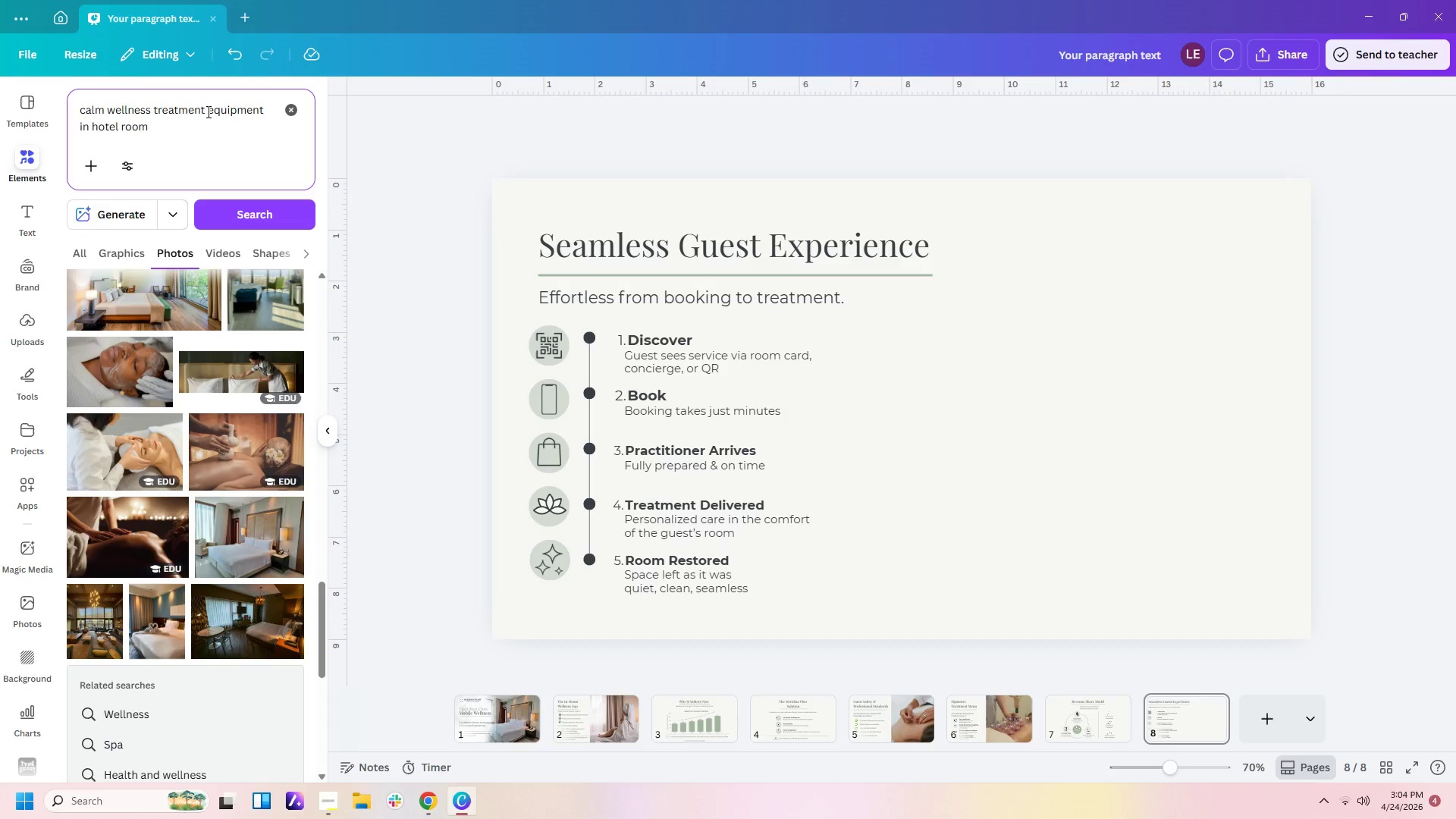 
key(ArrowRight)
 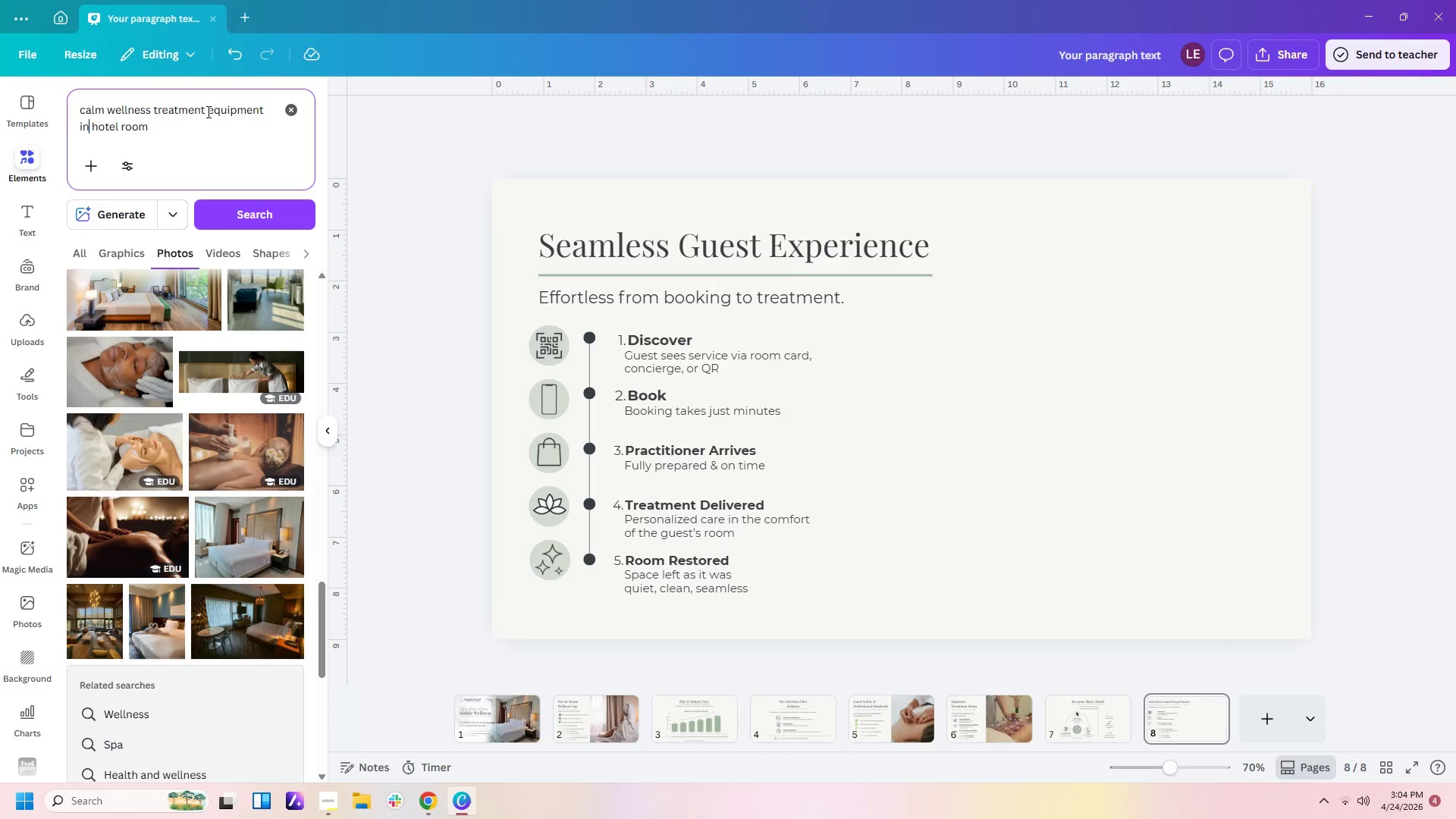 
key(ArrowRight)
 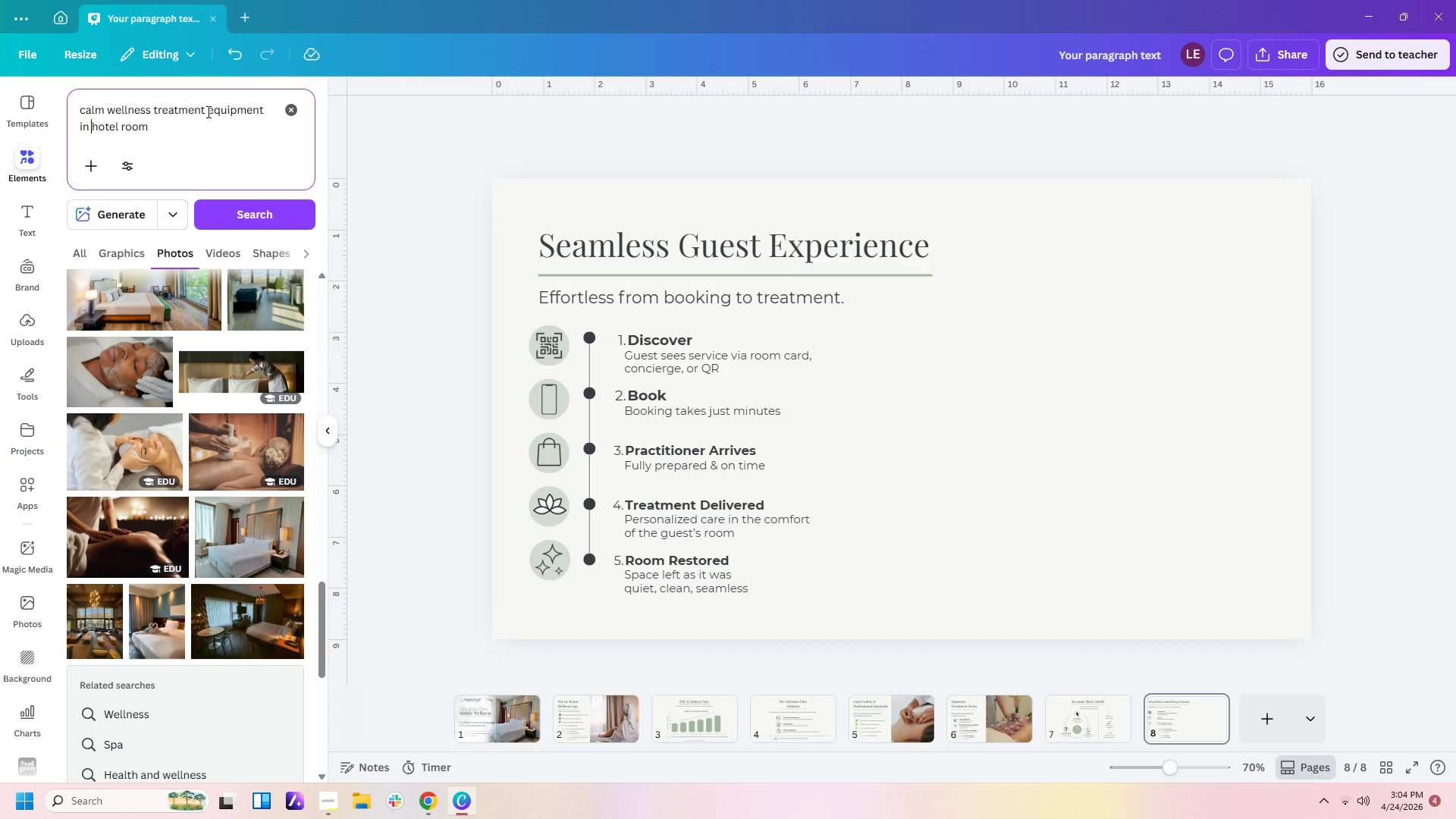 
key(ArrowRight)
 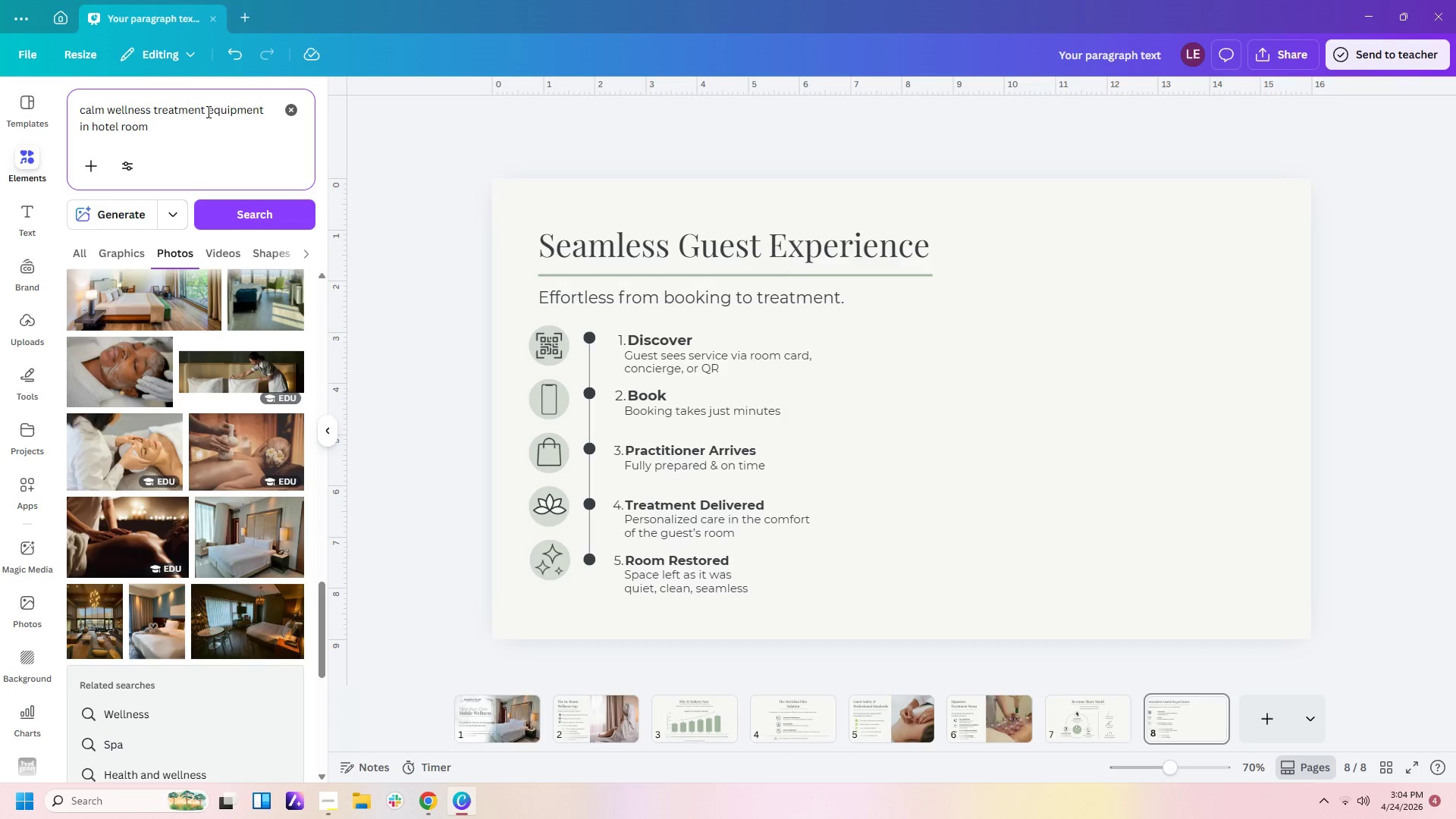 
type([Delete][Delete][Delete][Delete][Delete][Delete][Delete][Delete][Delete][Delete][Delete]y)
key(Backspace)
type(the table)
 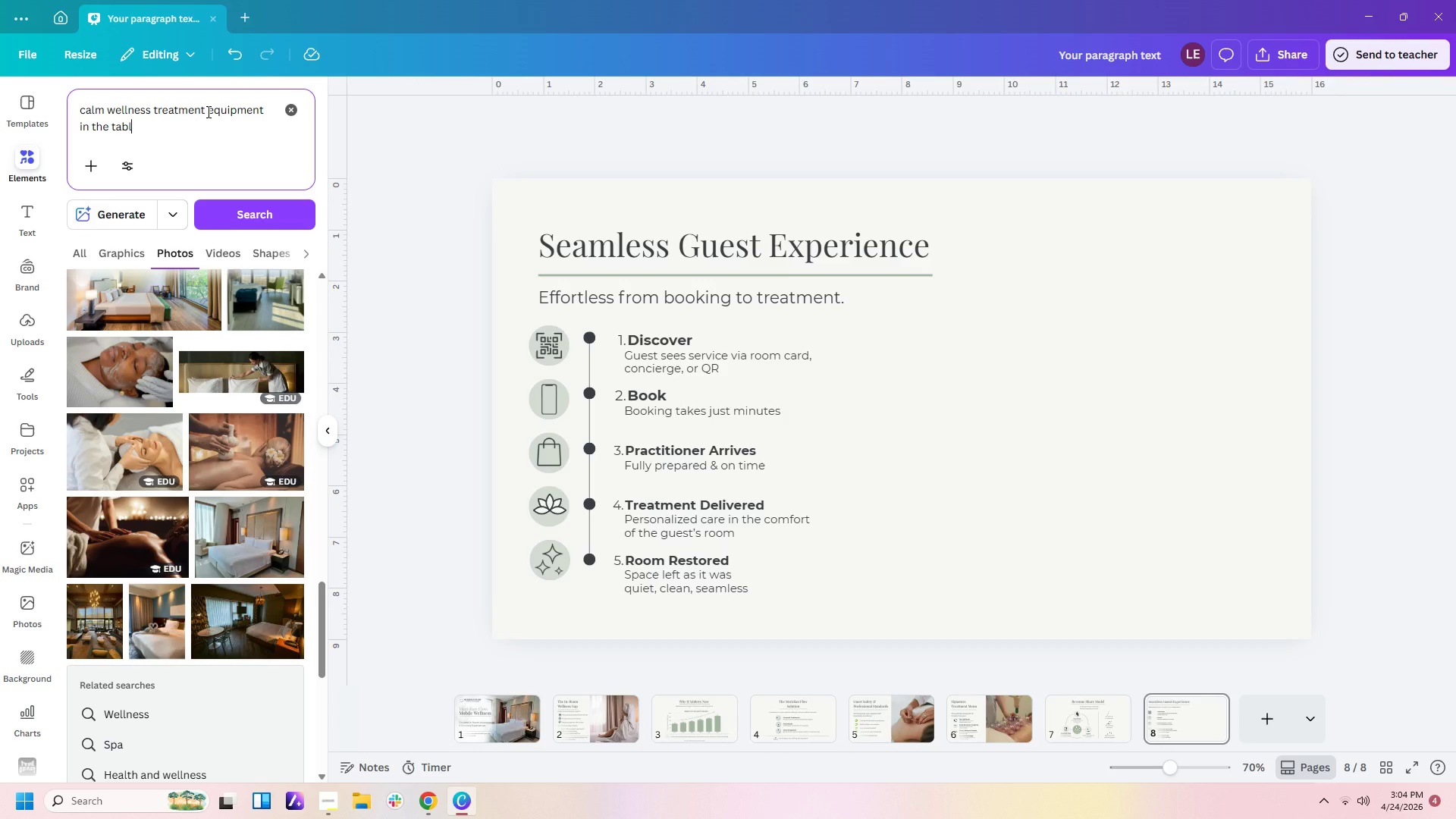 
key(Enter)
 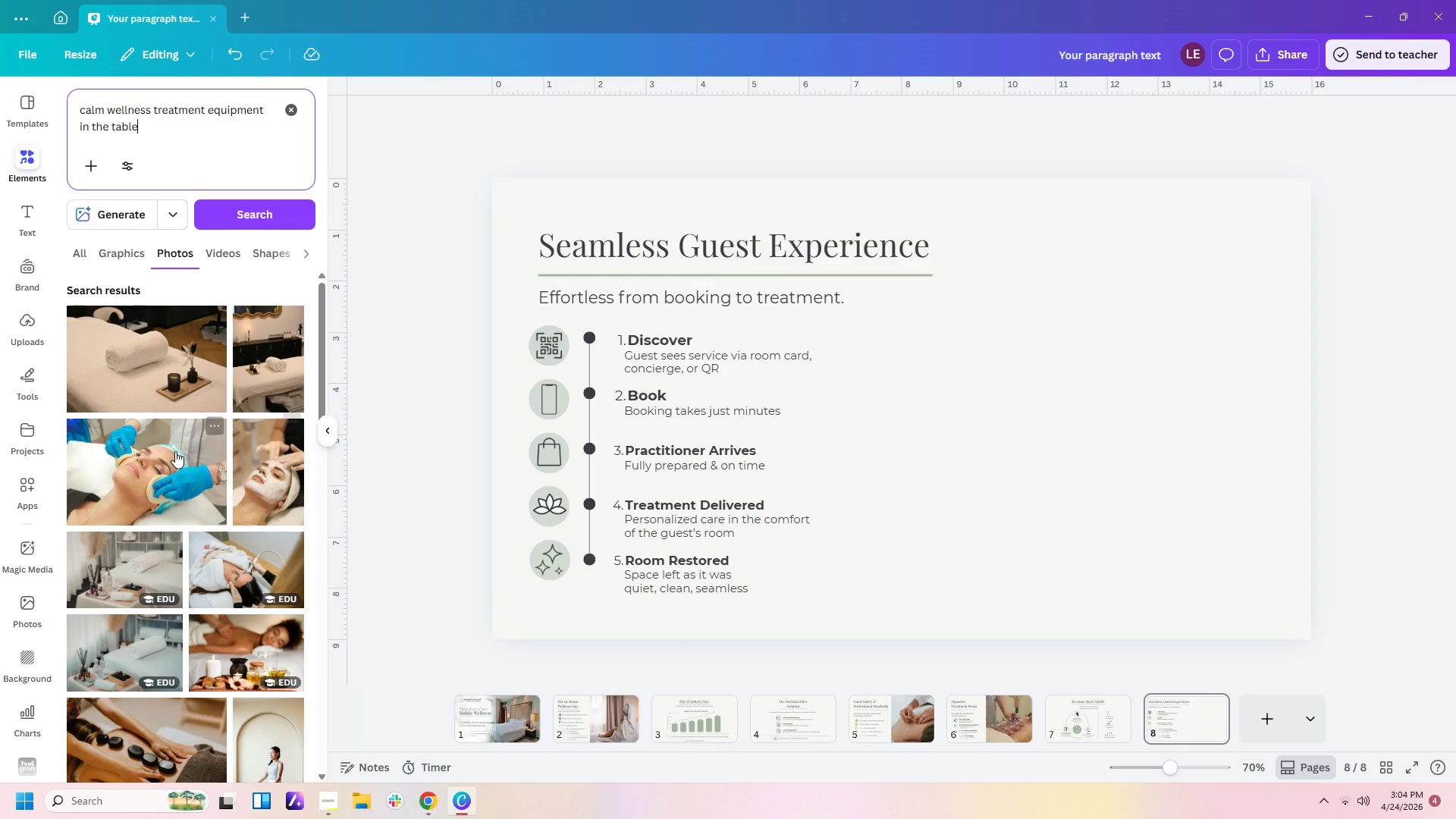 
wait(7.91)
 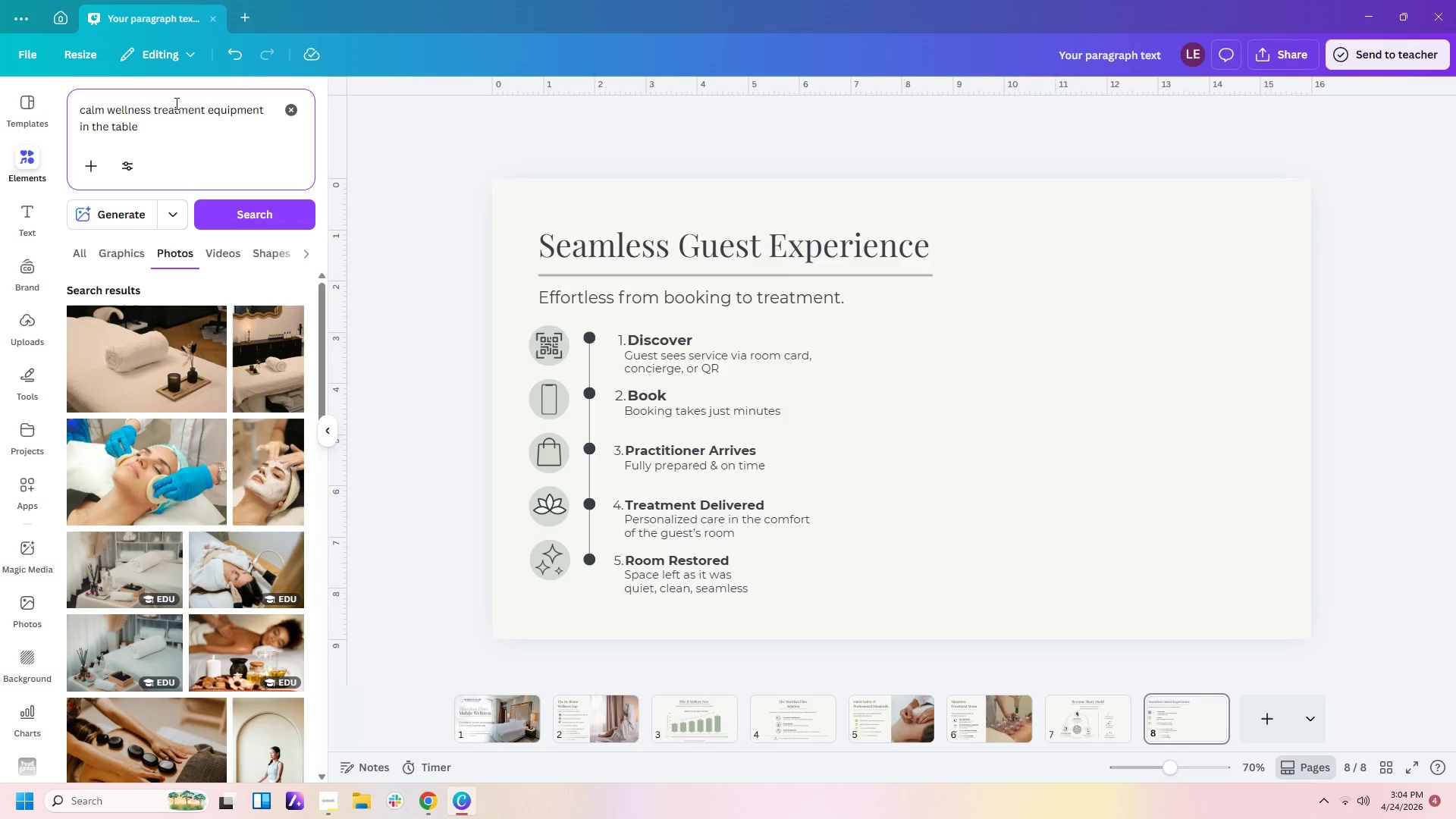 
scroll: coordinate [223, 419], scroll_direction: down, amount: 4.0
 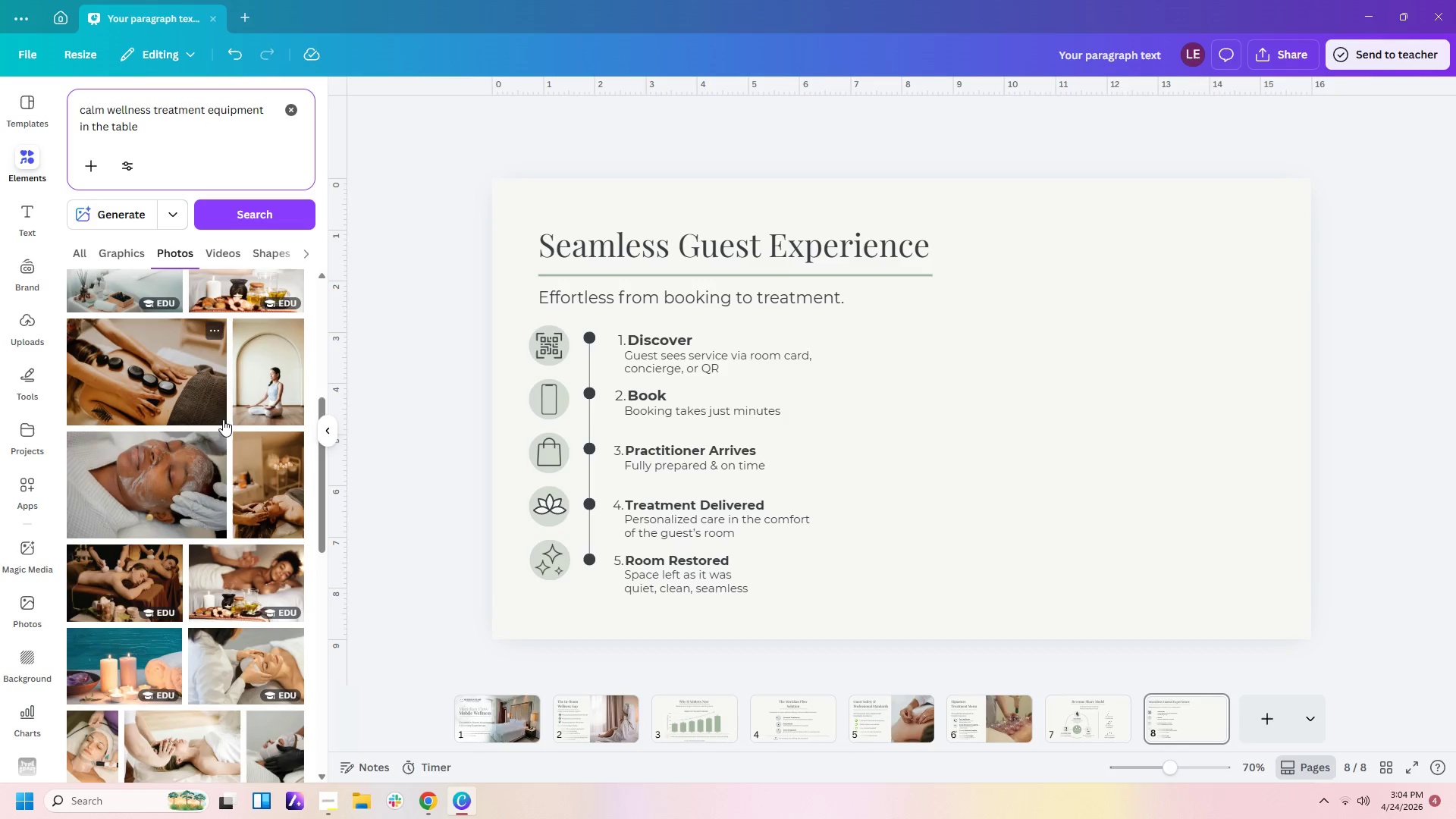 
mouse_move([258, 369])
 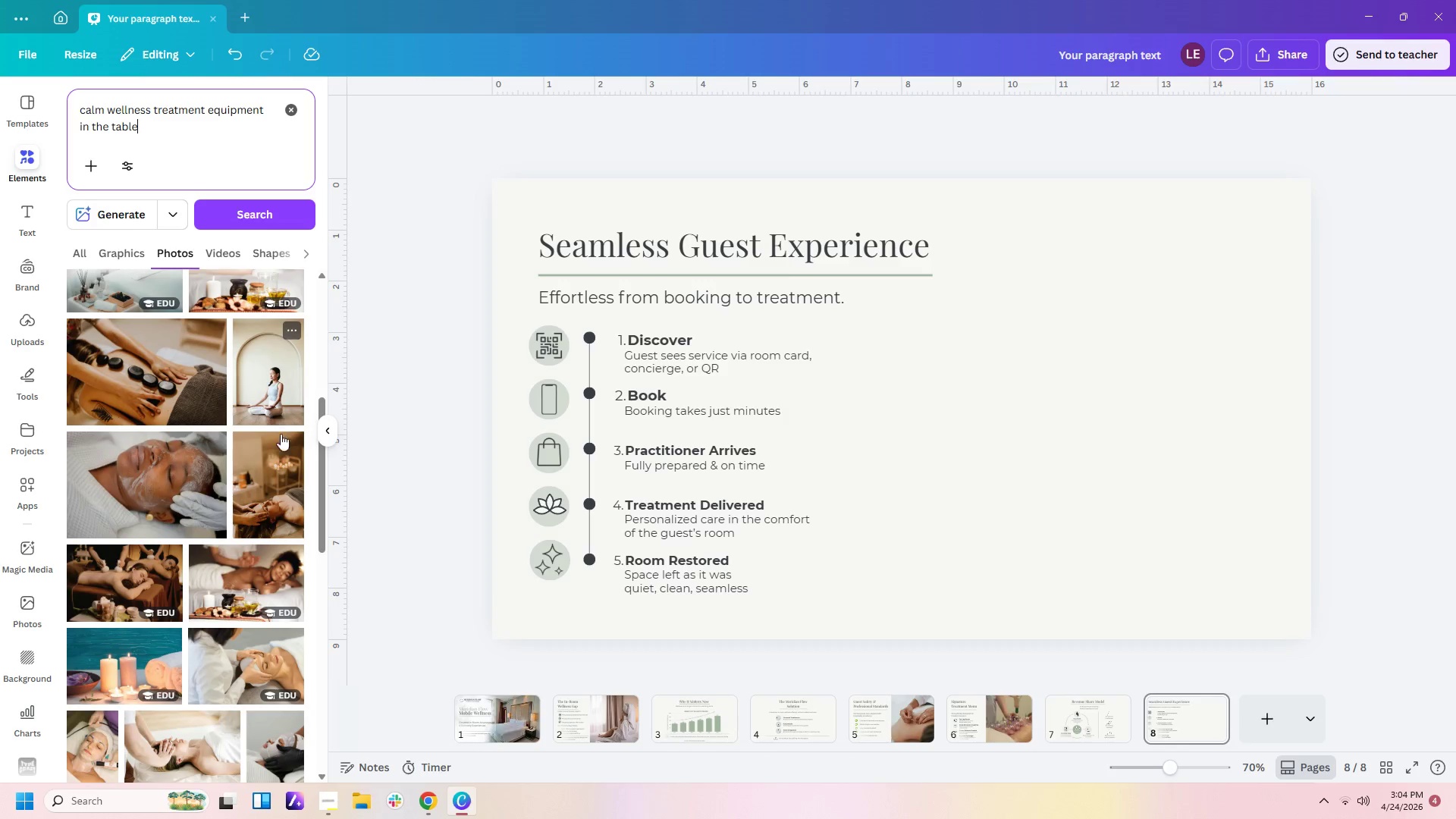 
scroll: coordinate [281, 447], scroll_direction: down, amount: 6.0
 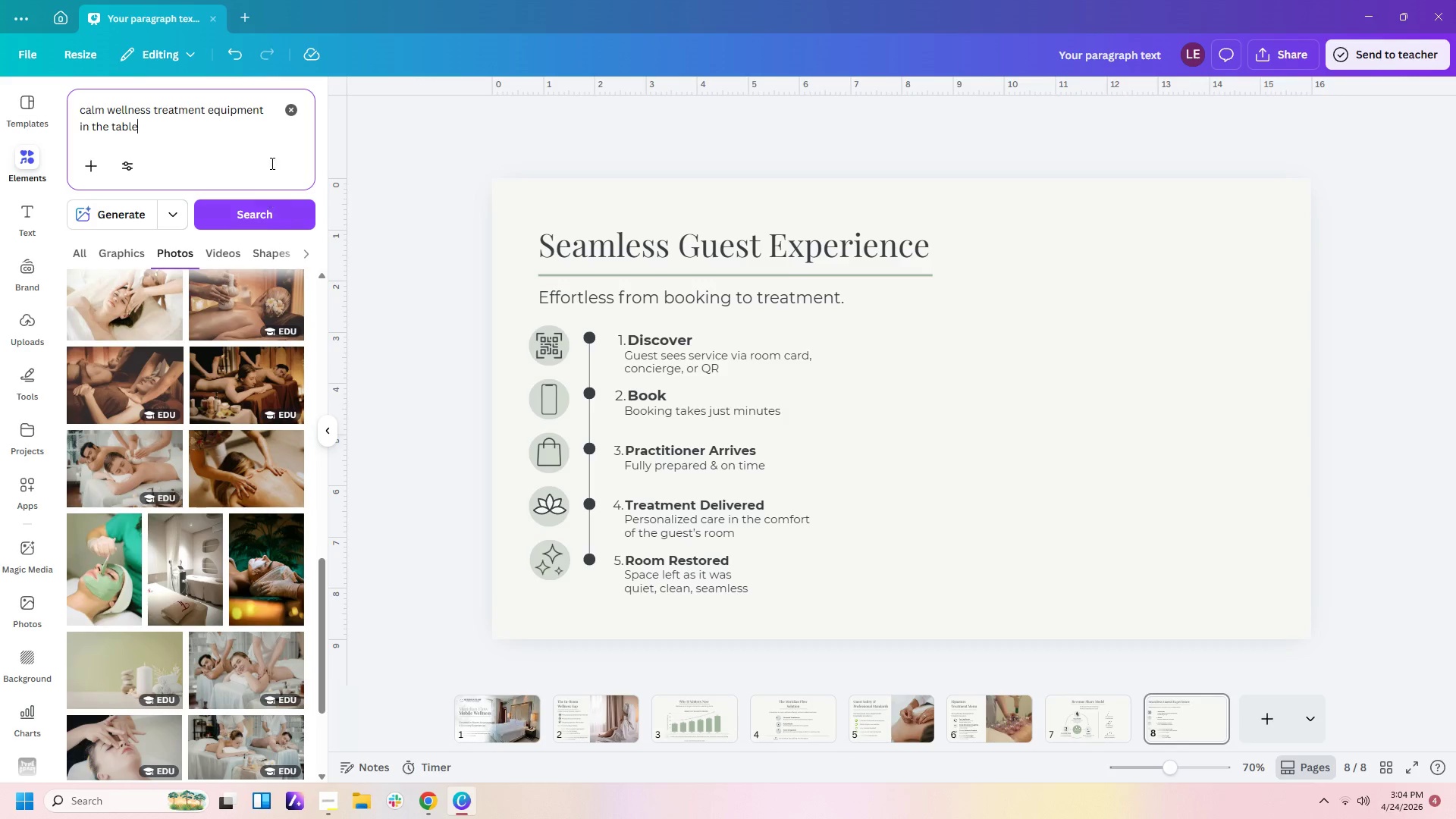 
left_click_drag(start_coordinate=[208, 143], to_coordinate=[61, 108])
 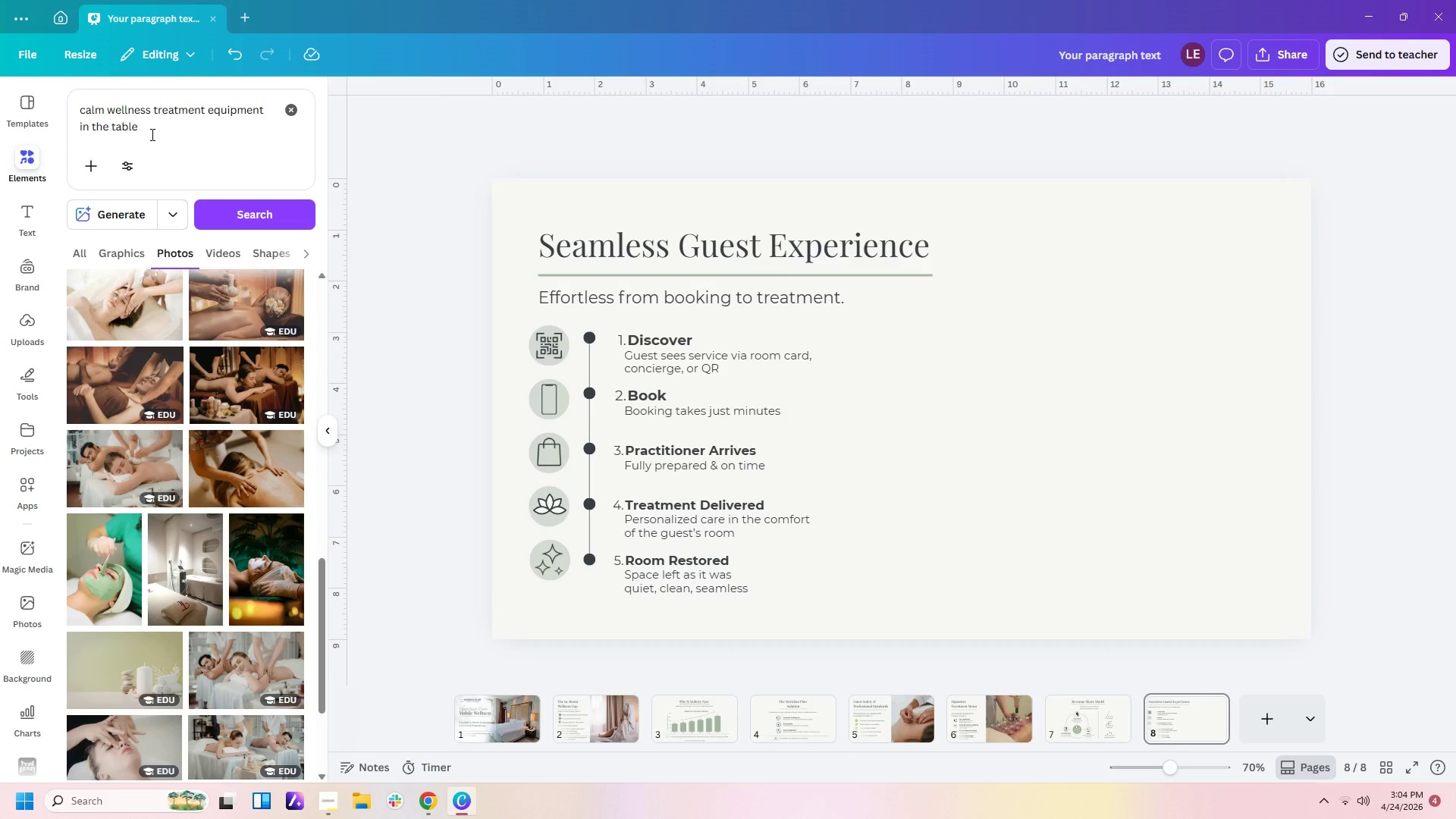 
left_click_drag(start_coordinate=[151, 134], to_coordinate=[75, 121])
 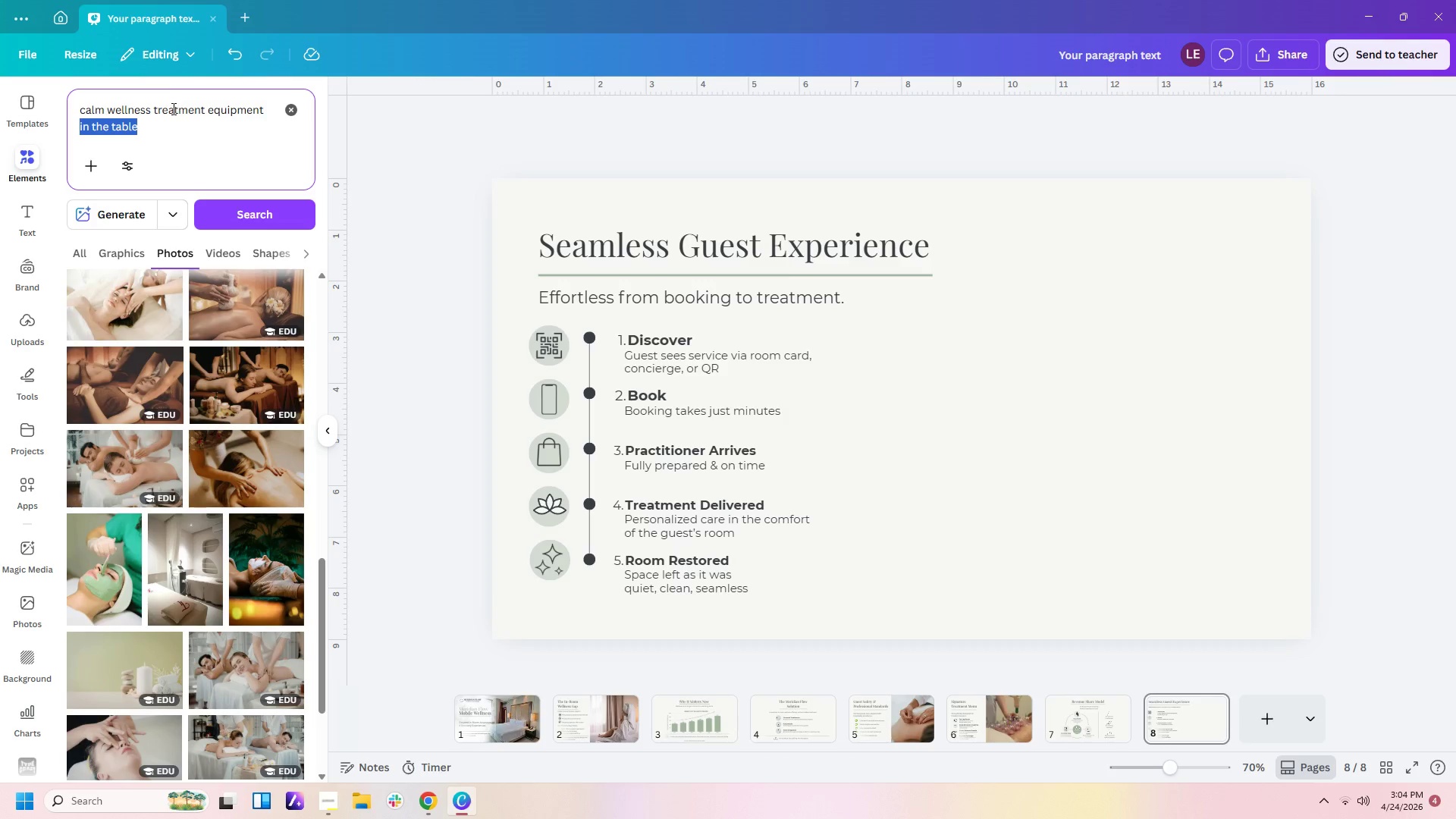 
left_click([170, 138])
 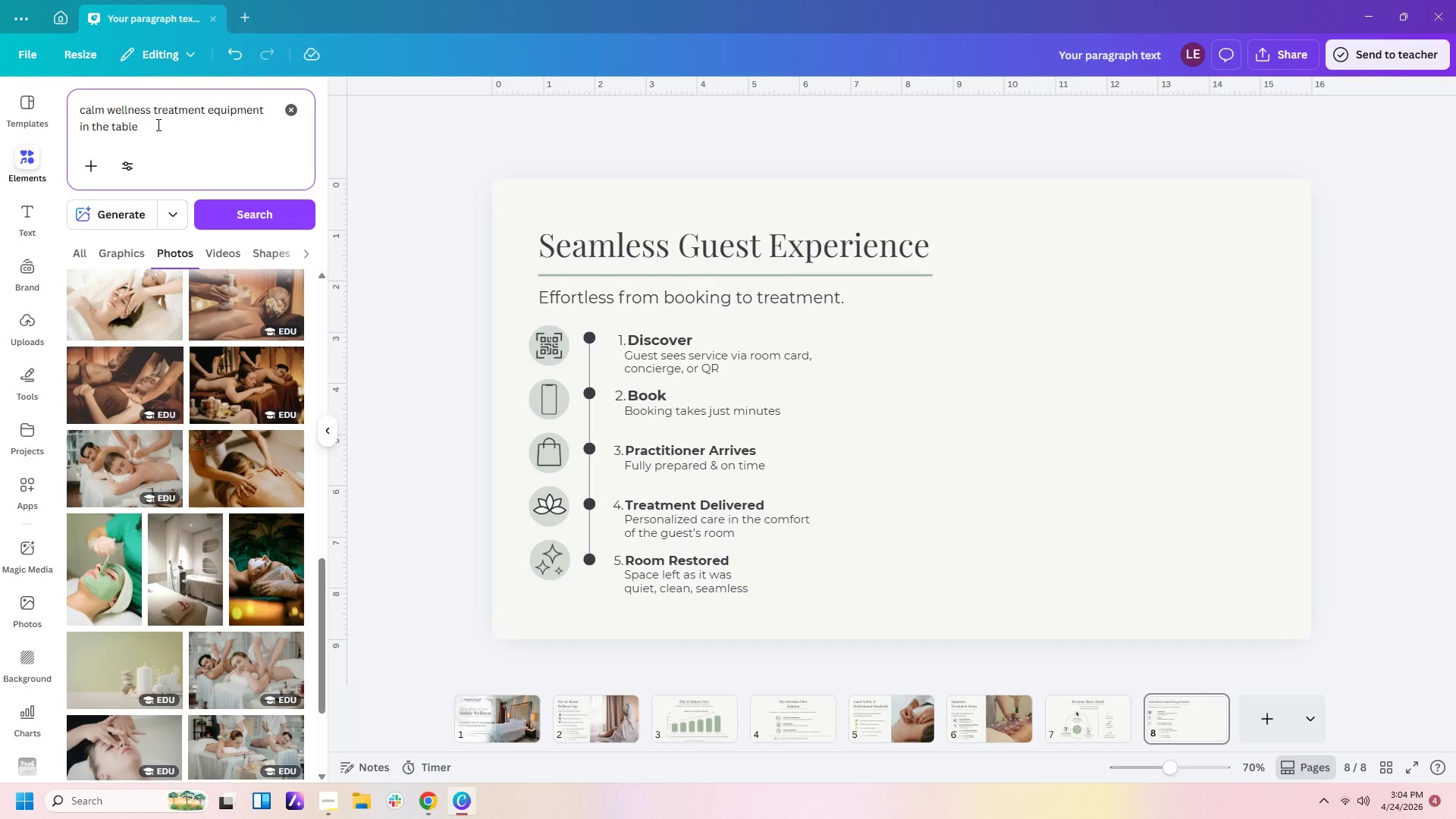 
left_click_drag(start_coordinate=[152, 129], to_coordinate=[70, 103])
 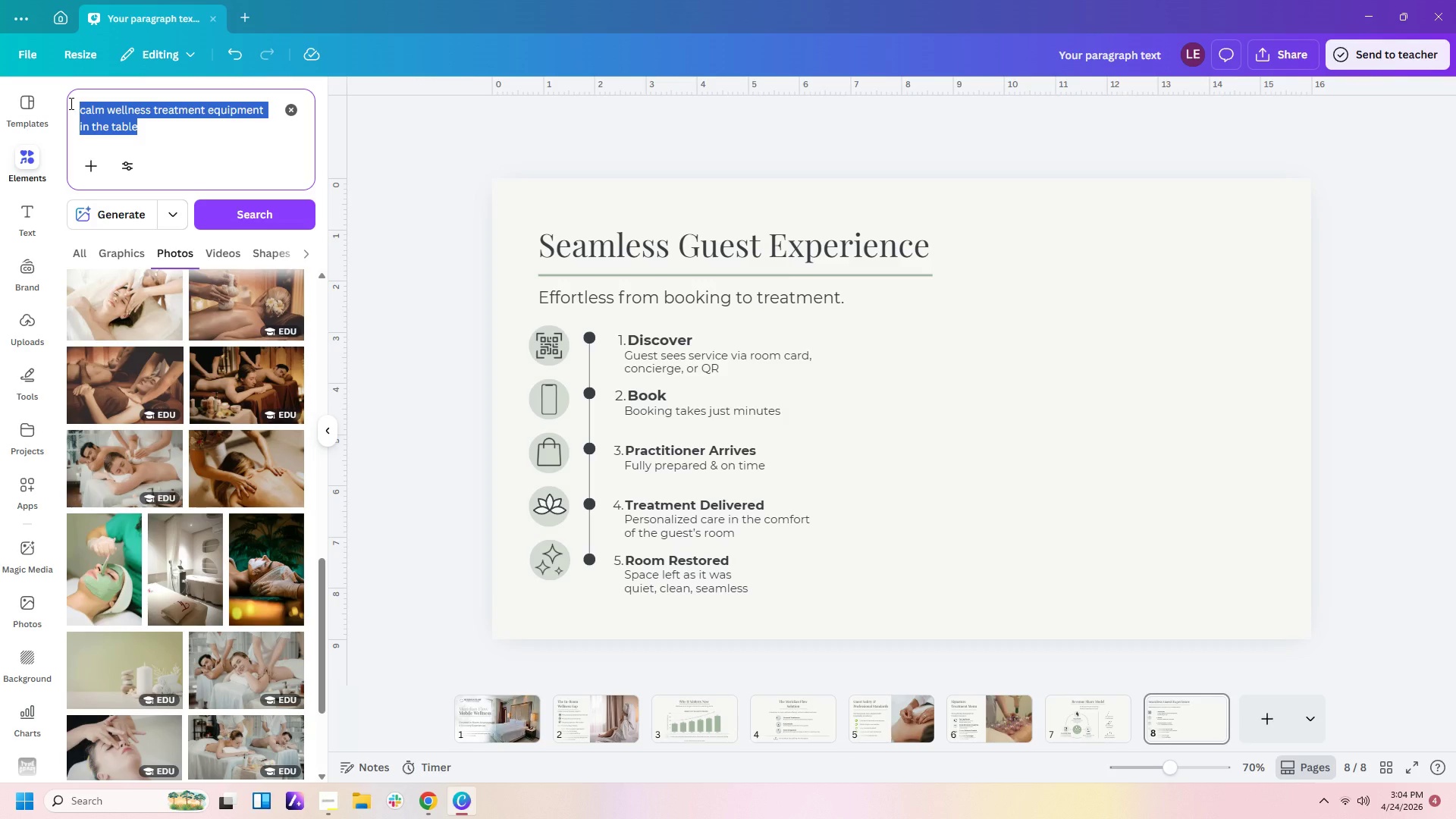 
key(Control+X)
 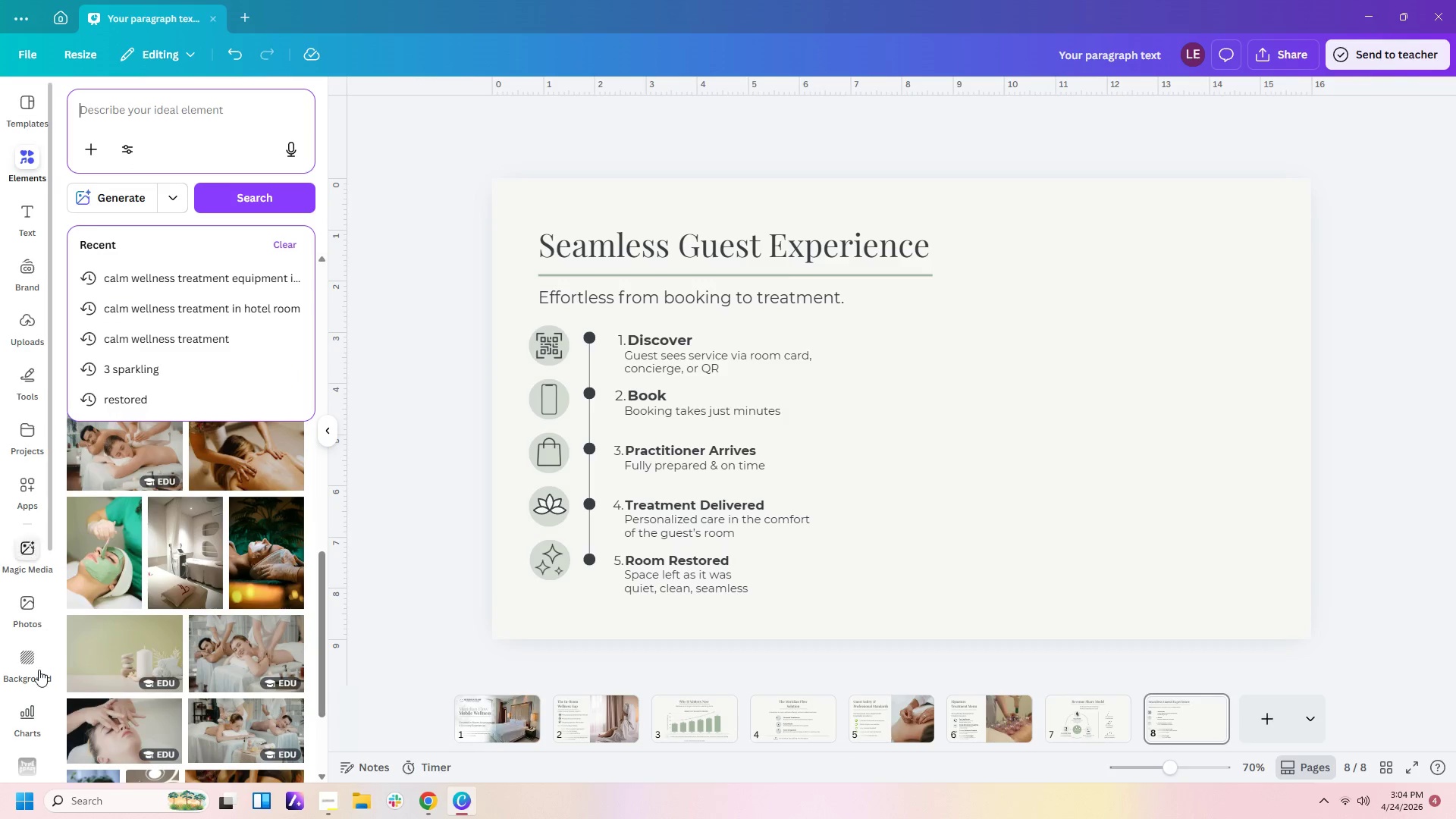 
left_click([32, 540])
 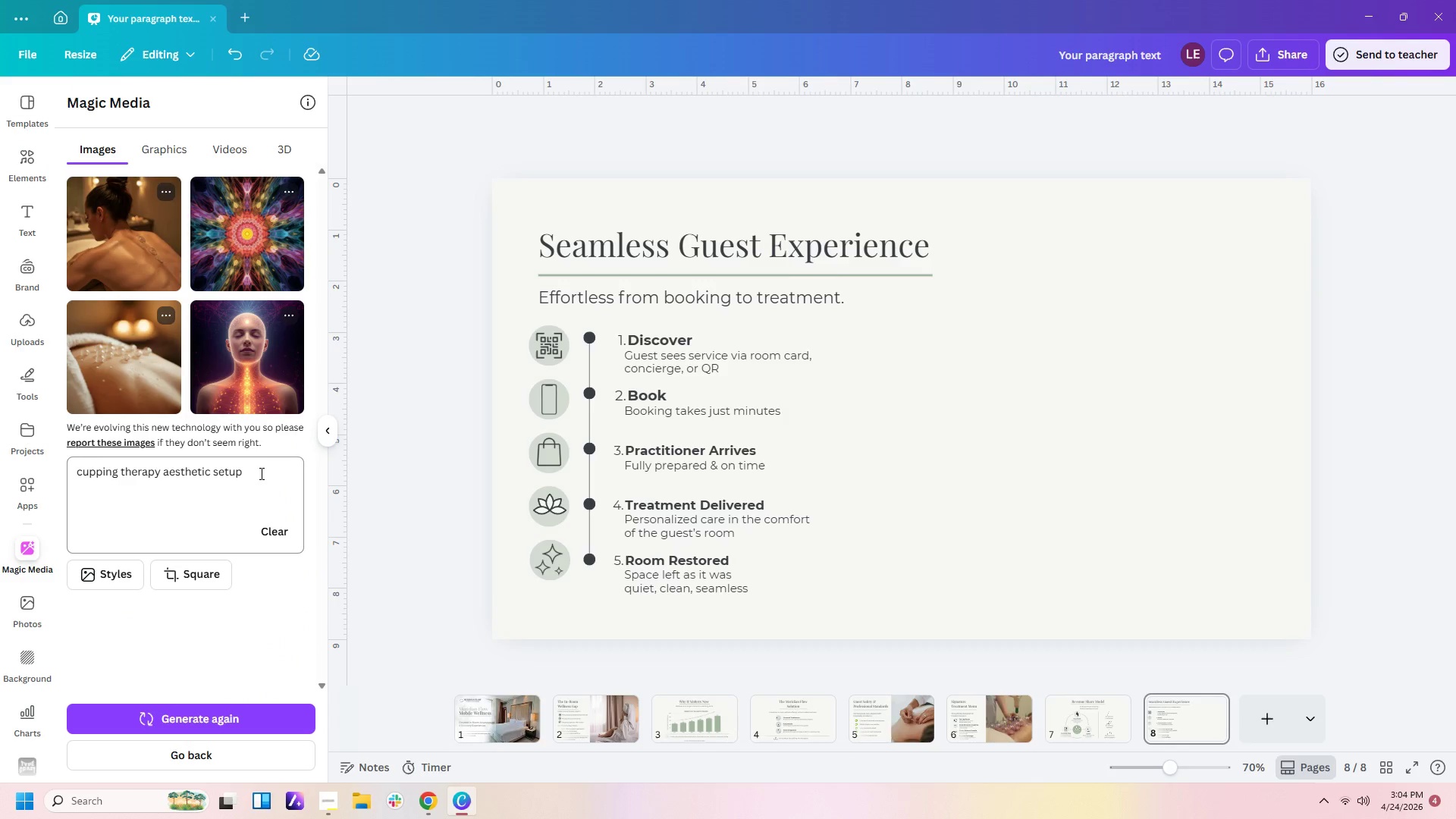 
left_click_drag(start_coordinate=[260, 472], to_coordinate=[64, 484])
 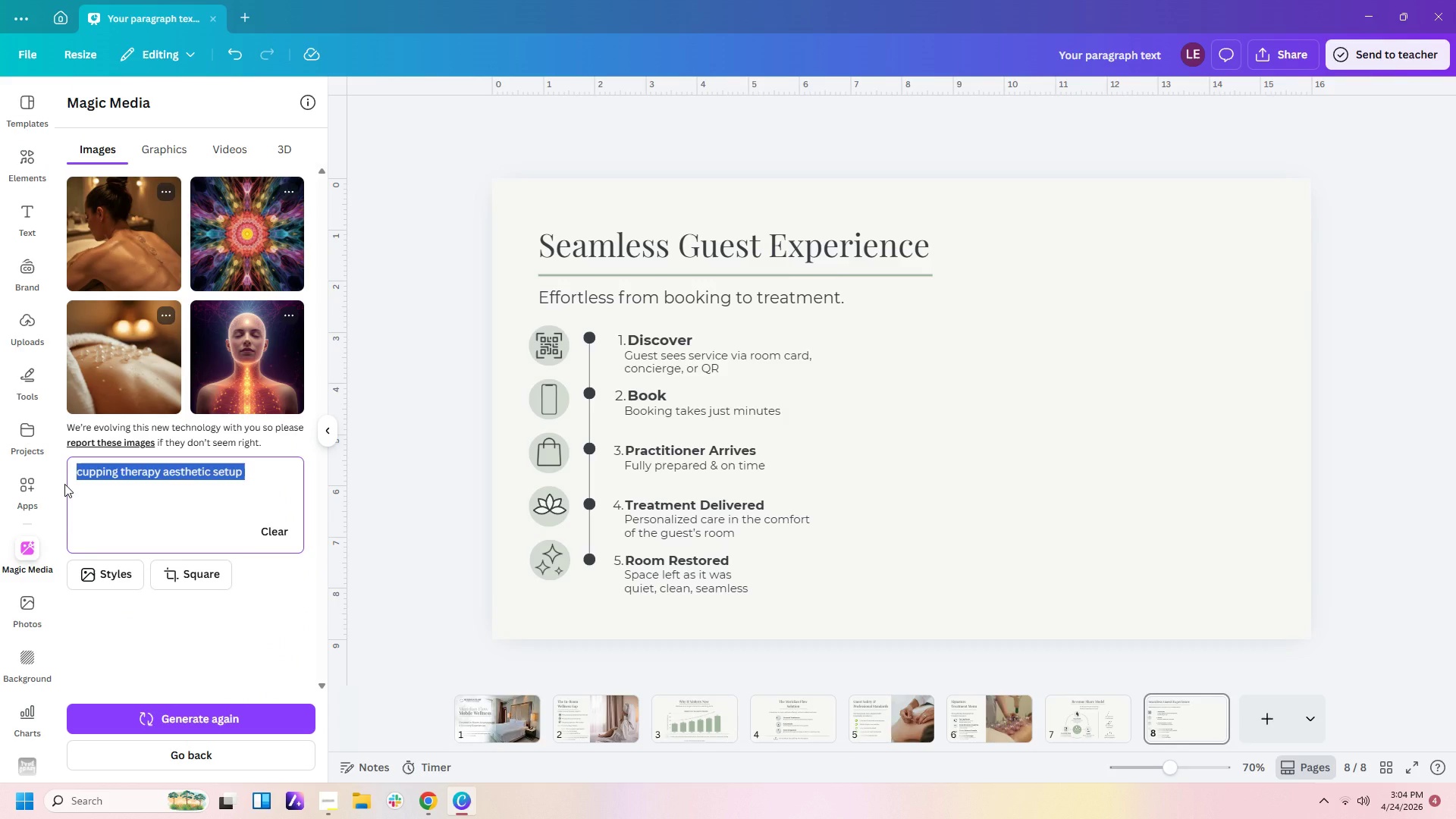 
key(Control+V)
 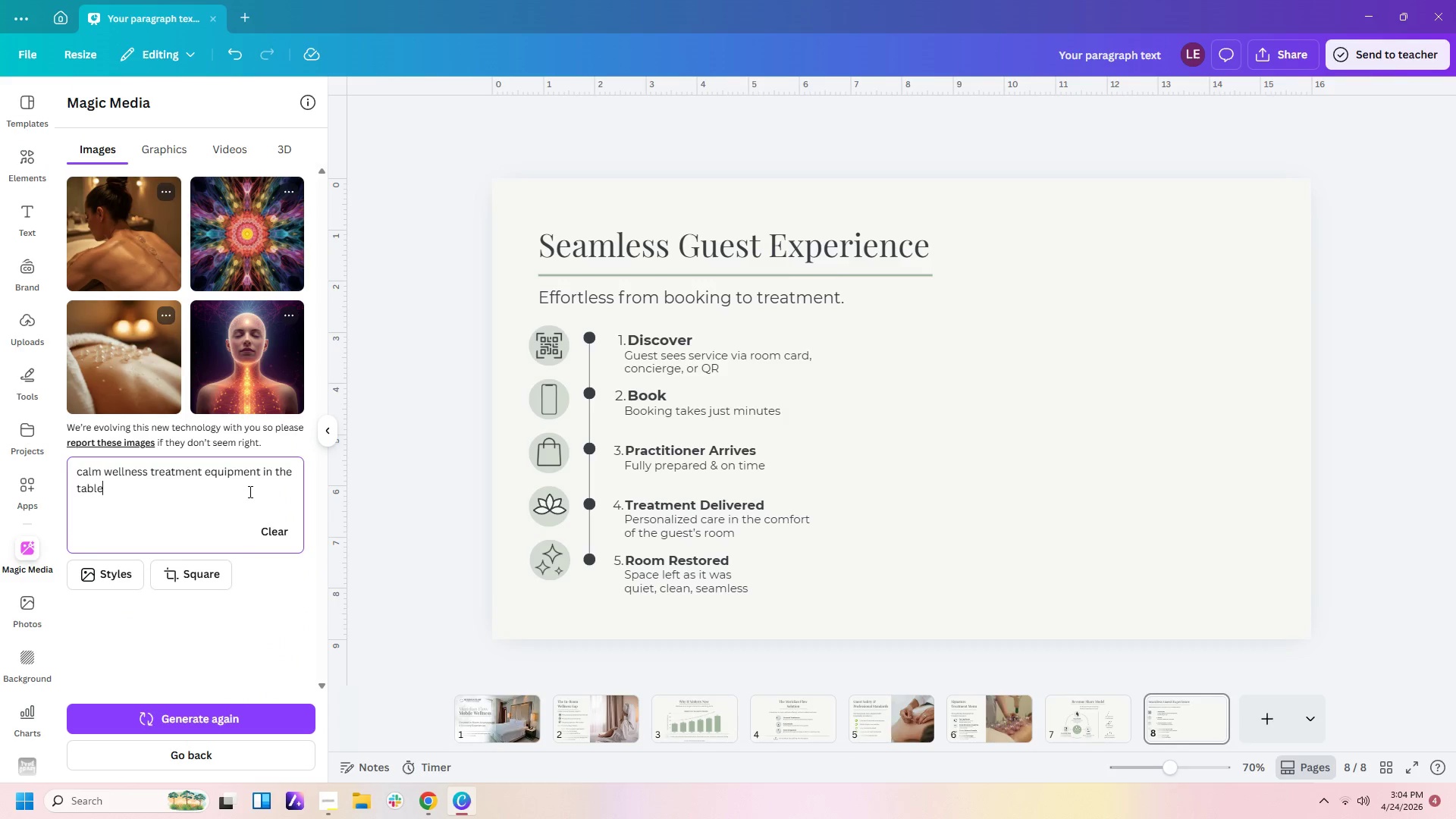 
left_click([247, 491])
 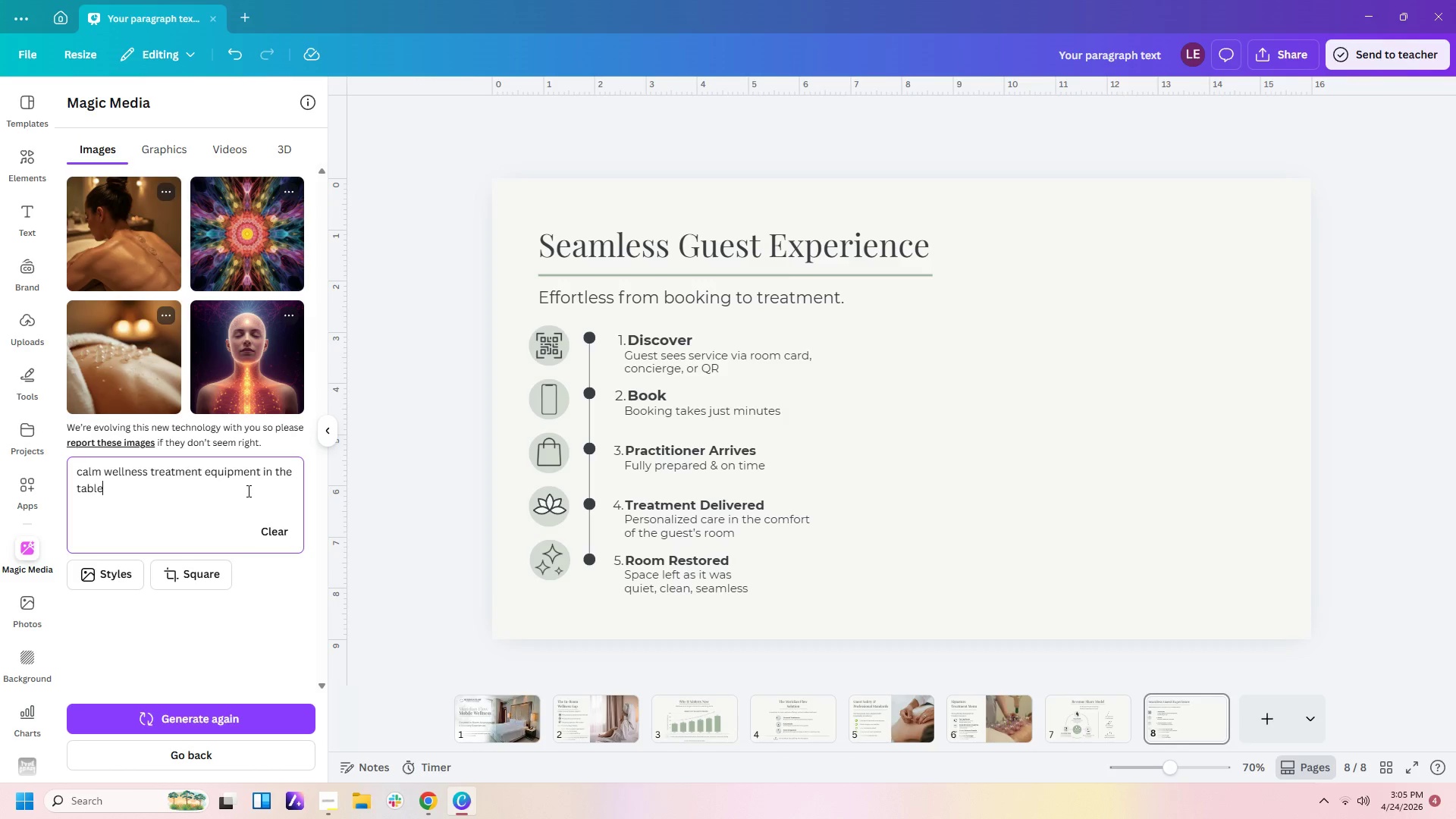 
type( like acupuncture and cuppinh )
key(Backspace)
key(Backspace)
type(g therapy)
 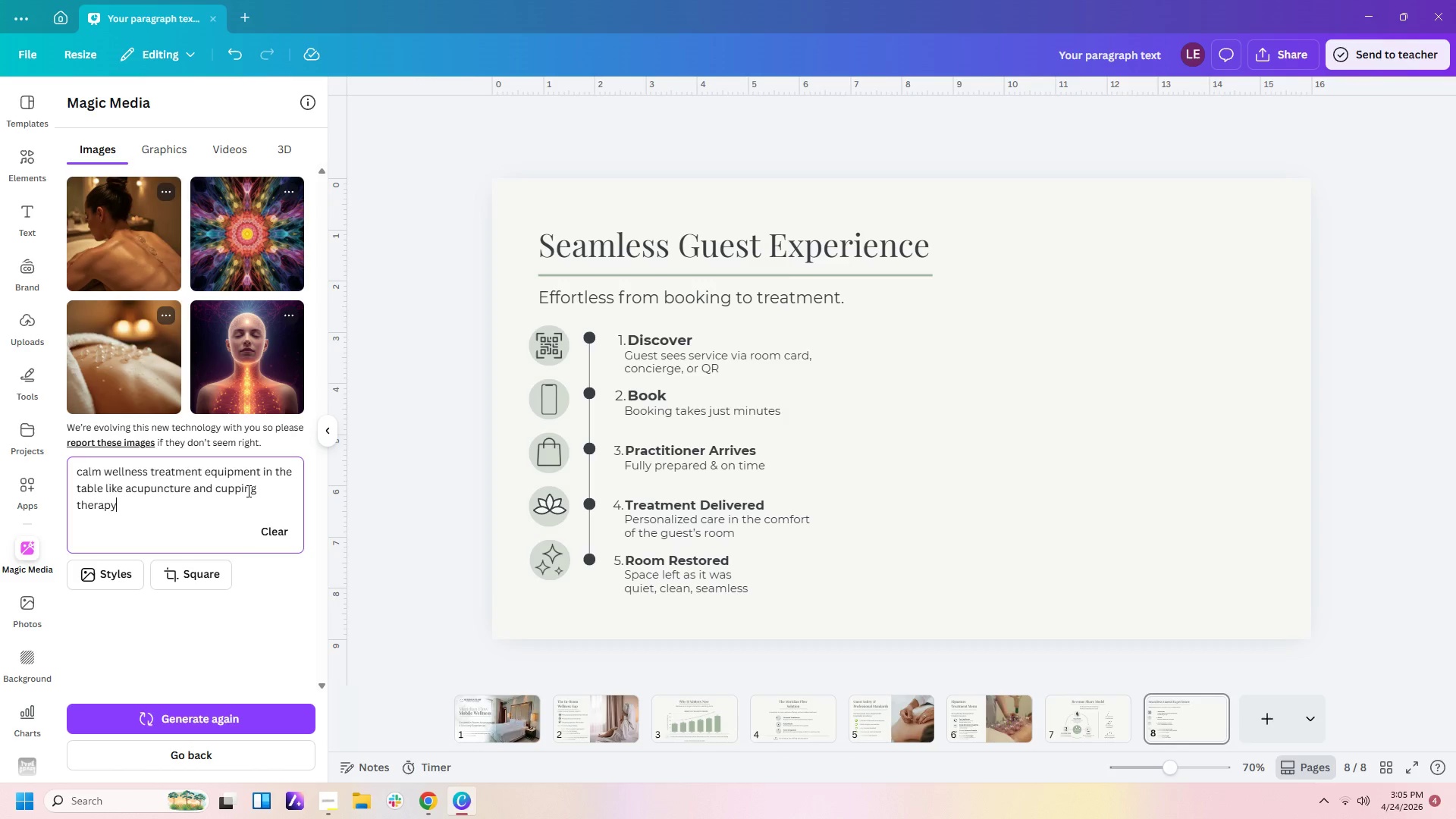 
key(Enter)
 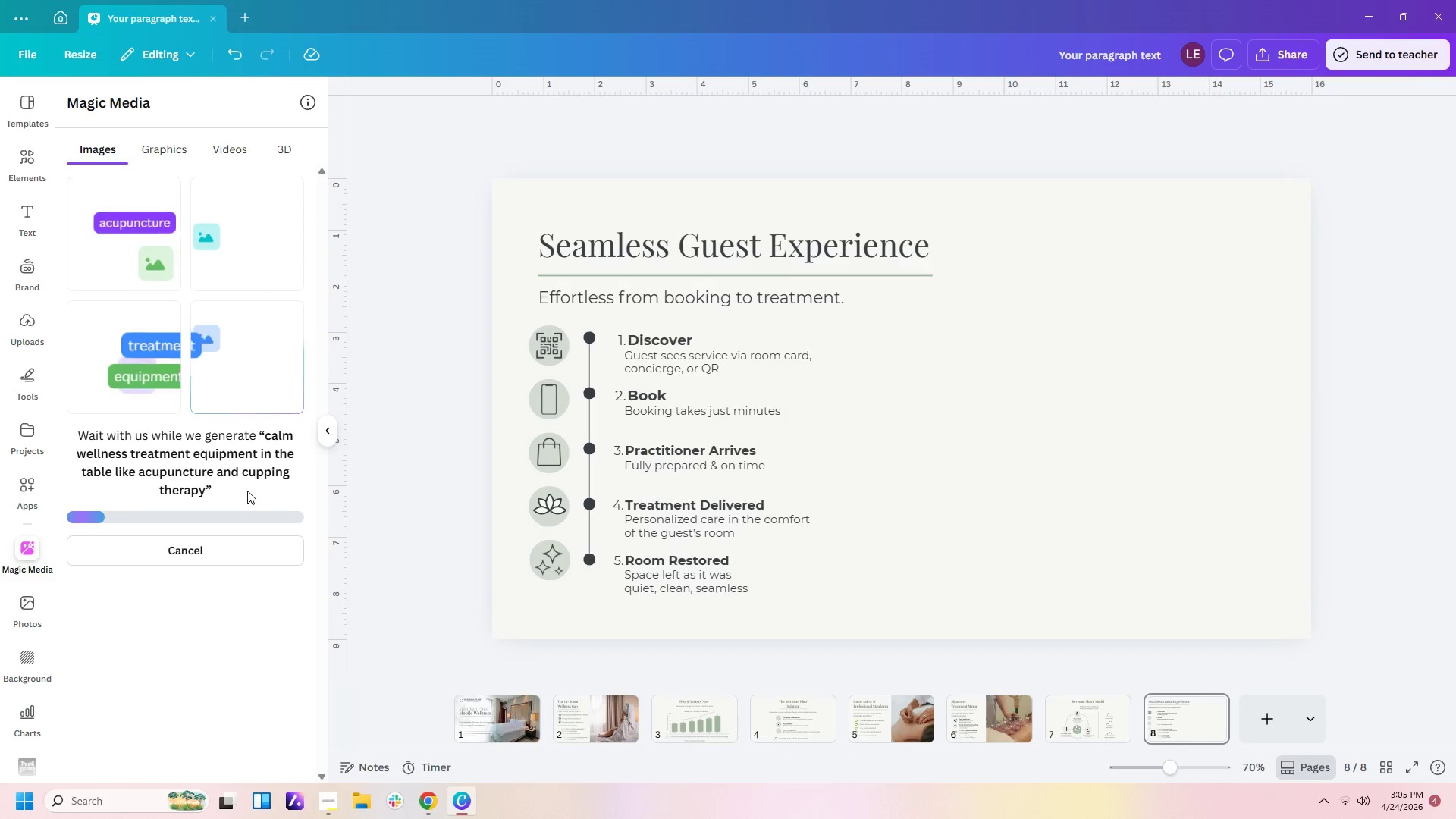 
wait(12.31)
 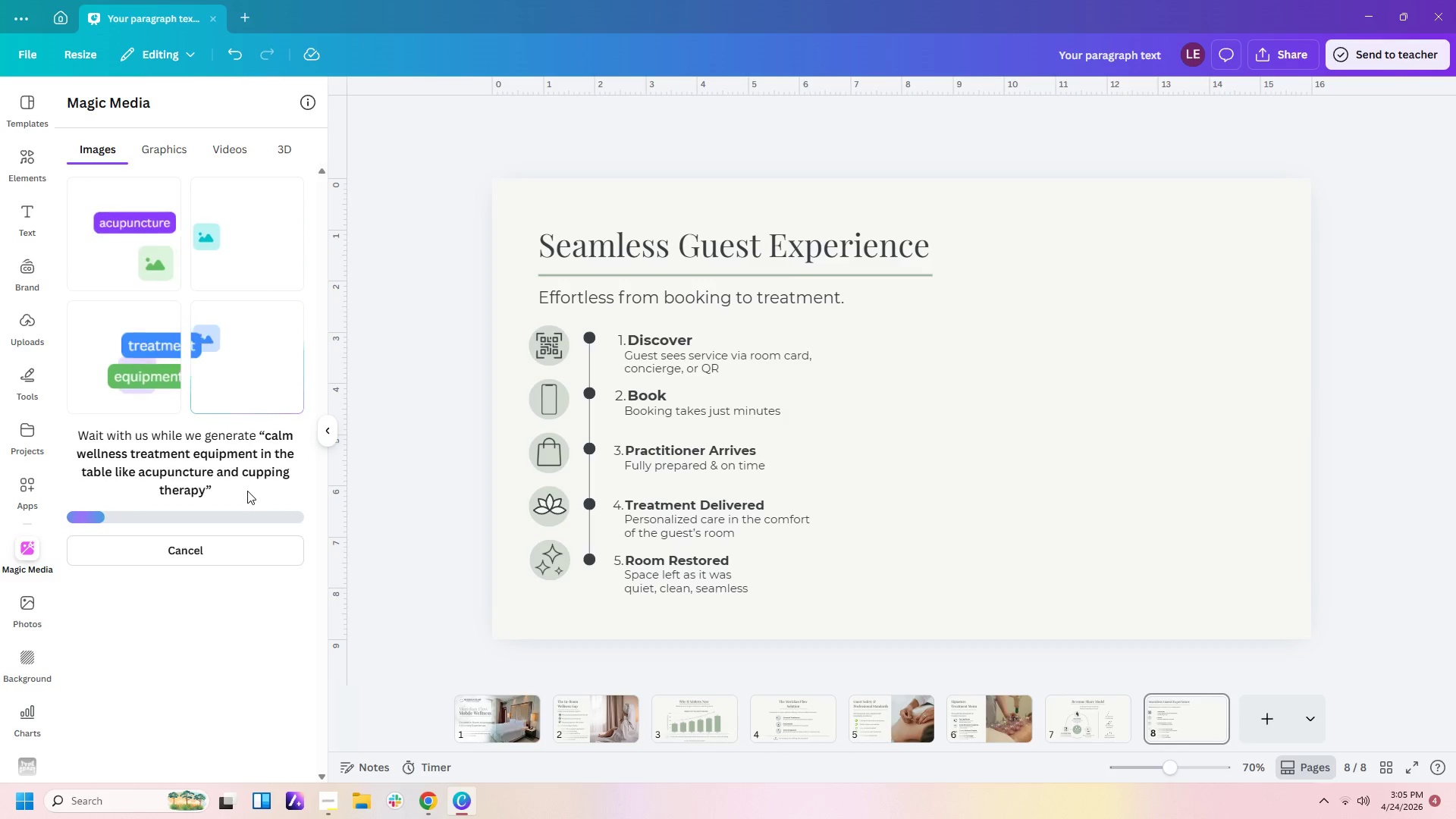 
left_click([279, 265])
 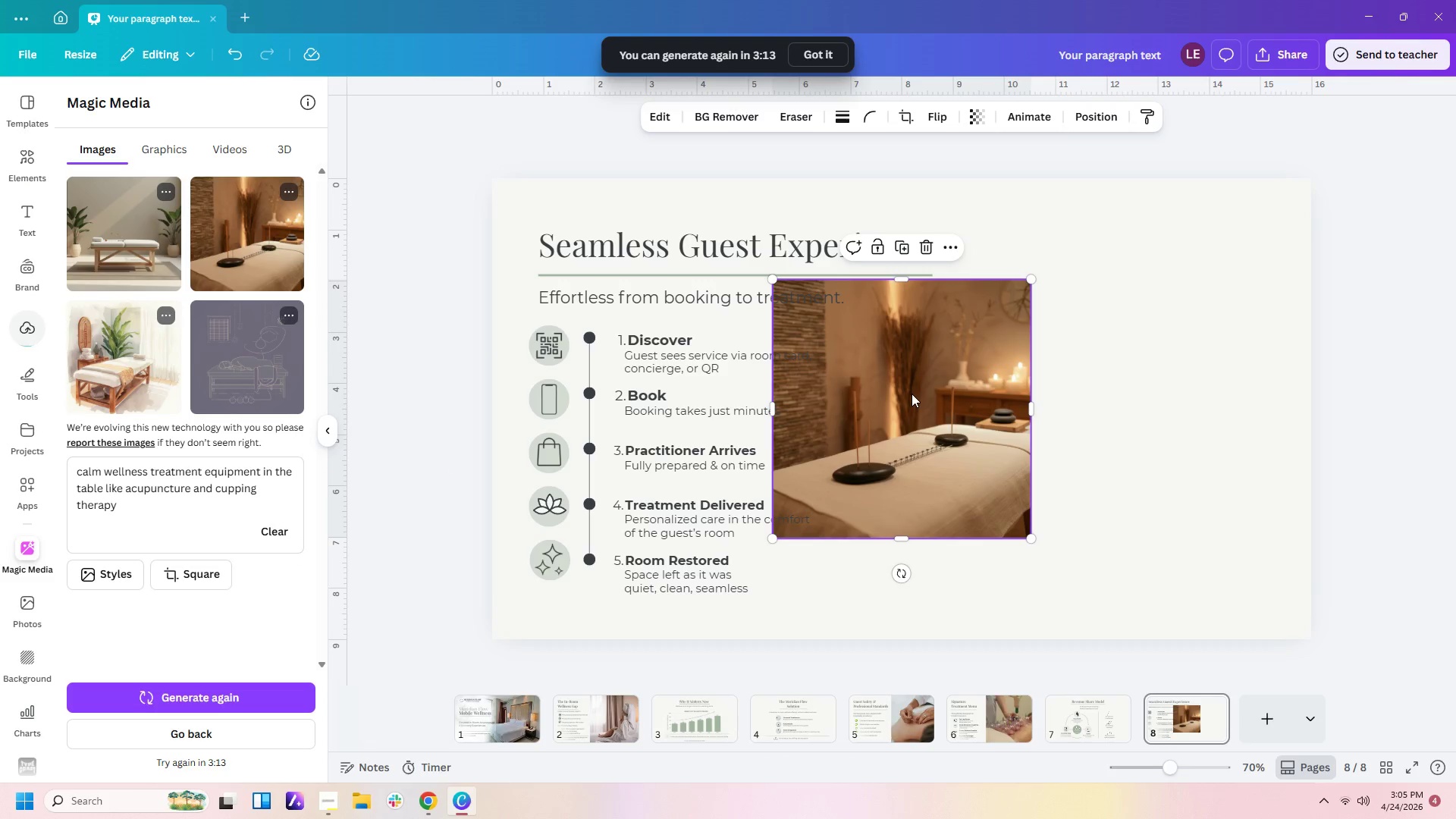 
left_click_drag(start_coordinate=[937, 423], to_coordinate=[1194, 421])
 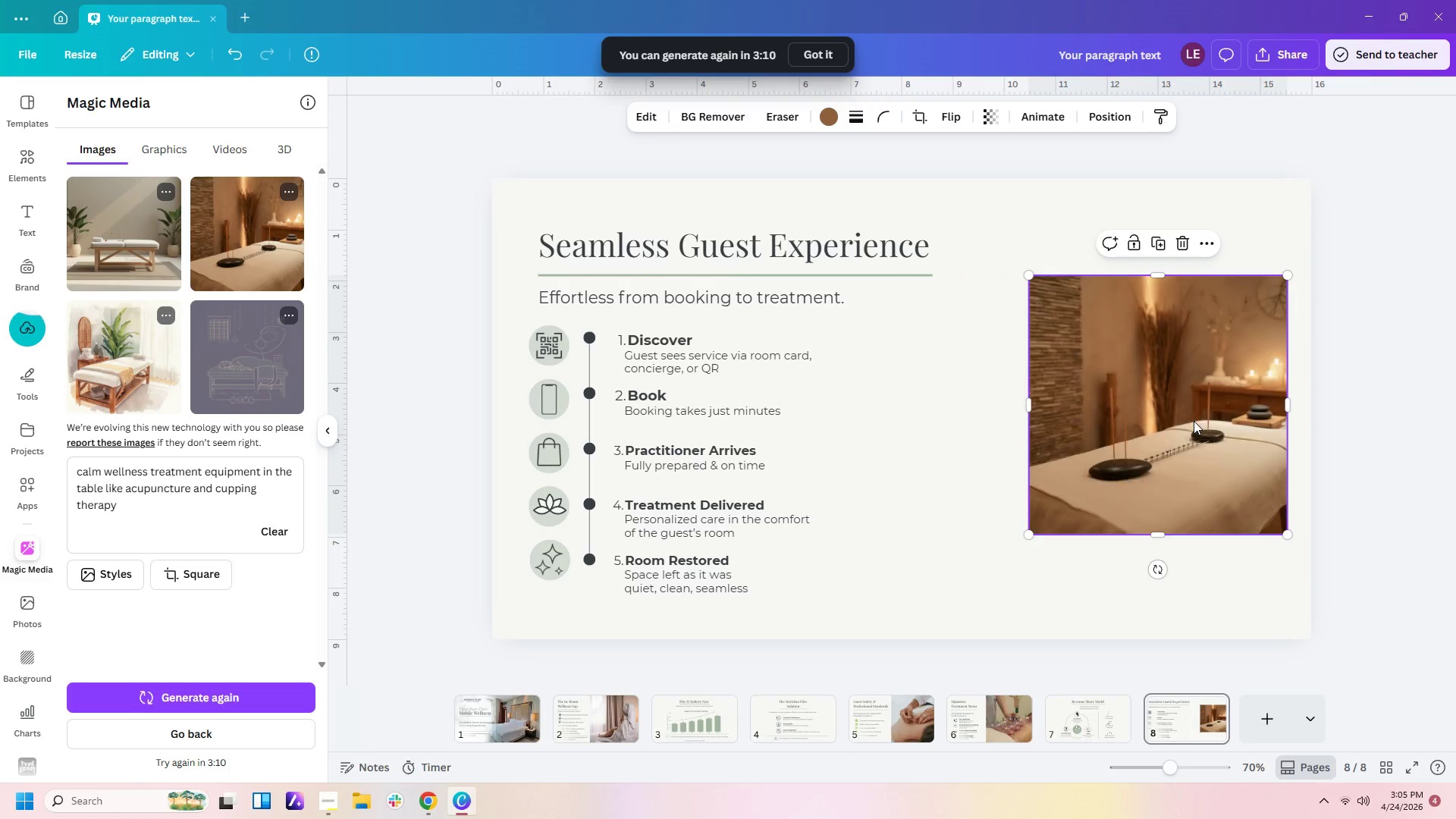 
key(Delete)
 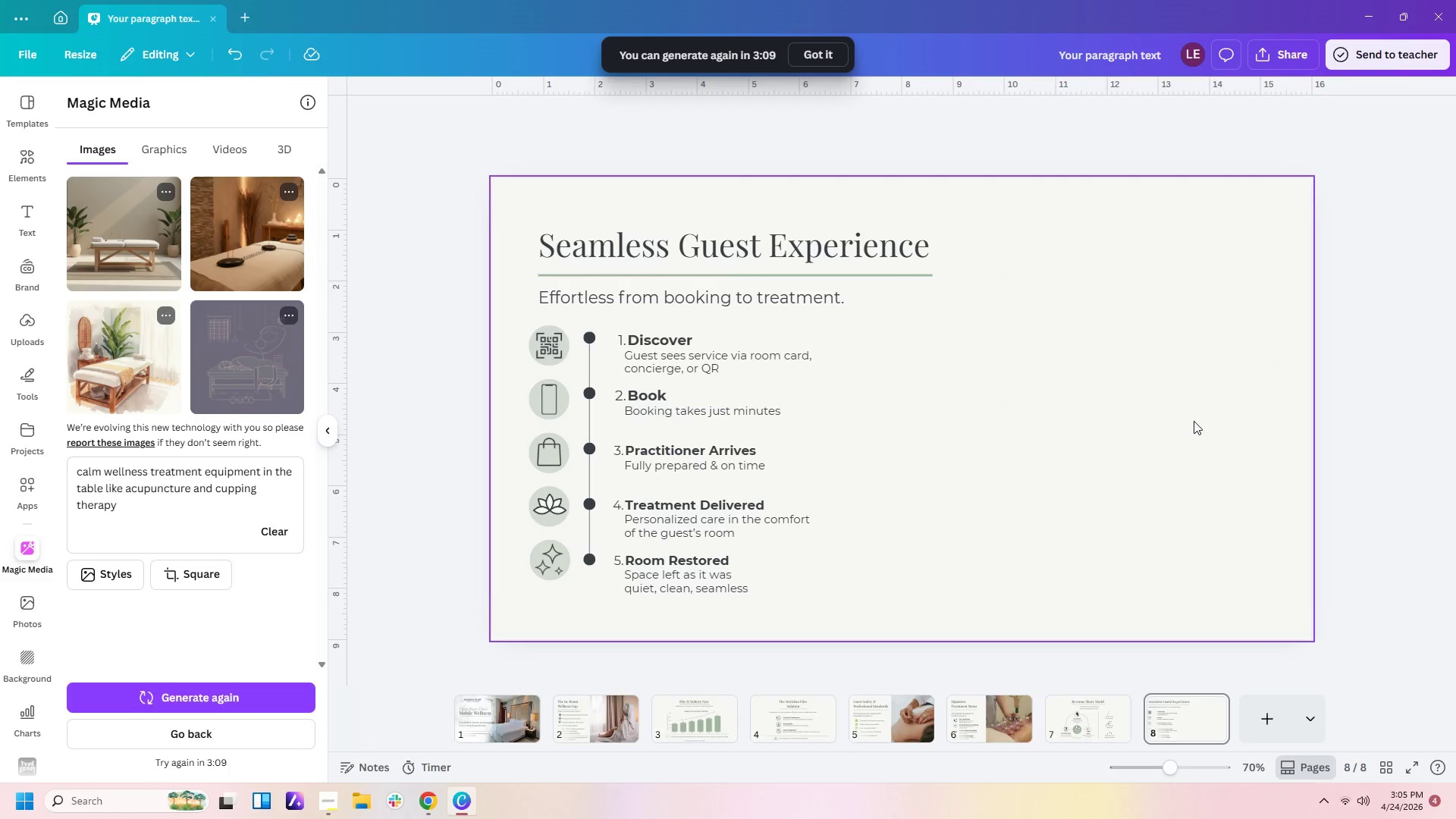 
scroll: coordinate [1194, 421], scroll_direction: down, amount: 1.0
 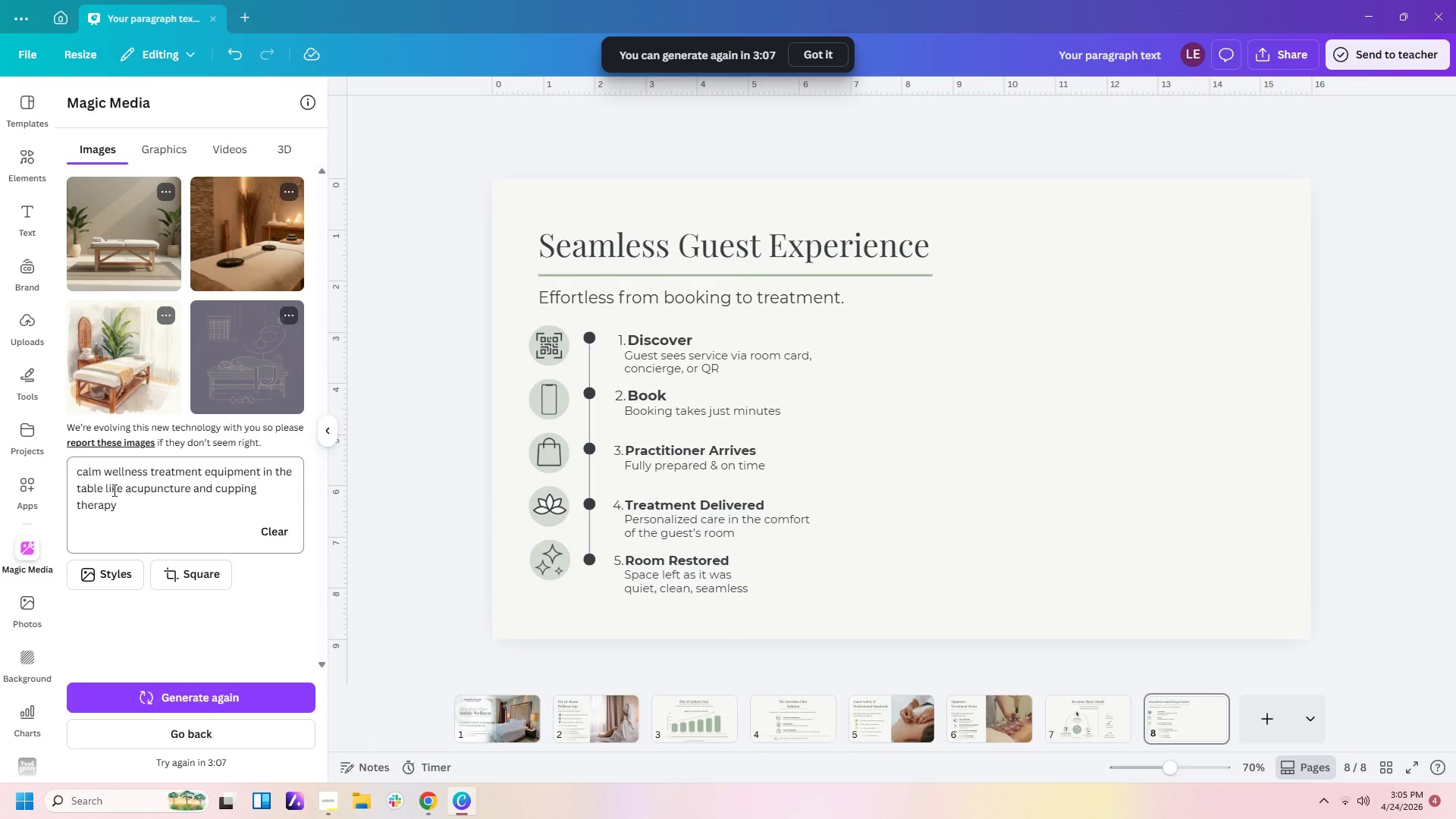 
left_click([121, 517])
 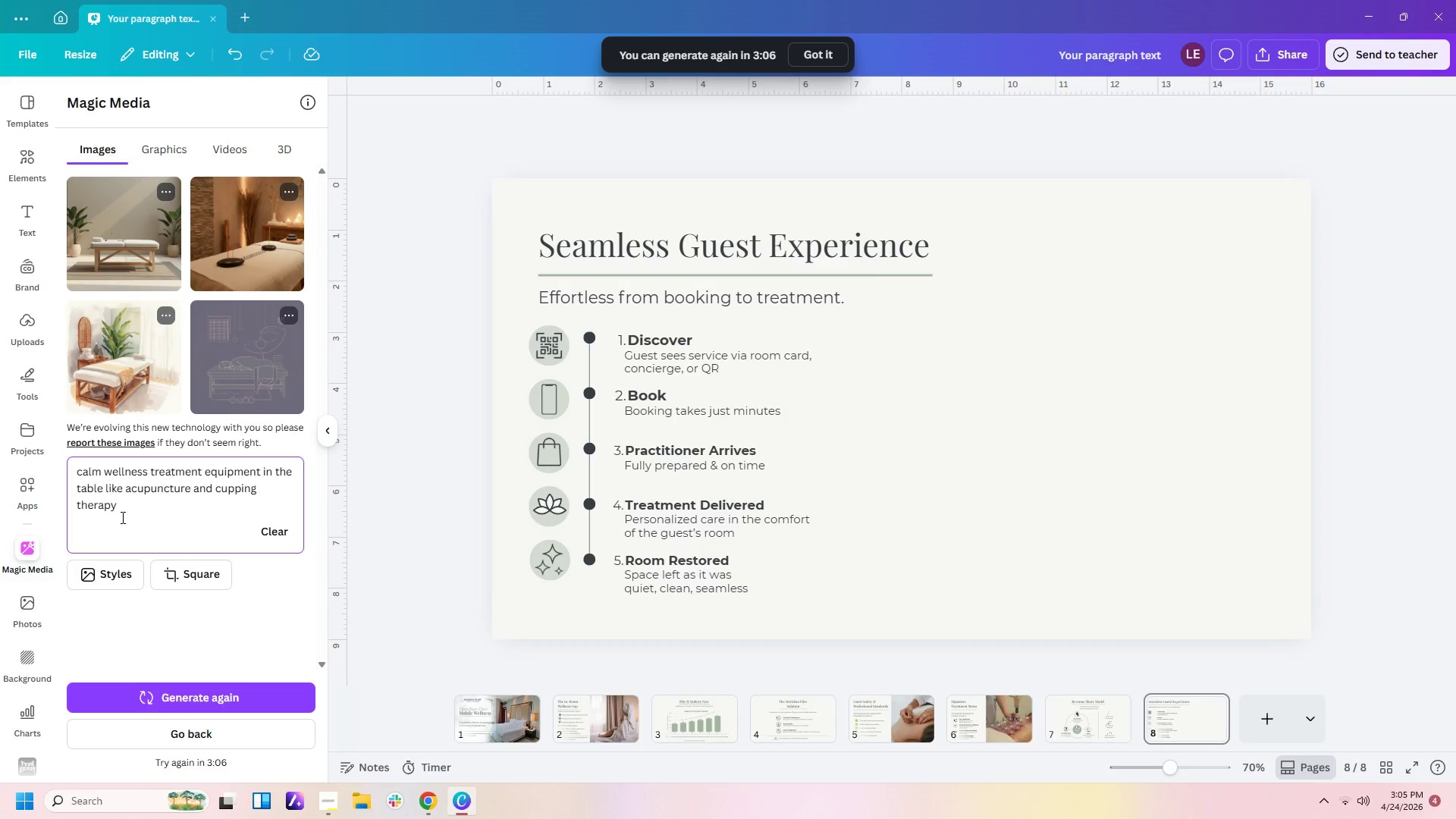 
type( in tbale)
key(Backspace)
key(Backspace)
key(Backspace)
key(Backspace)
key(Backspace)
type(table setup)
 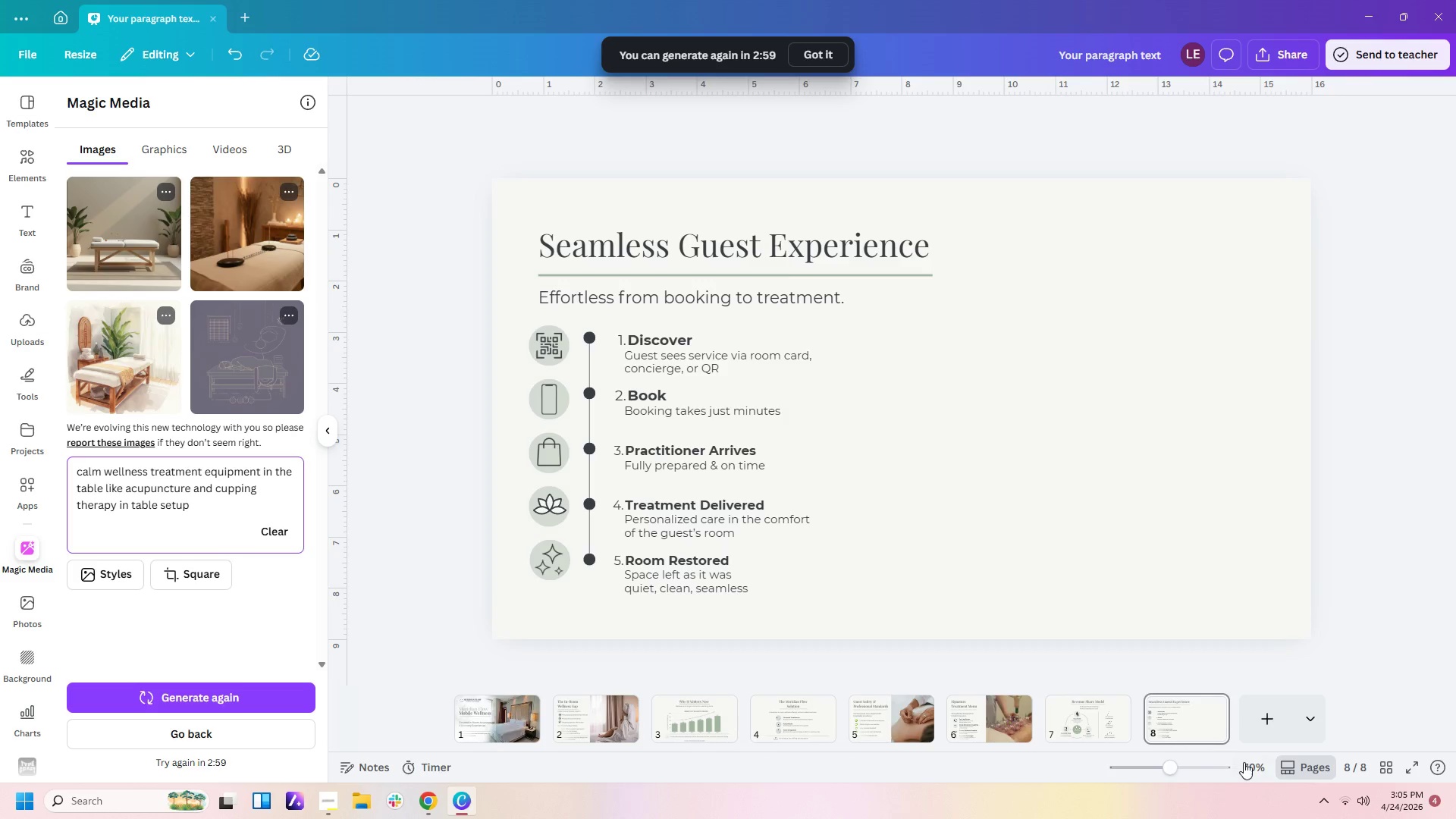 
left_click([1209, 704])
 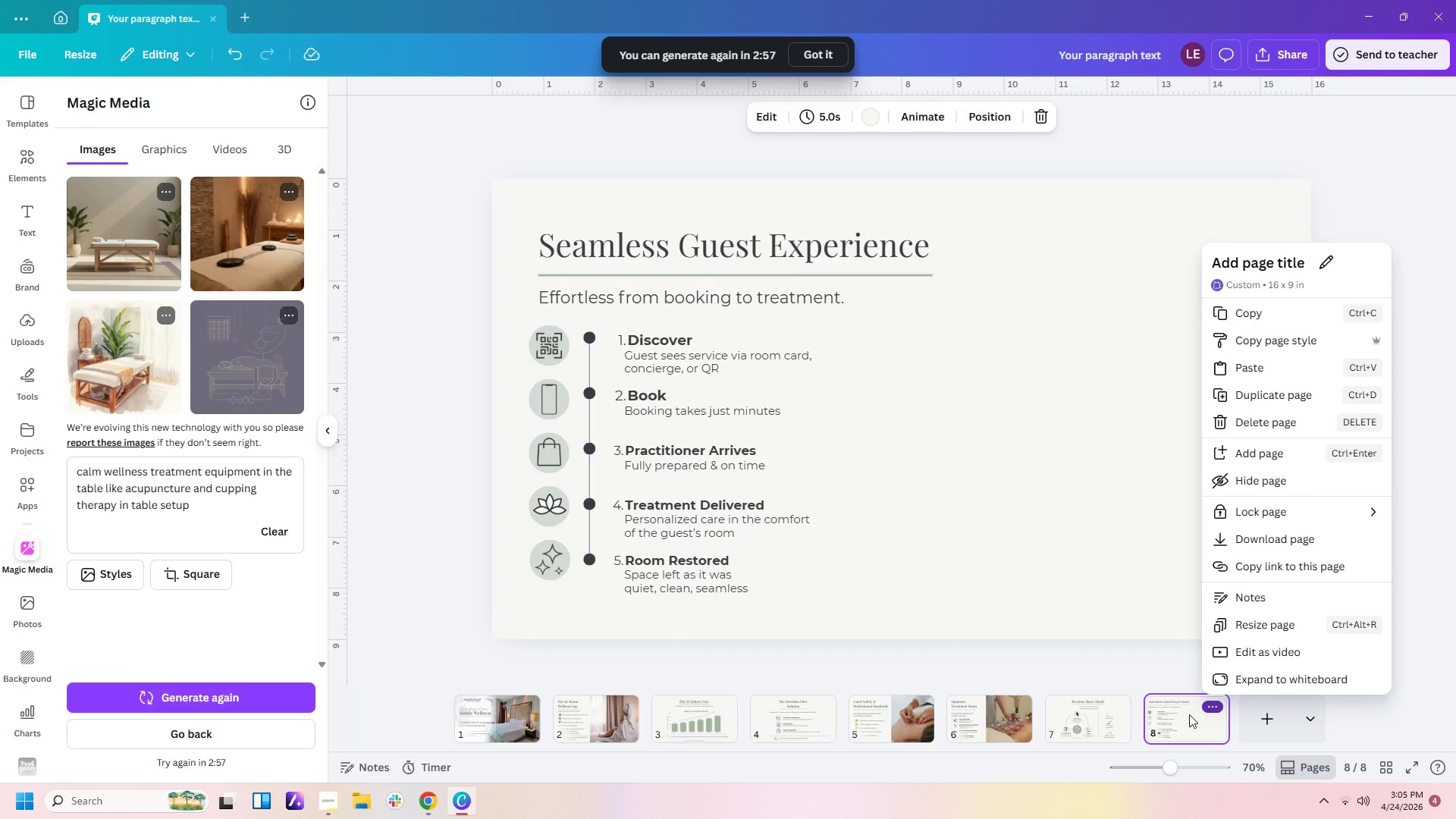 
left_click([1176, 636])
 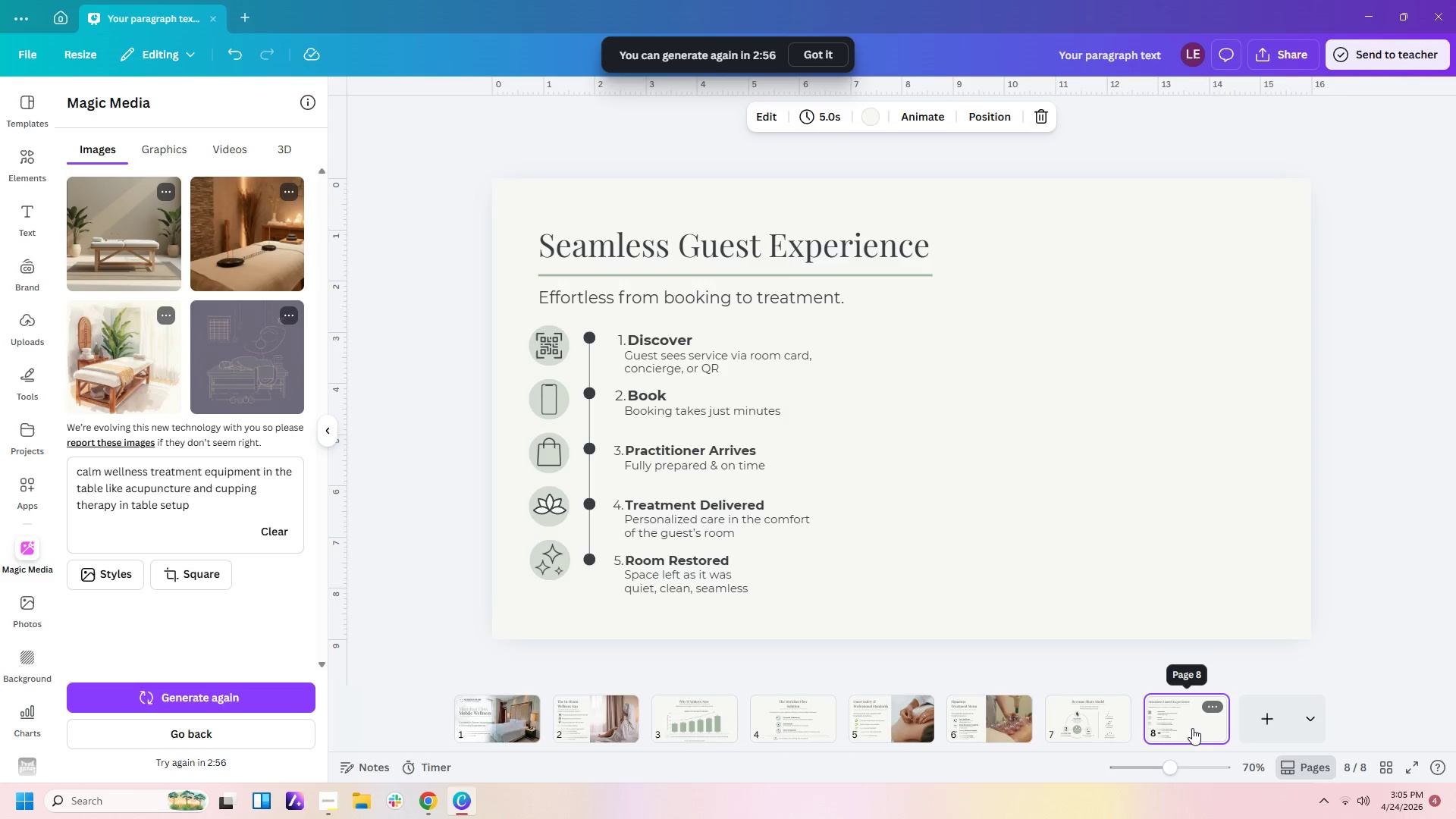 
left_click([1191, 737])
 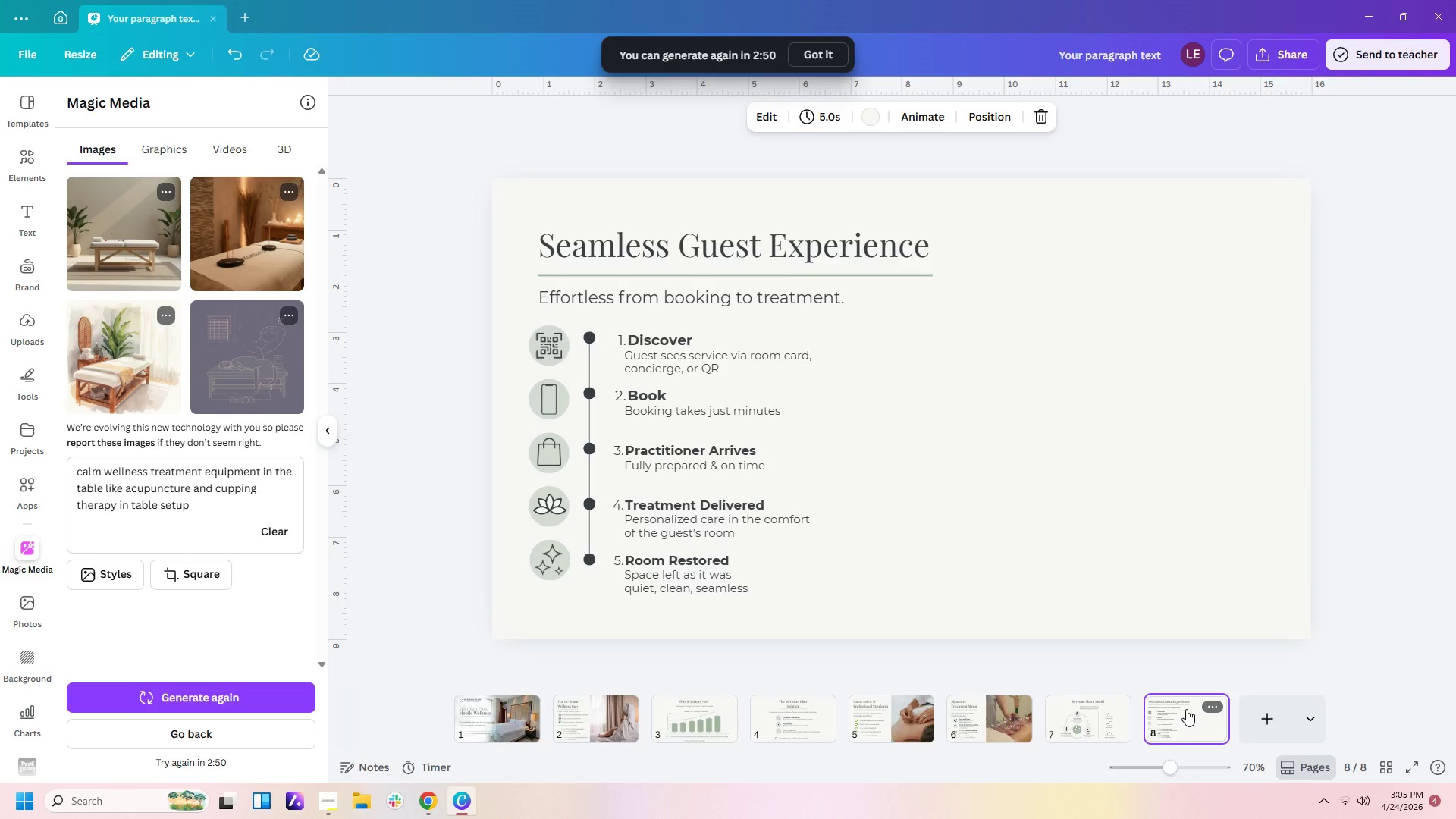 
wait(6.44)
 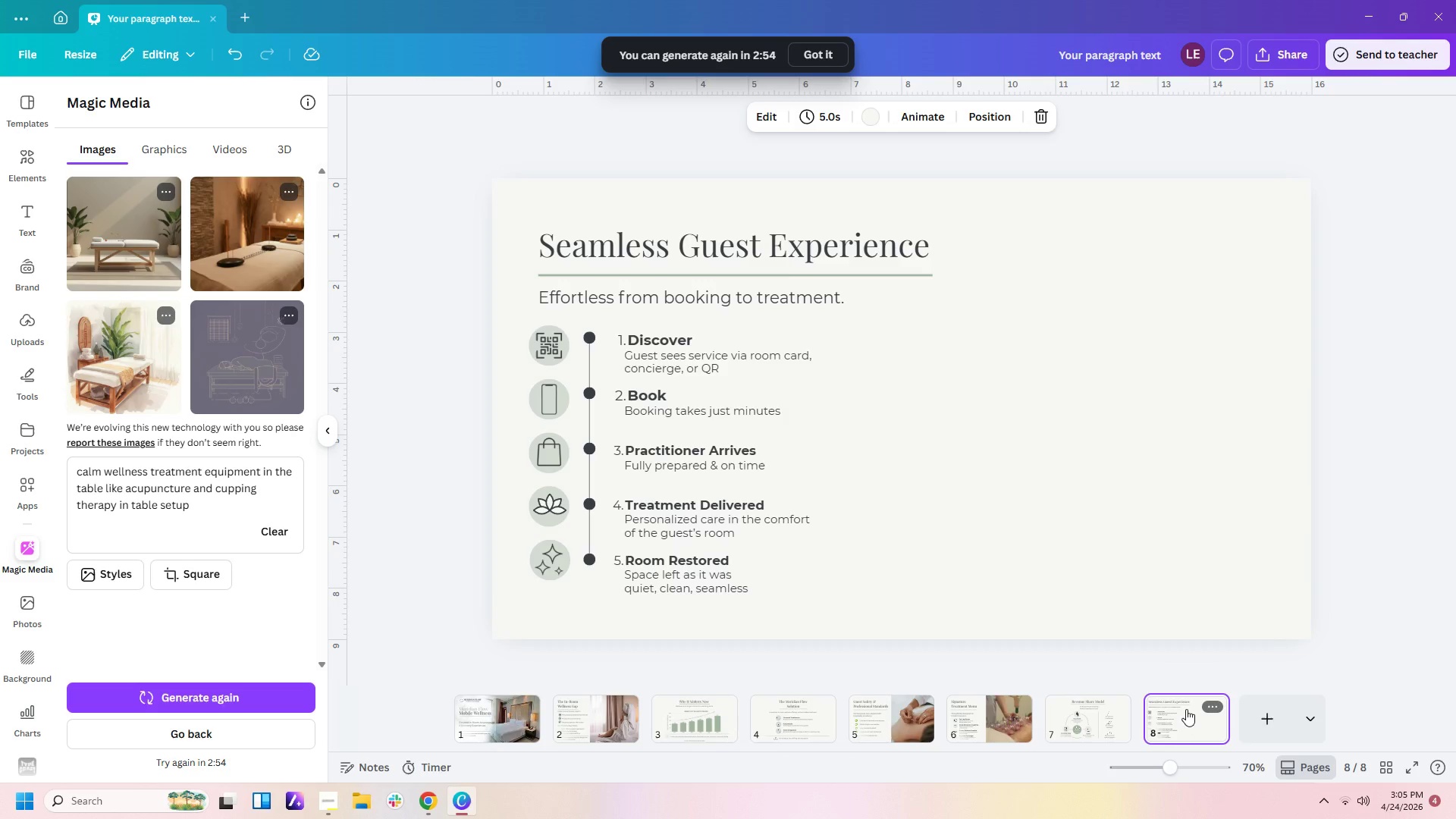 
left_click([701, 567])
 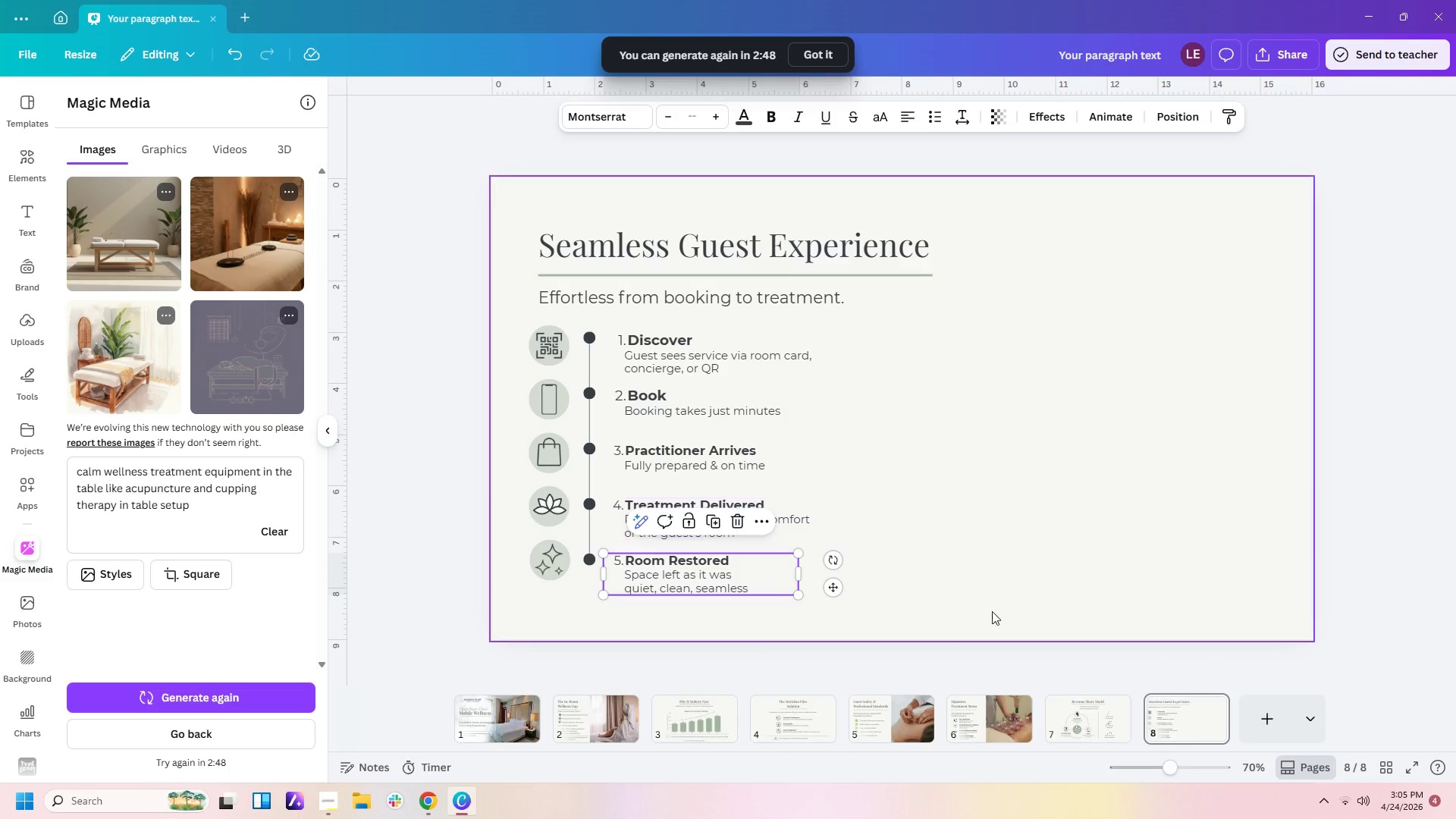 
left_click([1214, 595])
 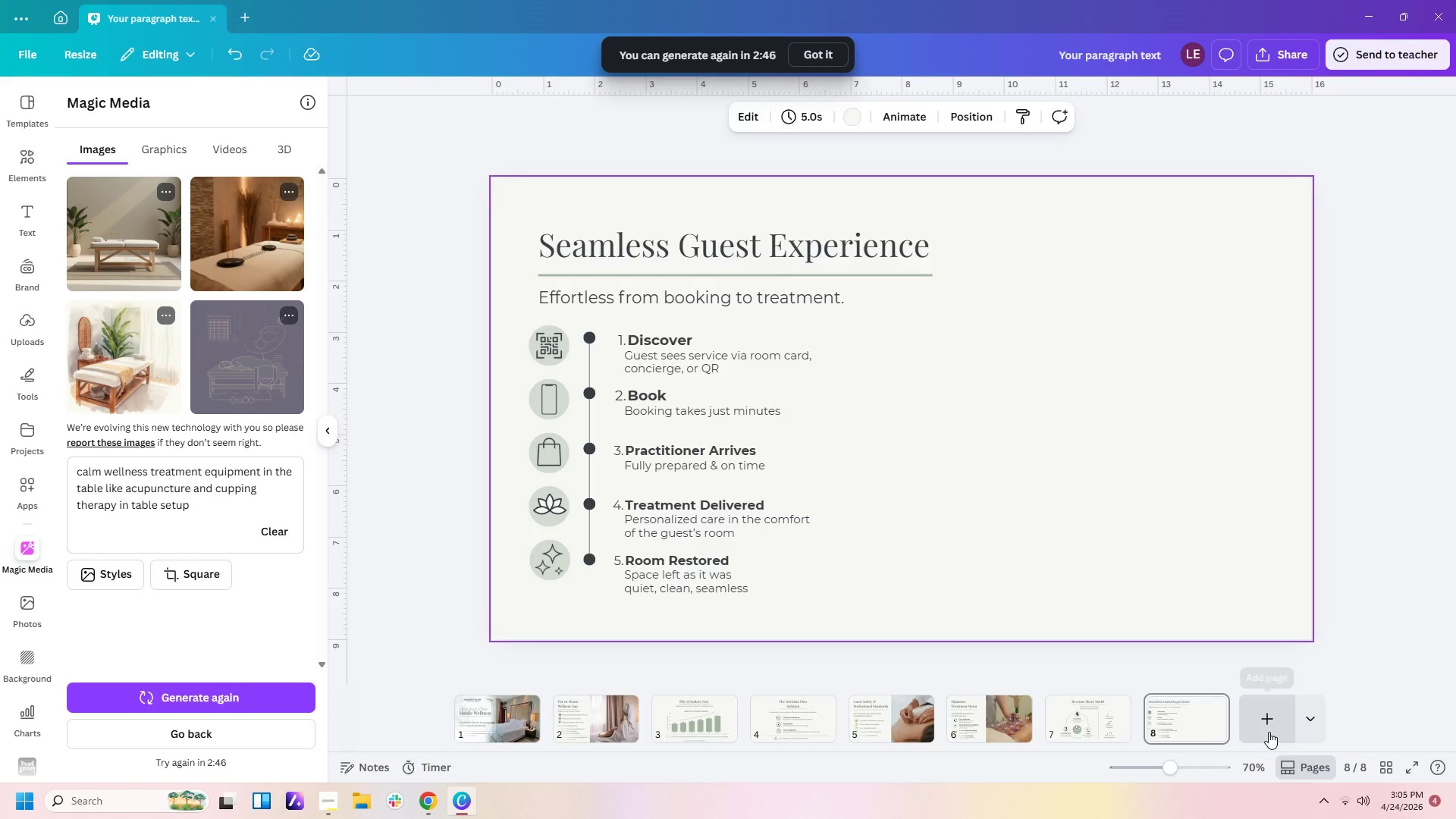 
left_click([1269, 732])
 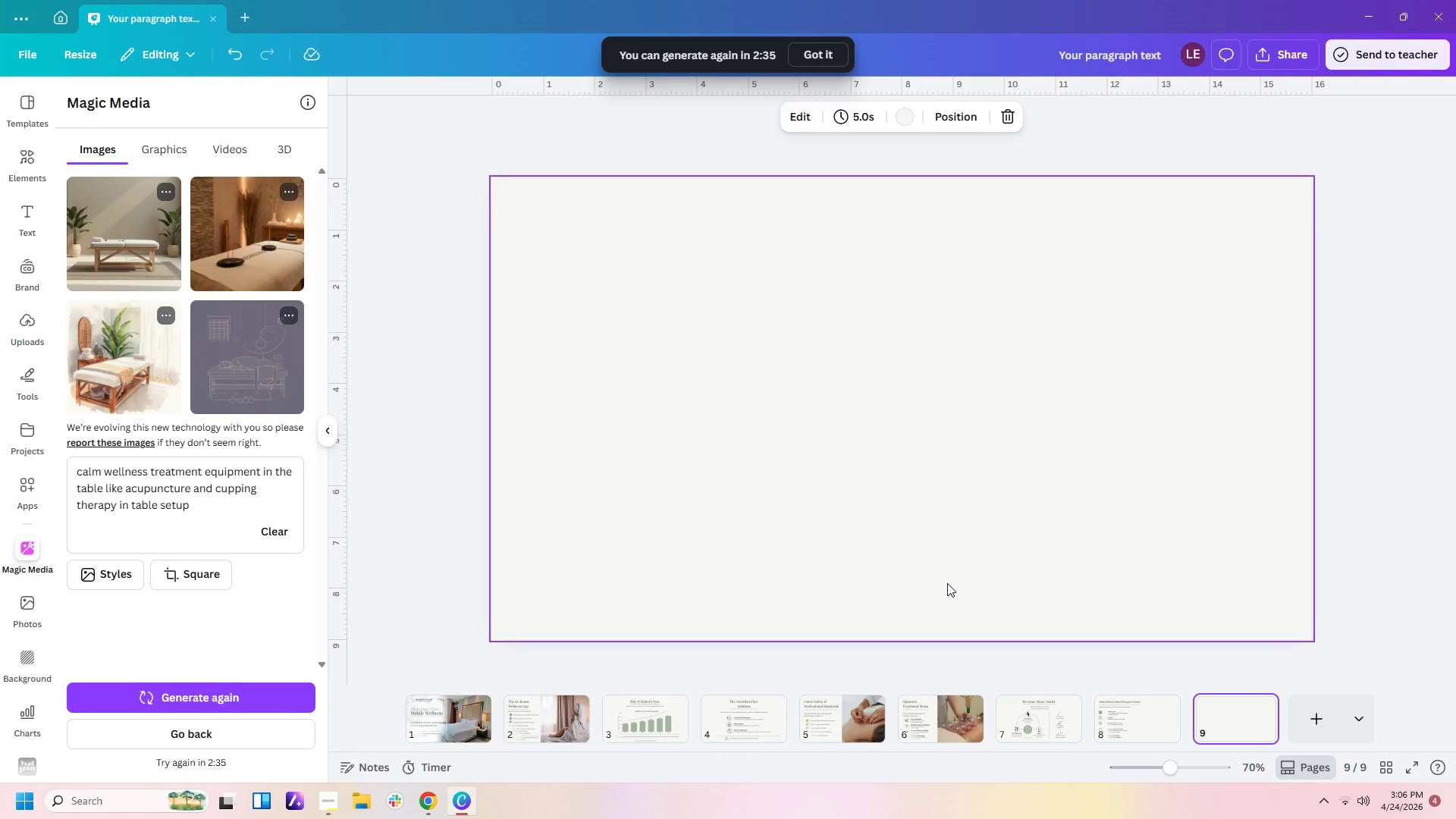 
wait(16.12)
 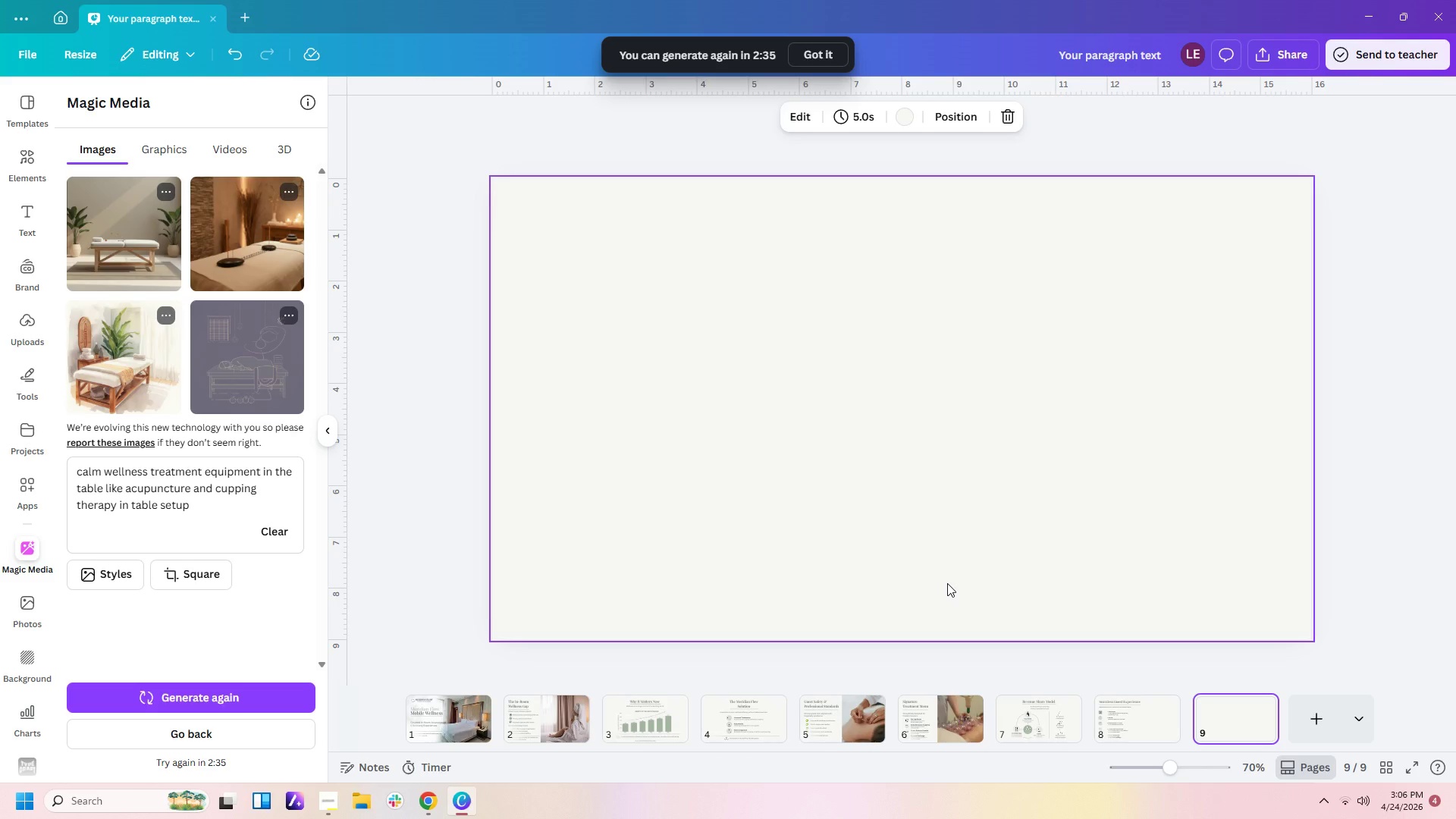 
left_click([918, 711])
 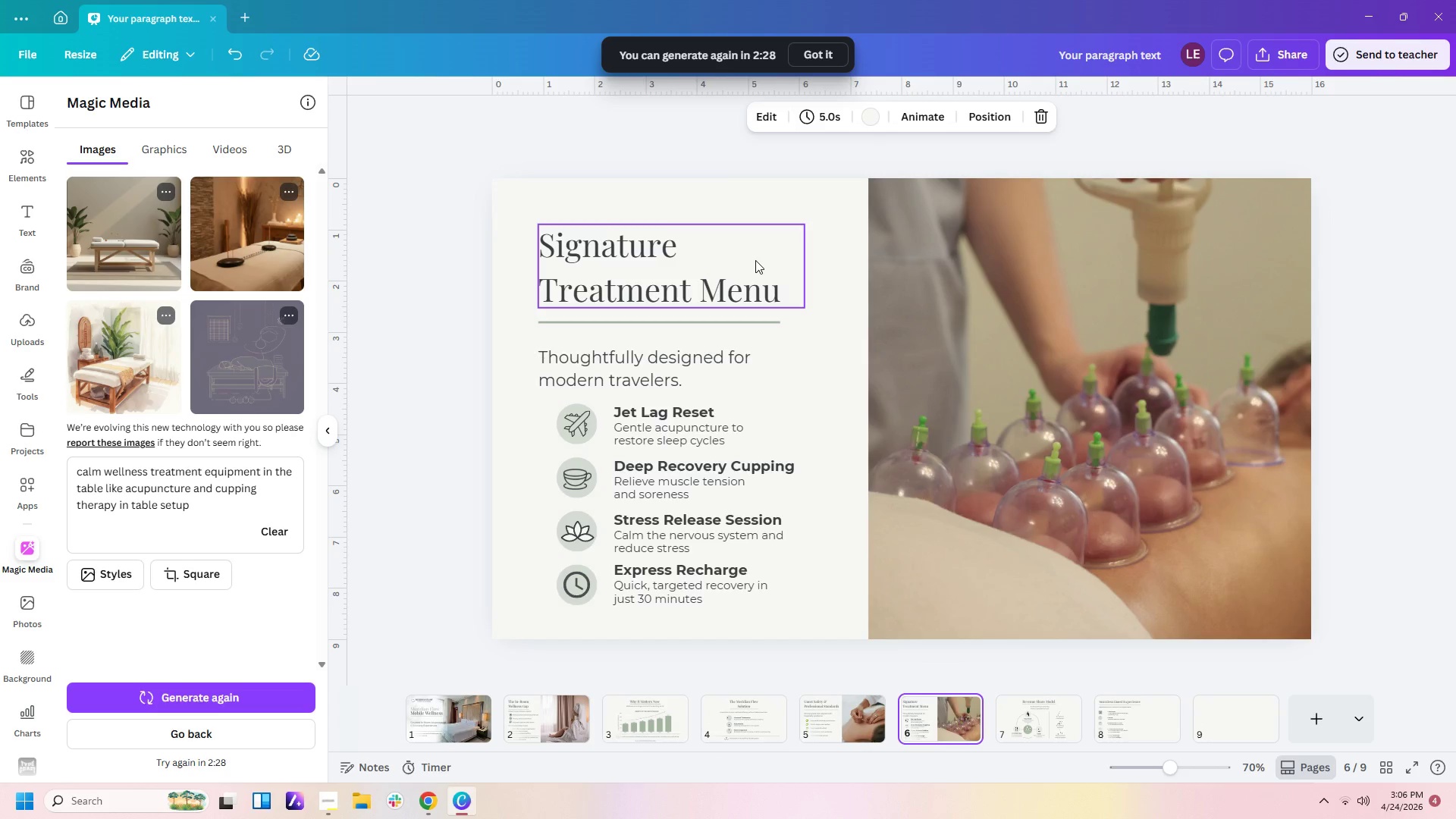 
left_click([738, 274])
 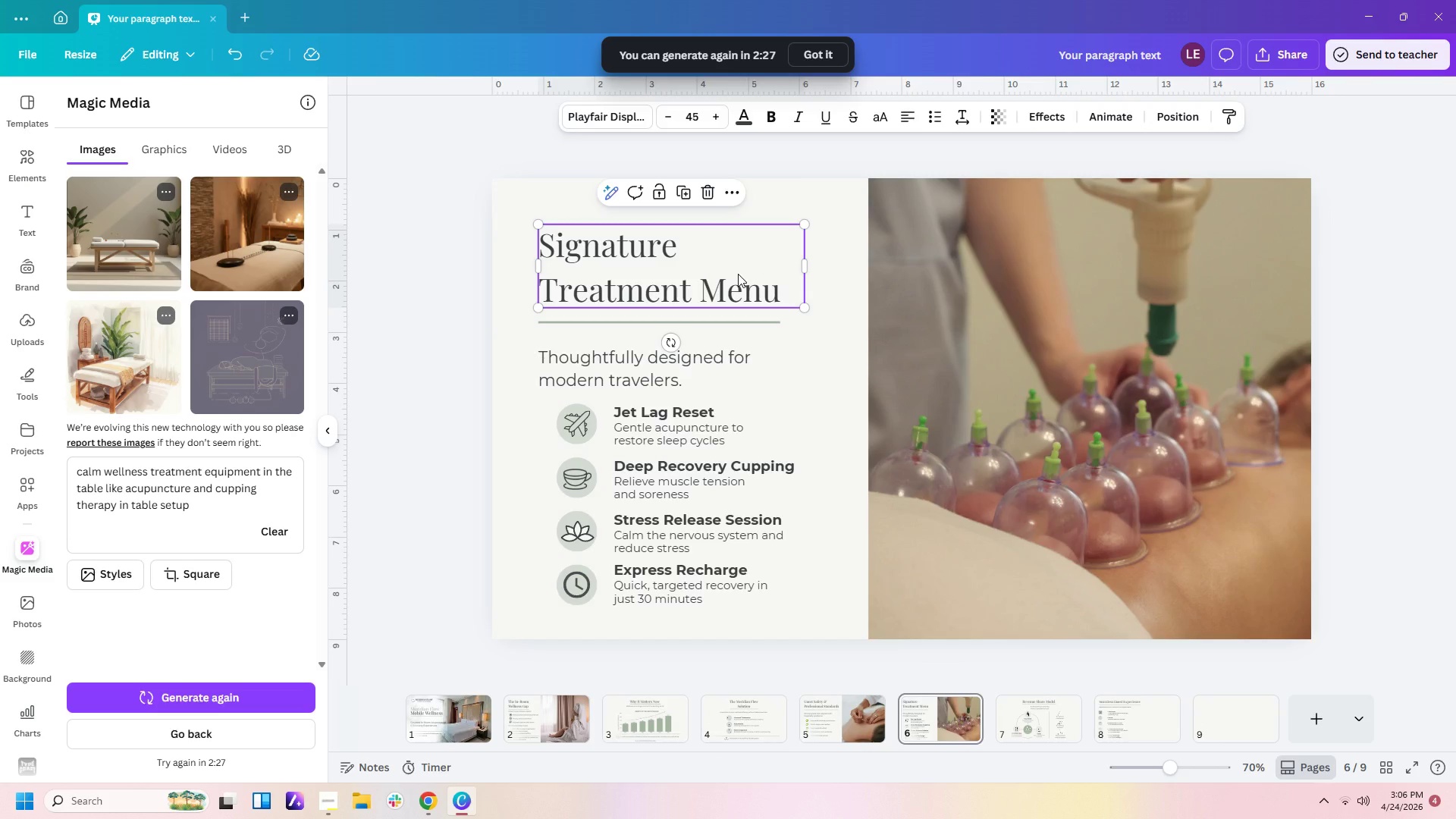 
key(Control+C)
 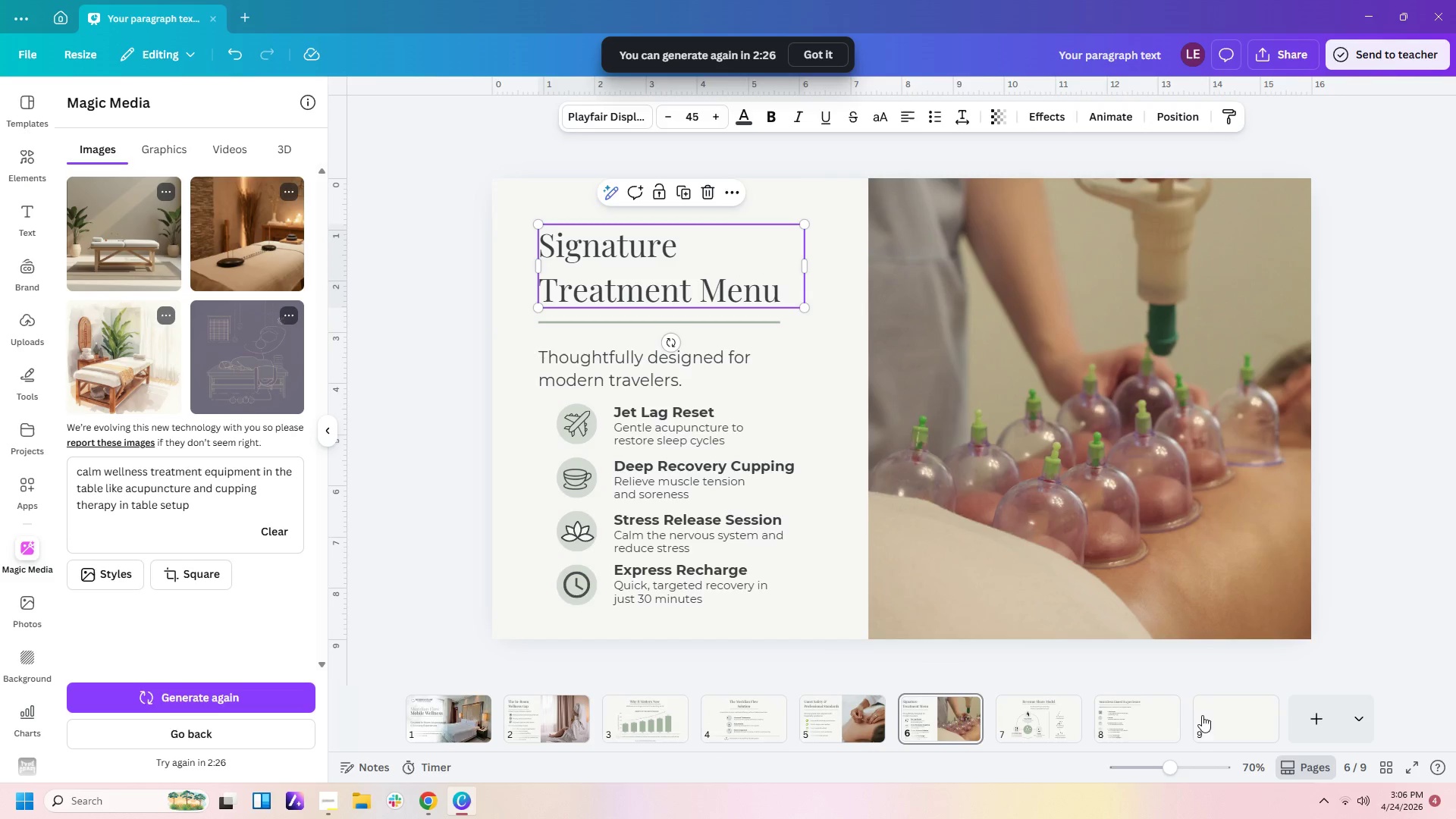 
left_click([1205, 725])
 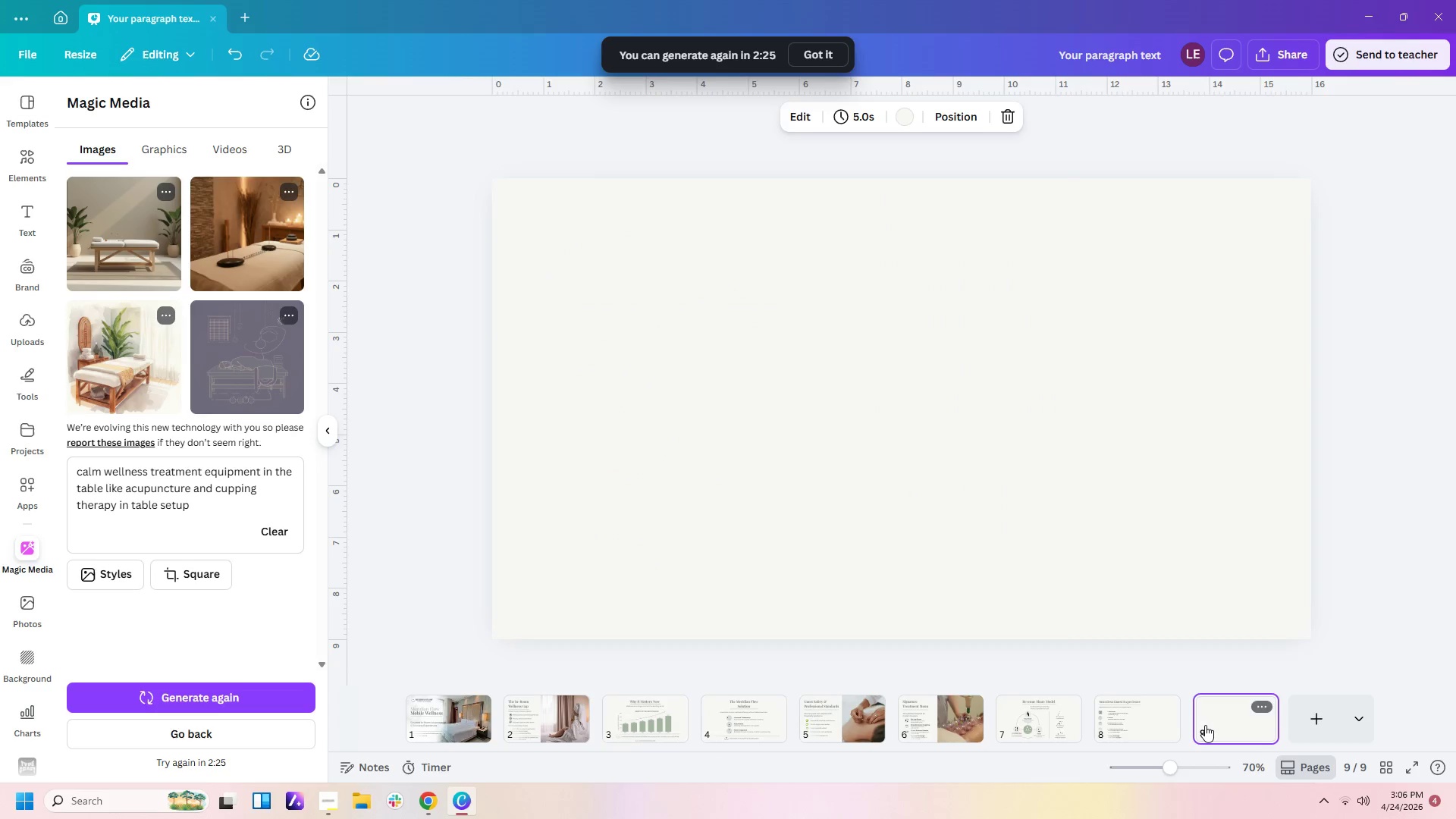 
key(Control+V)
 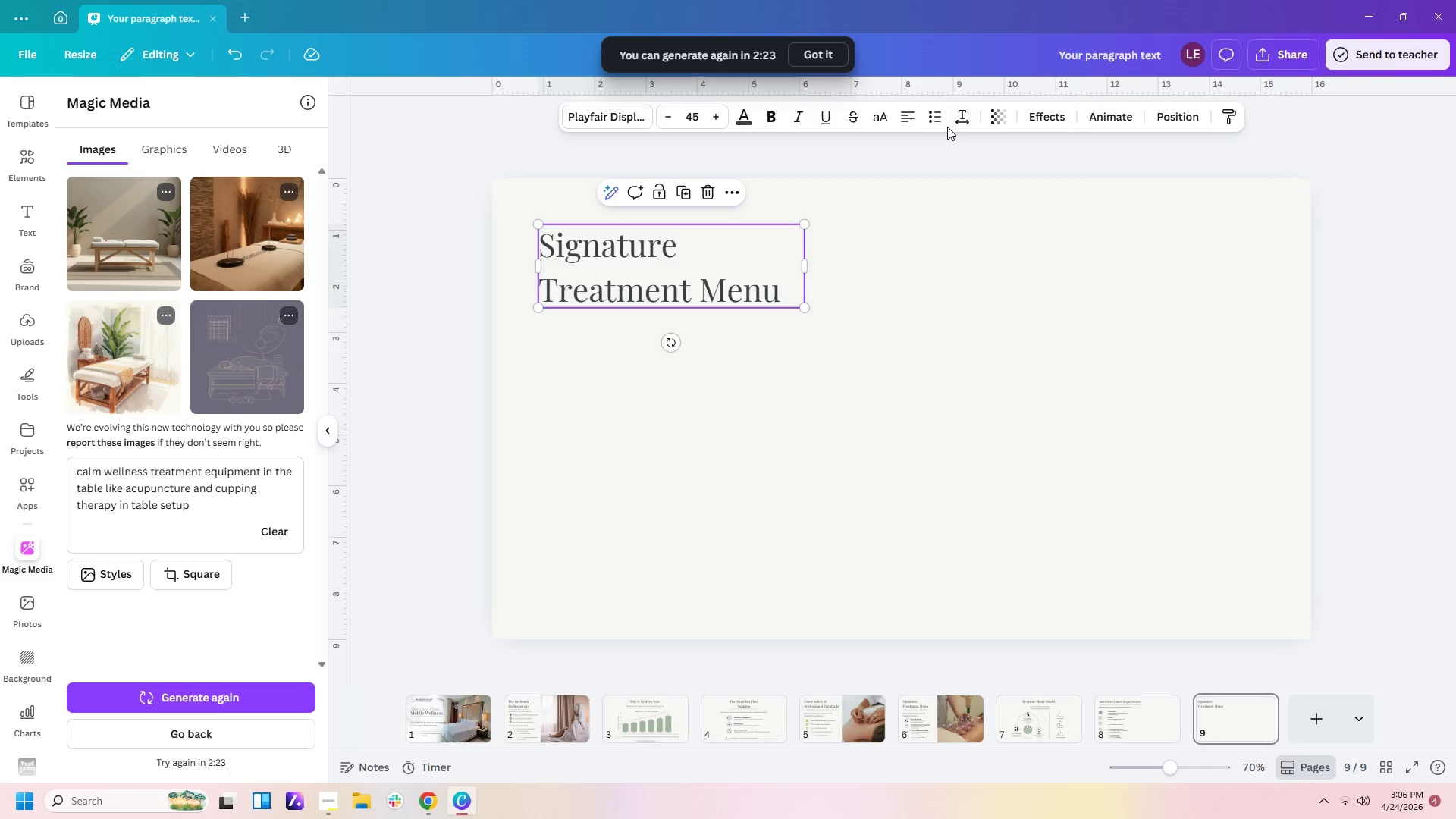 
left_click([916, 118])
 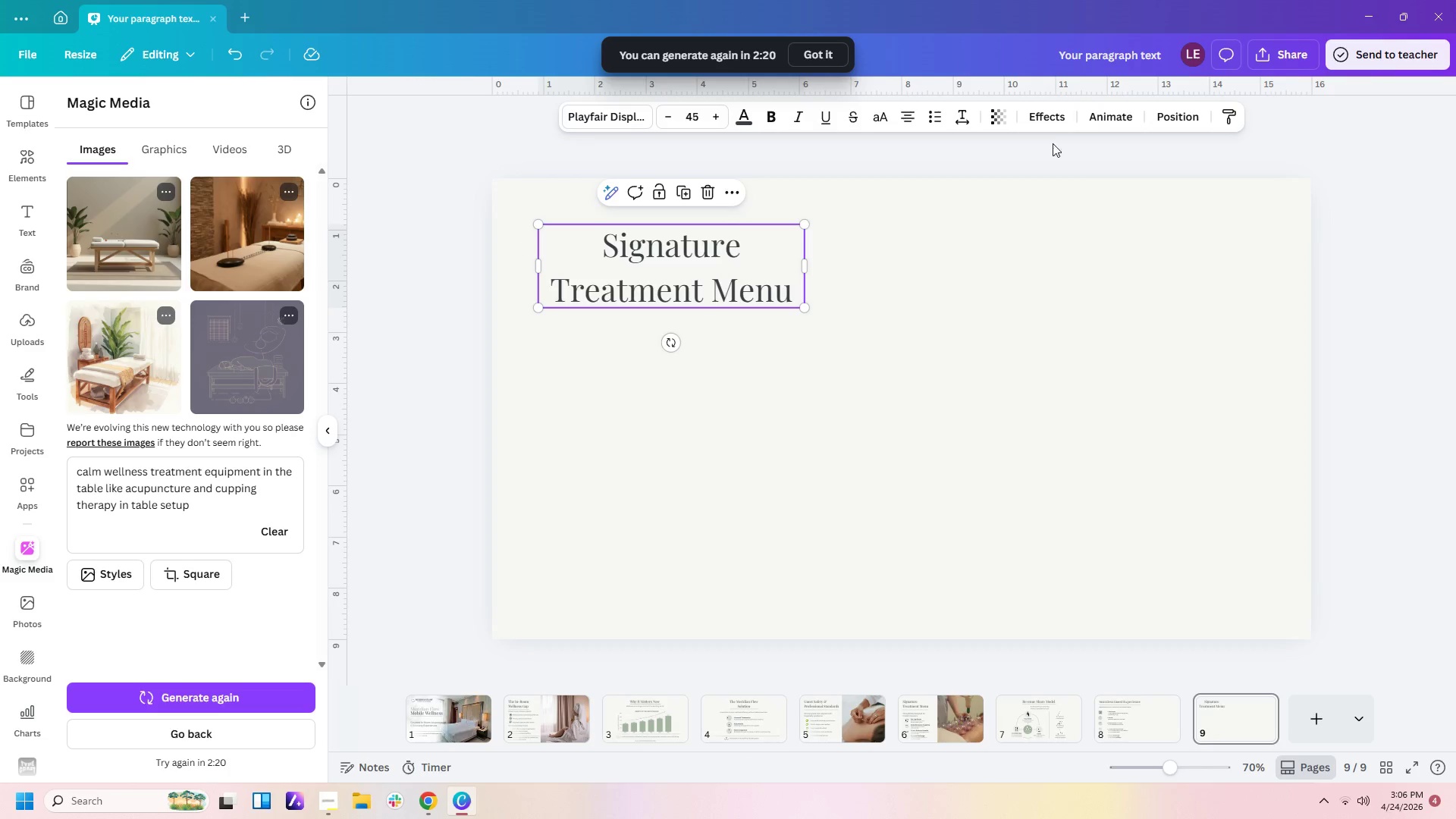 
left_click([1183, 114])
 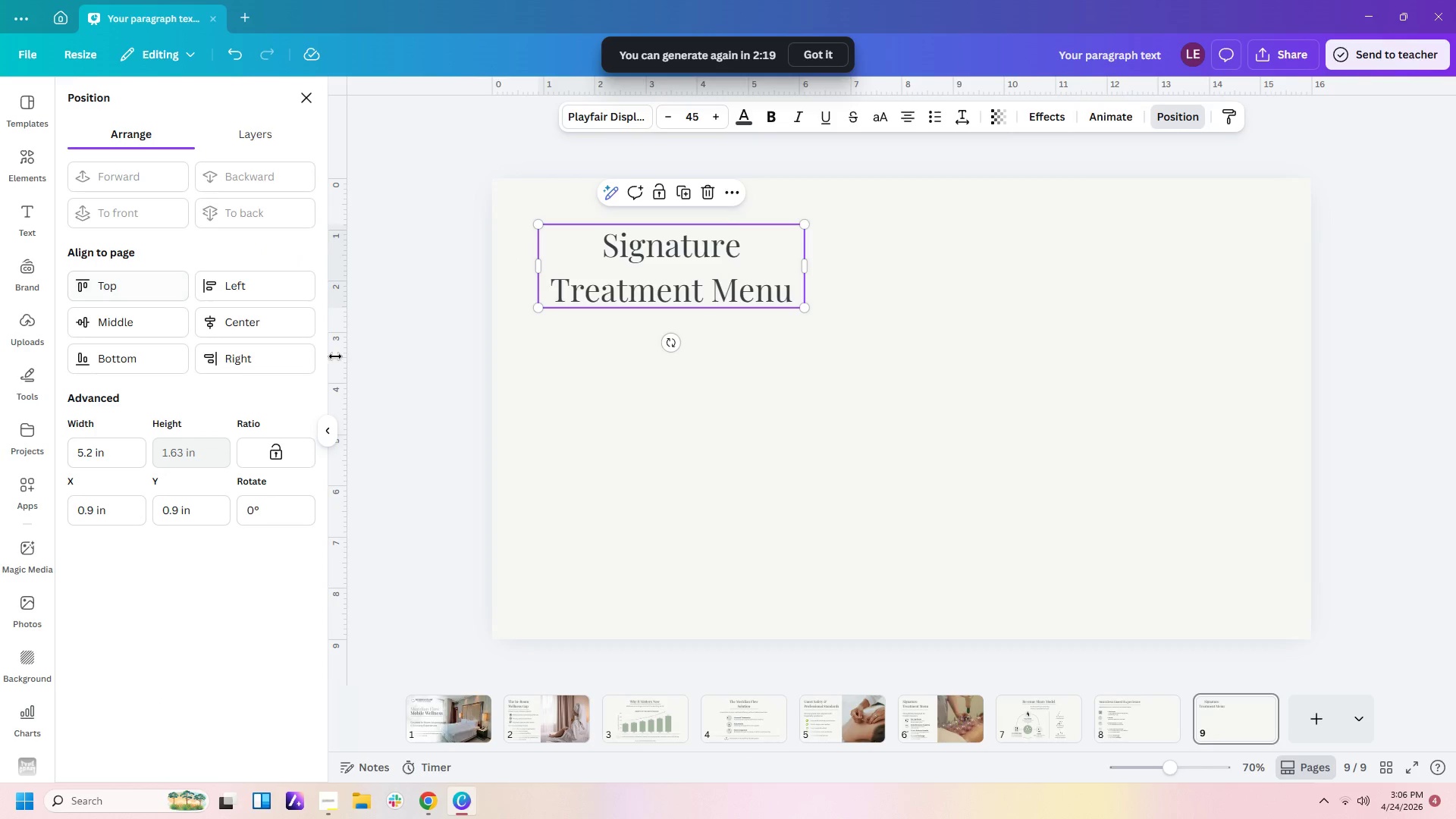 
left_click([278, 309])
 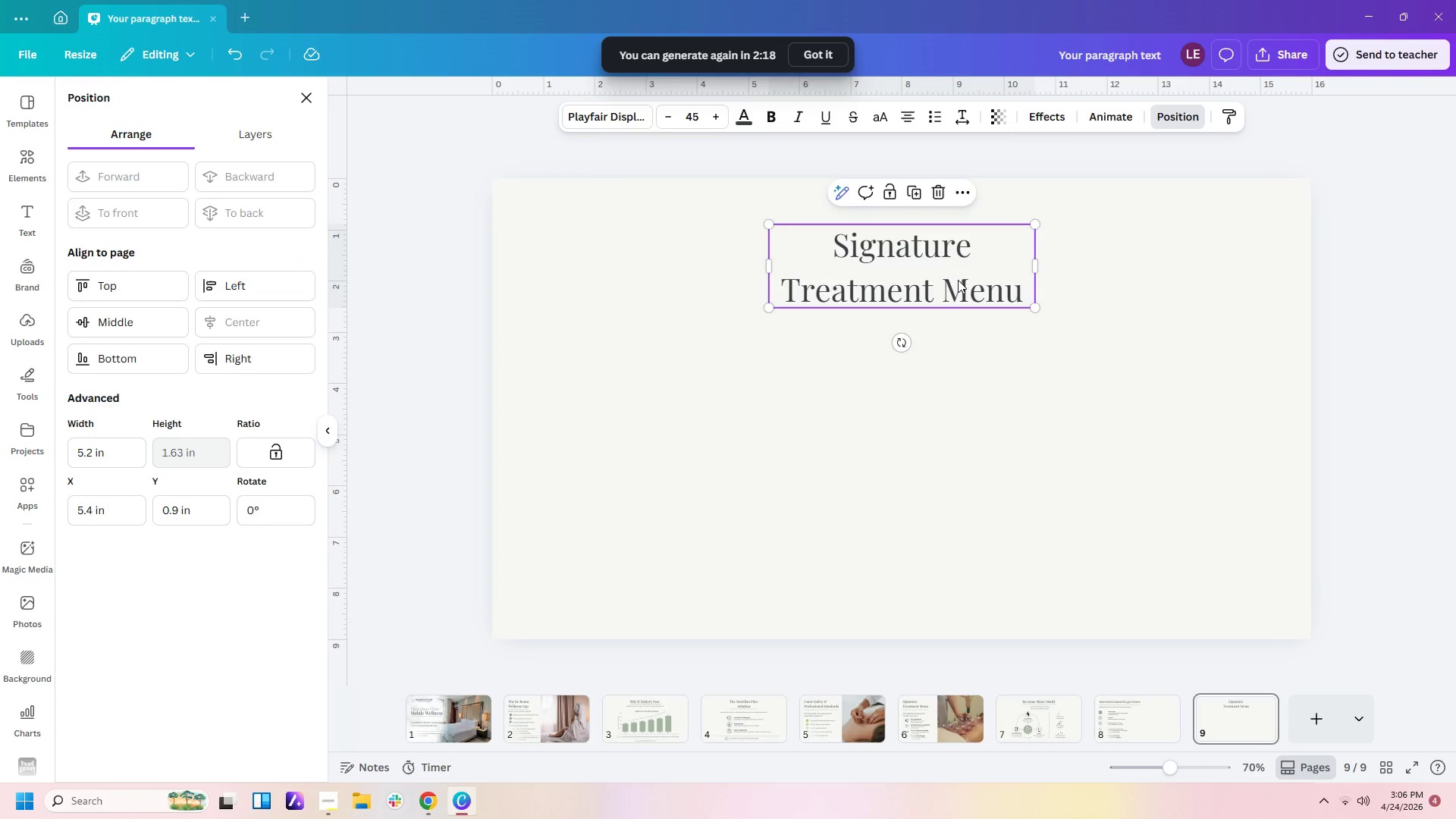 
double_click([956, 280])
 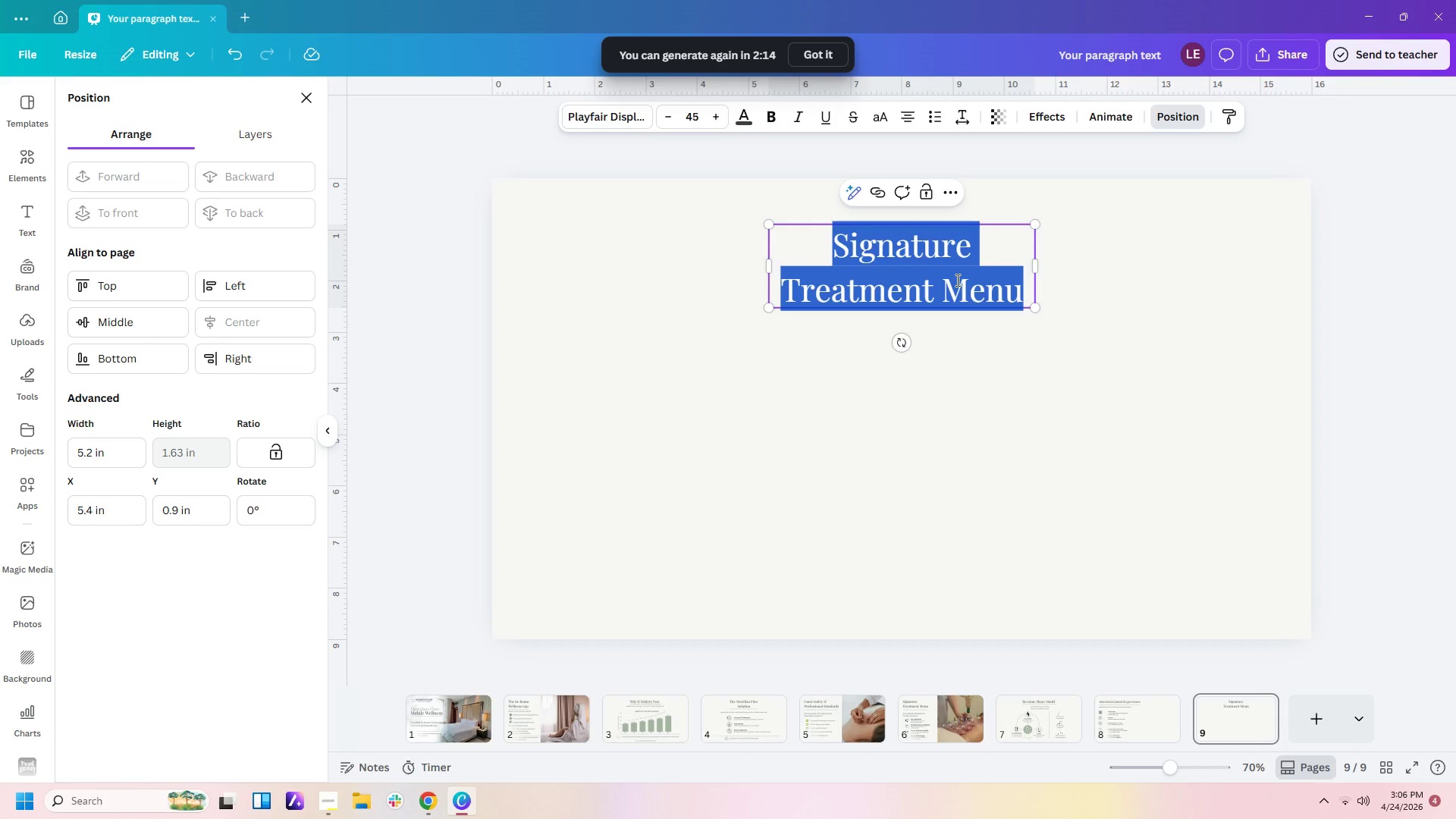 
type({)
key(Backspace)
type(Partnershu)
key(Backspace)
type(ip)
 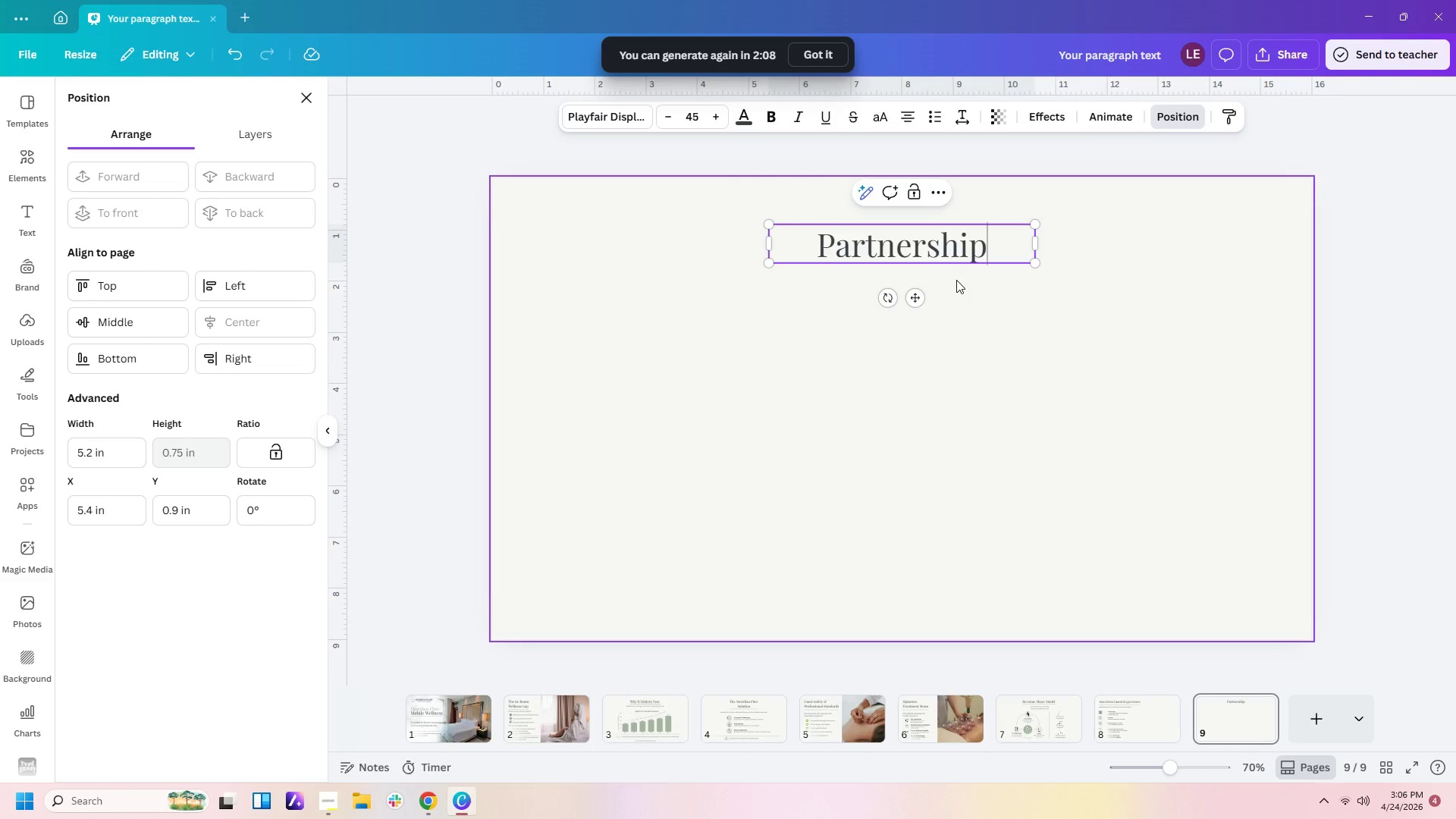 
key(Enter)
 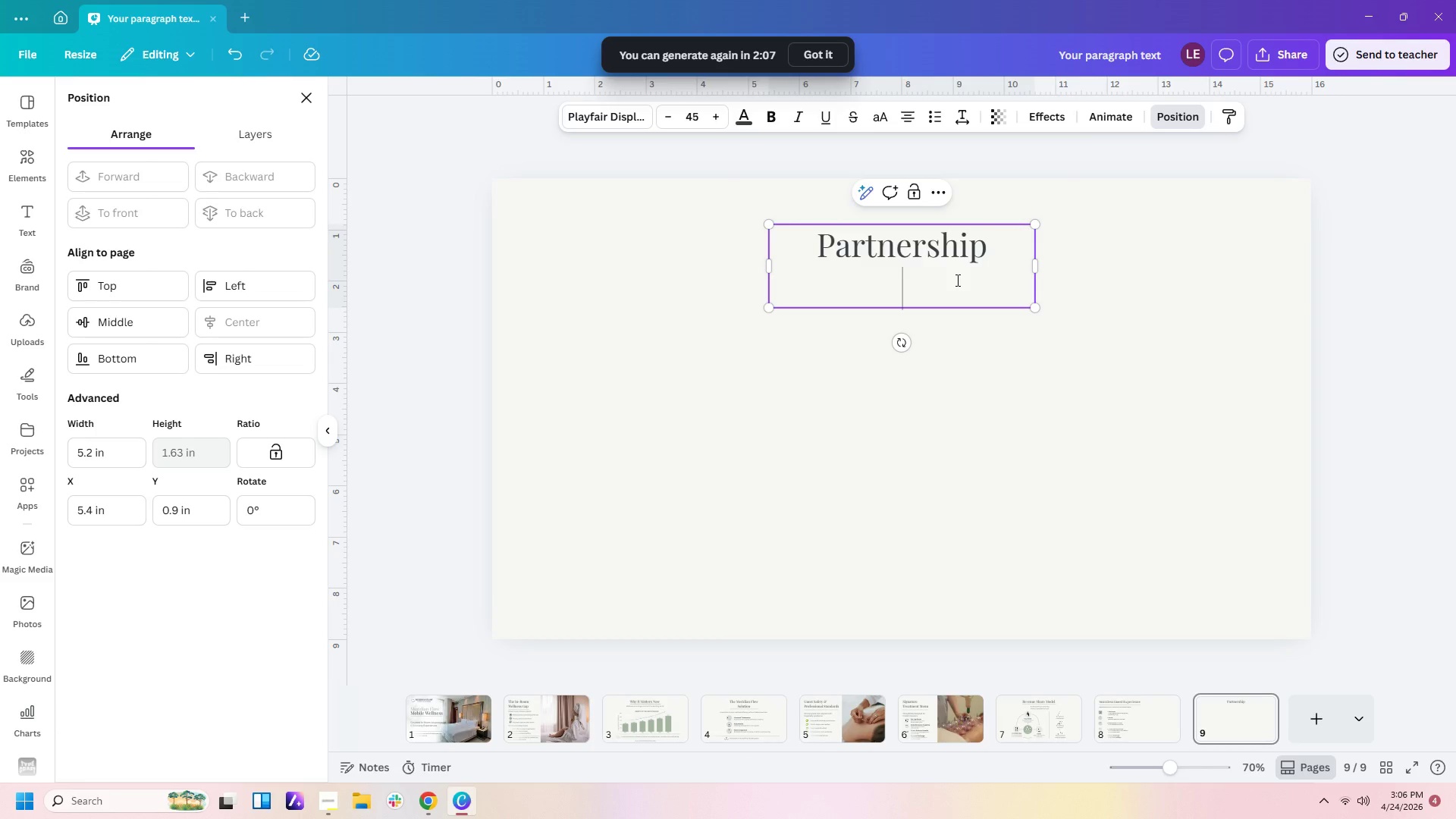 
type(Vision)
 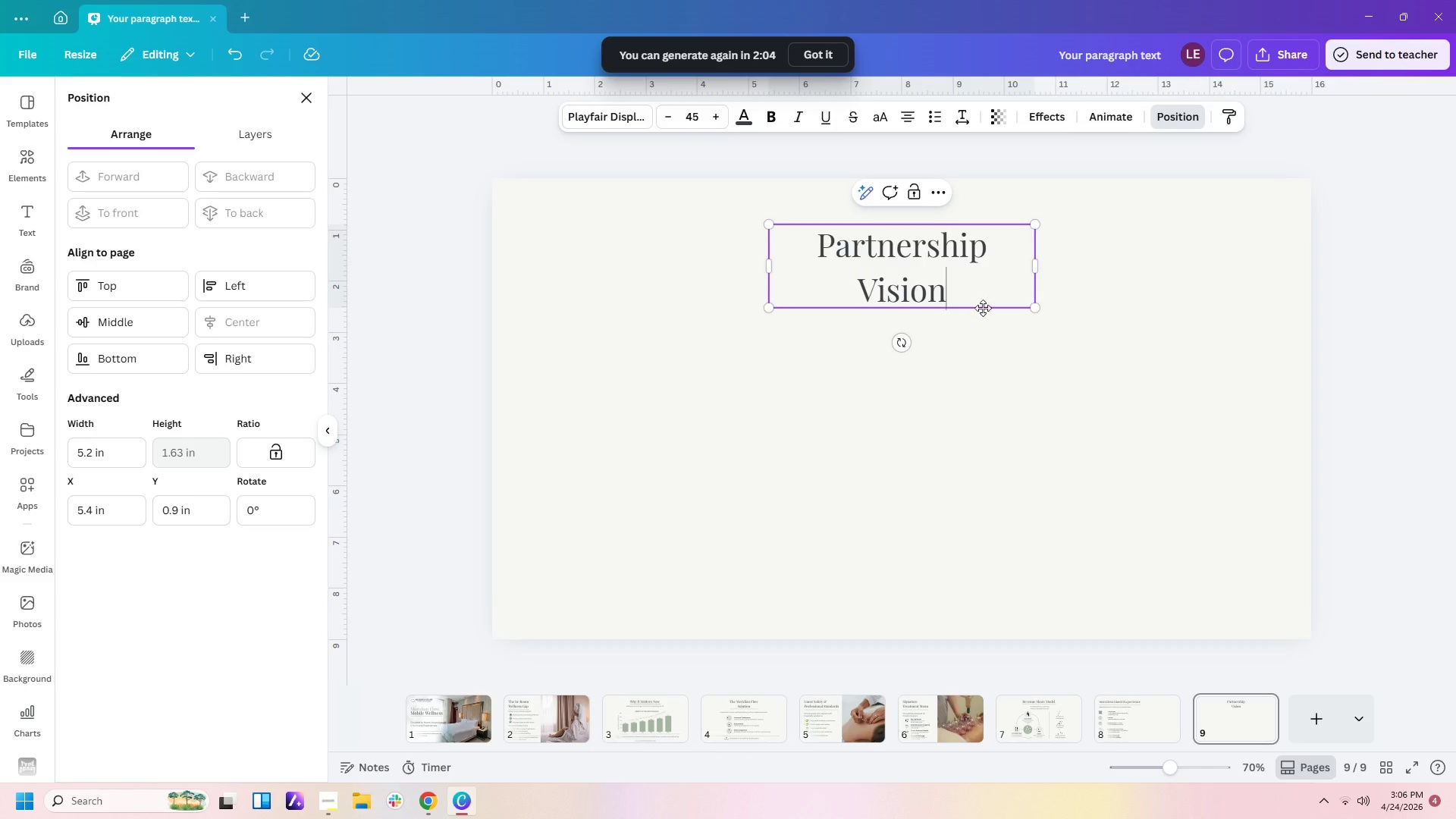 
left_click([784, 405])
 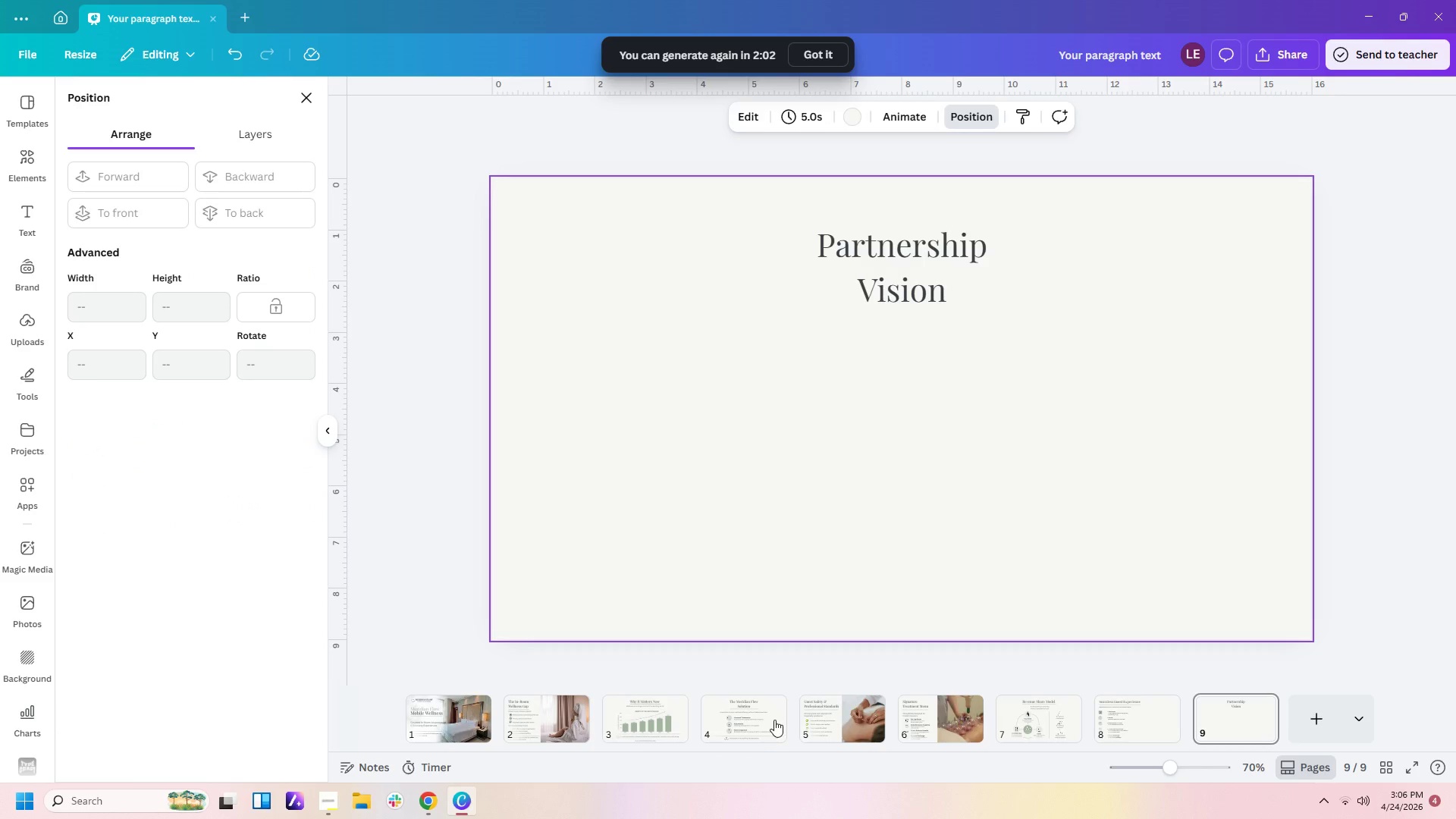 
left_click([754, 726])
 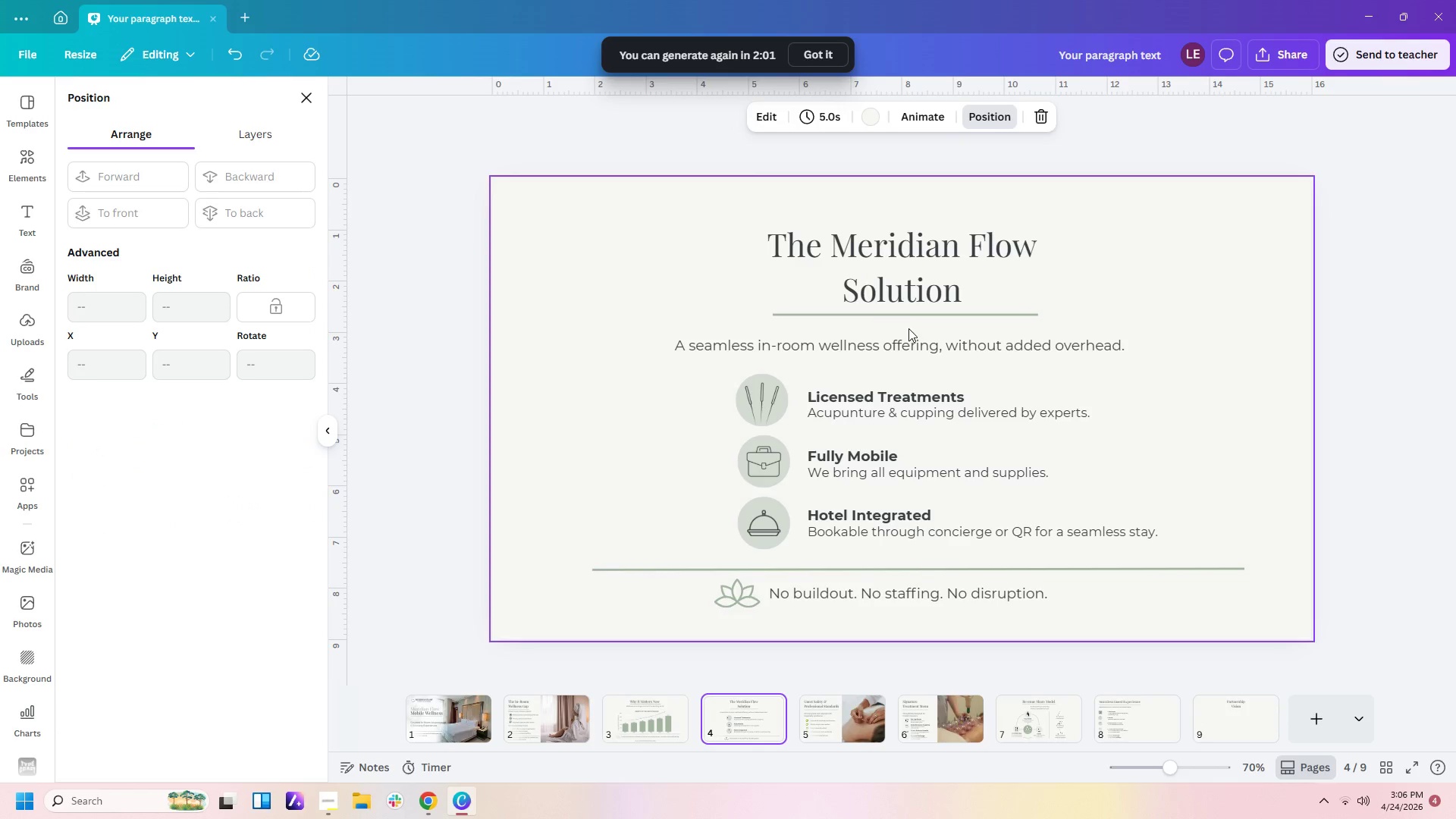 
left_click([909, 314])
 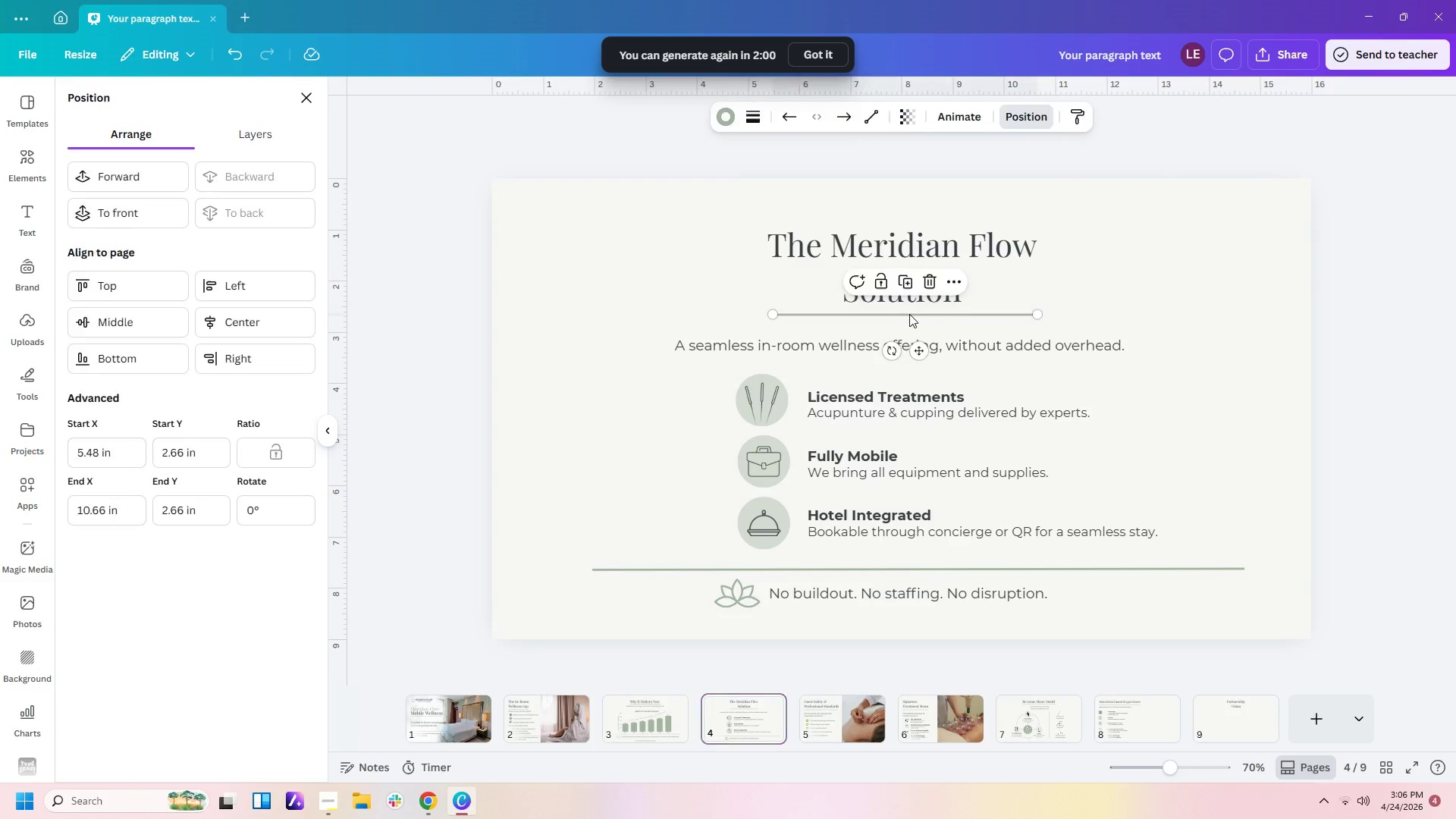 
key(Control+C)
 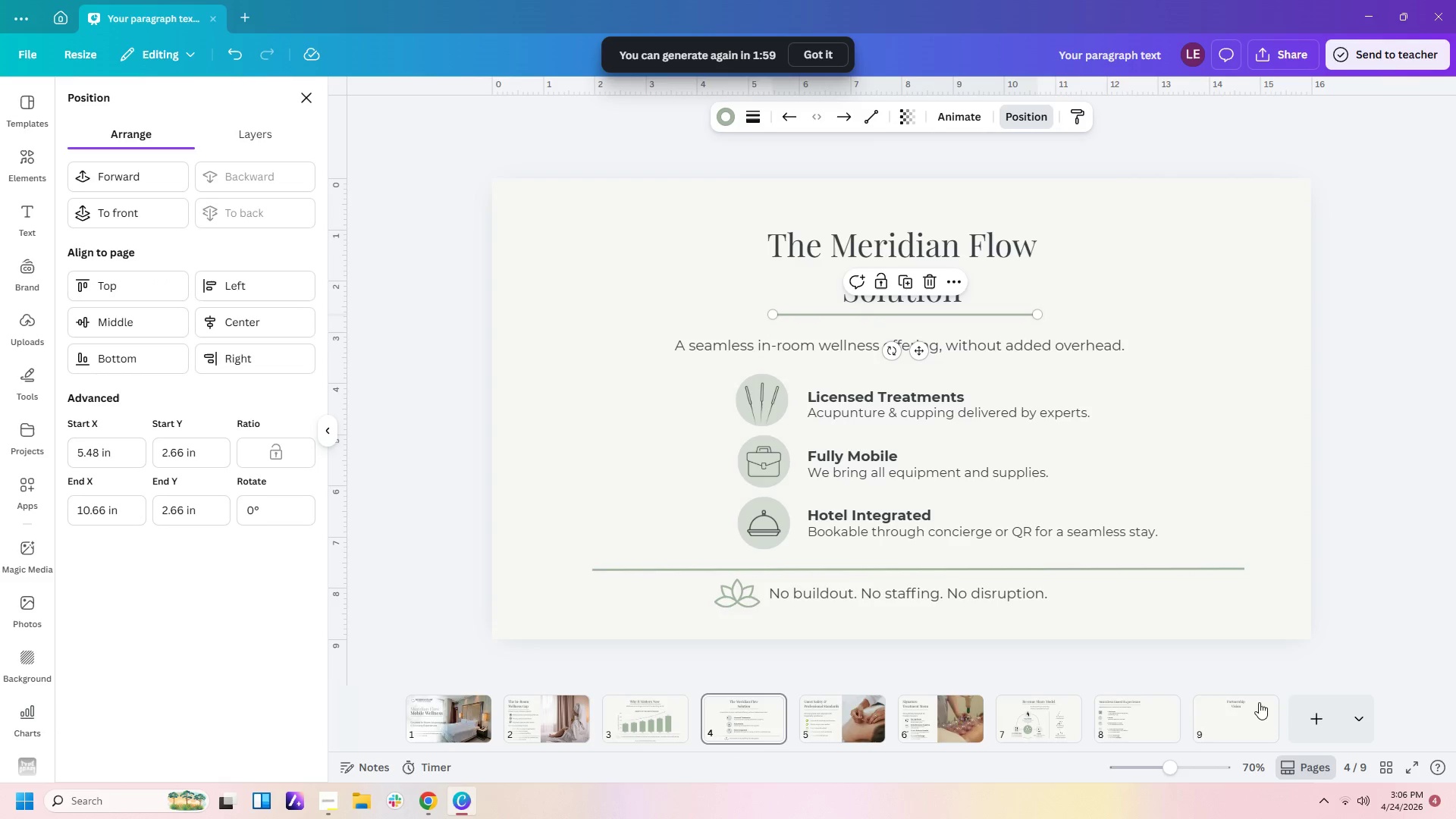 
left_click([1253, 715])
 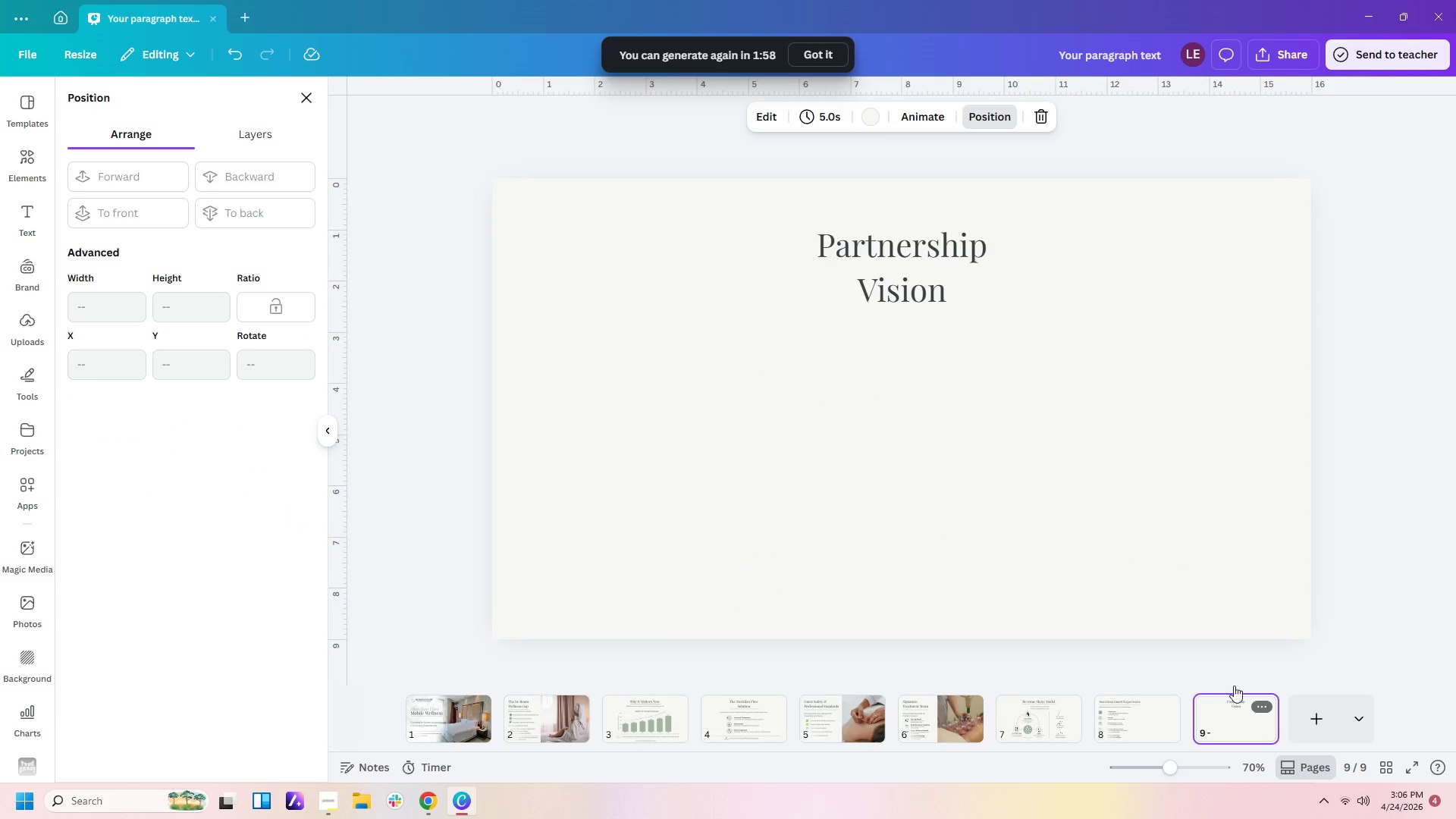 
key(Control+V)
 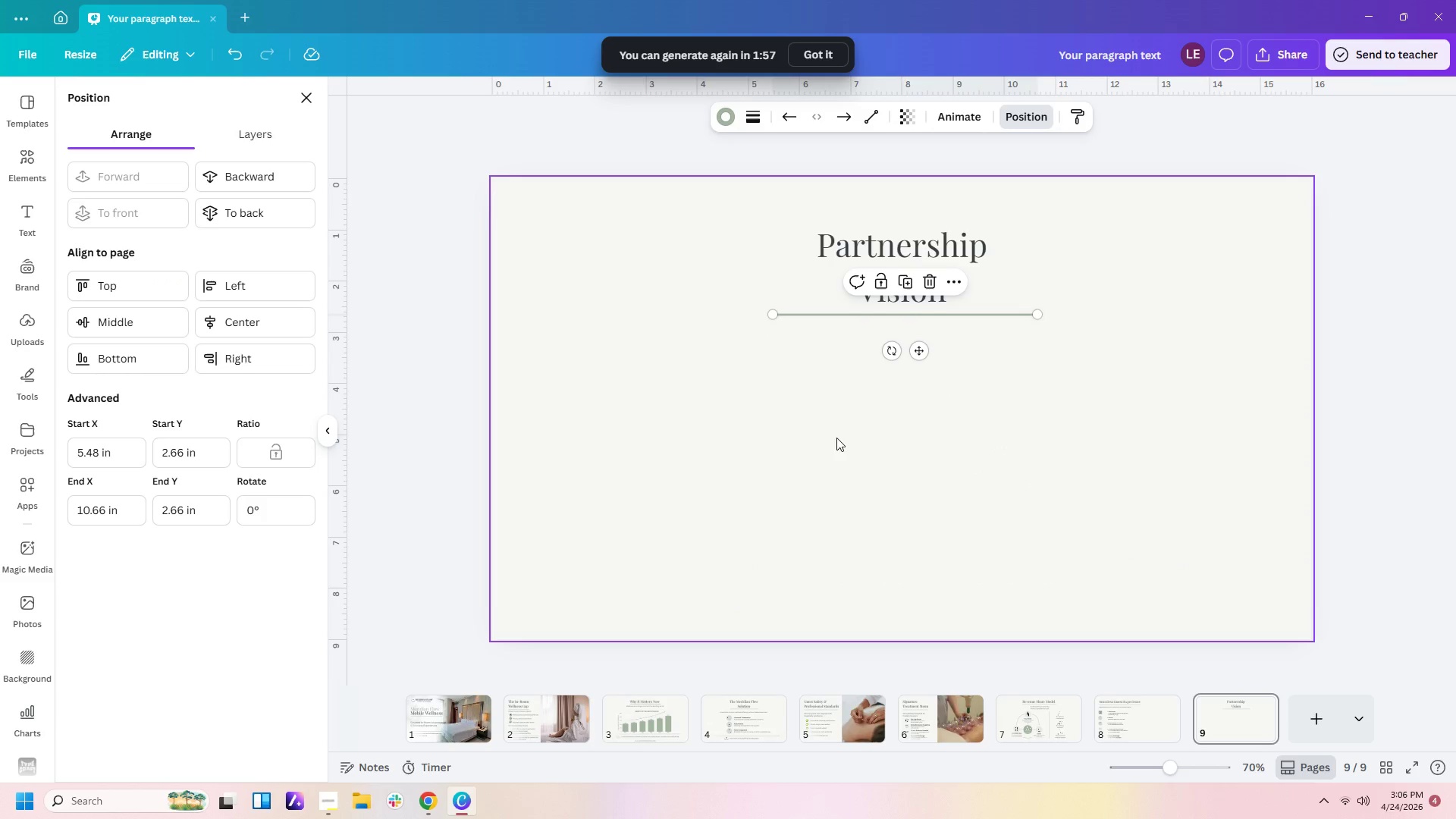 
left_click([823, 411])
 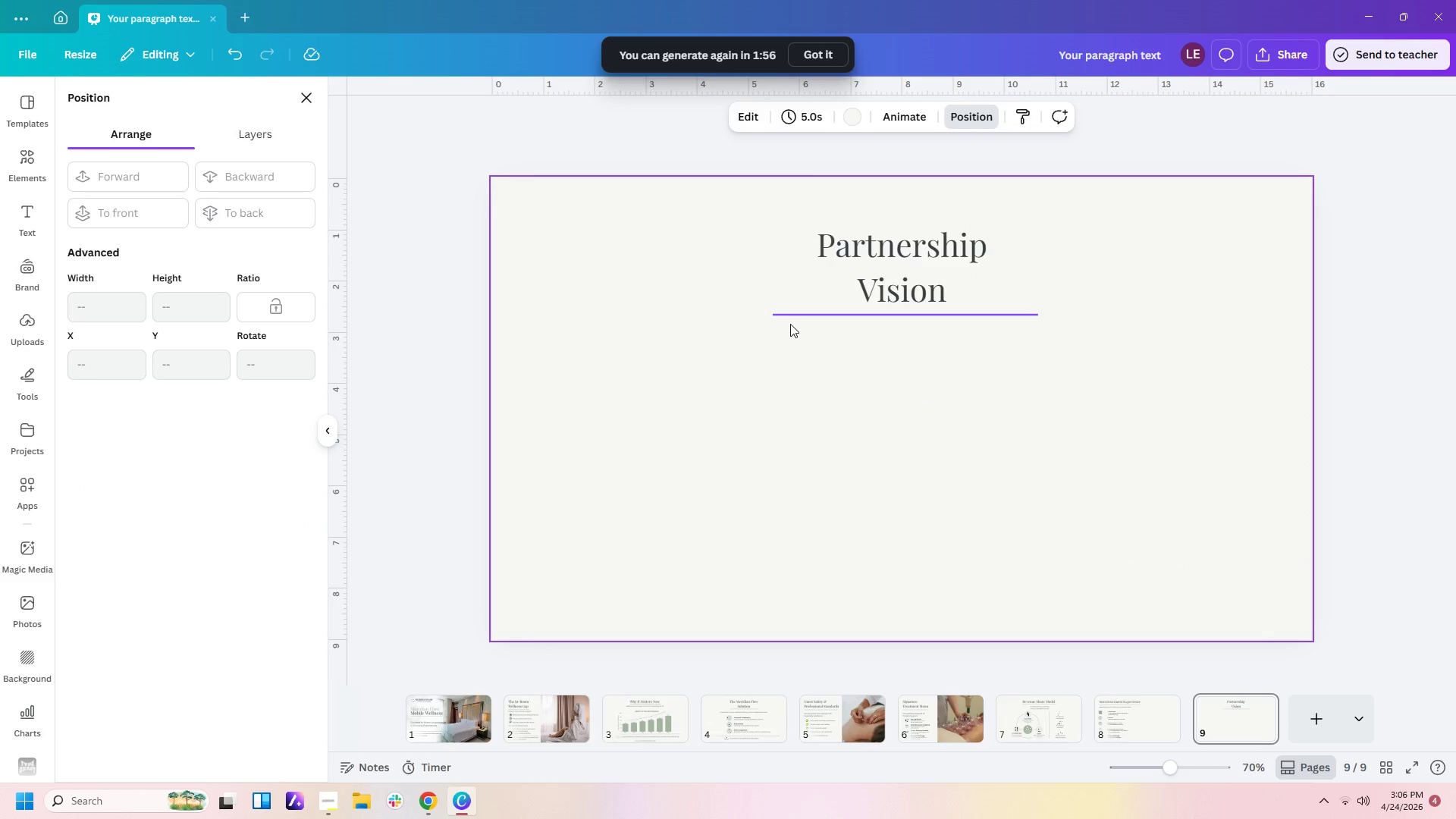 
left_click([783, 316])
 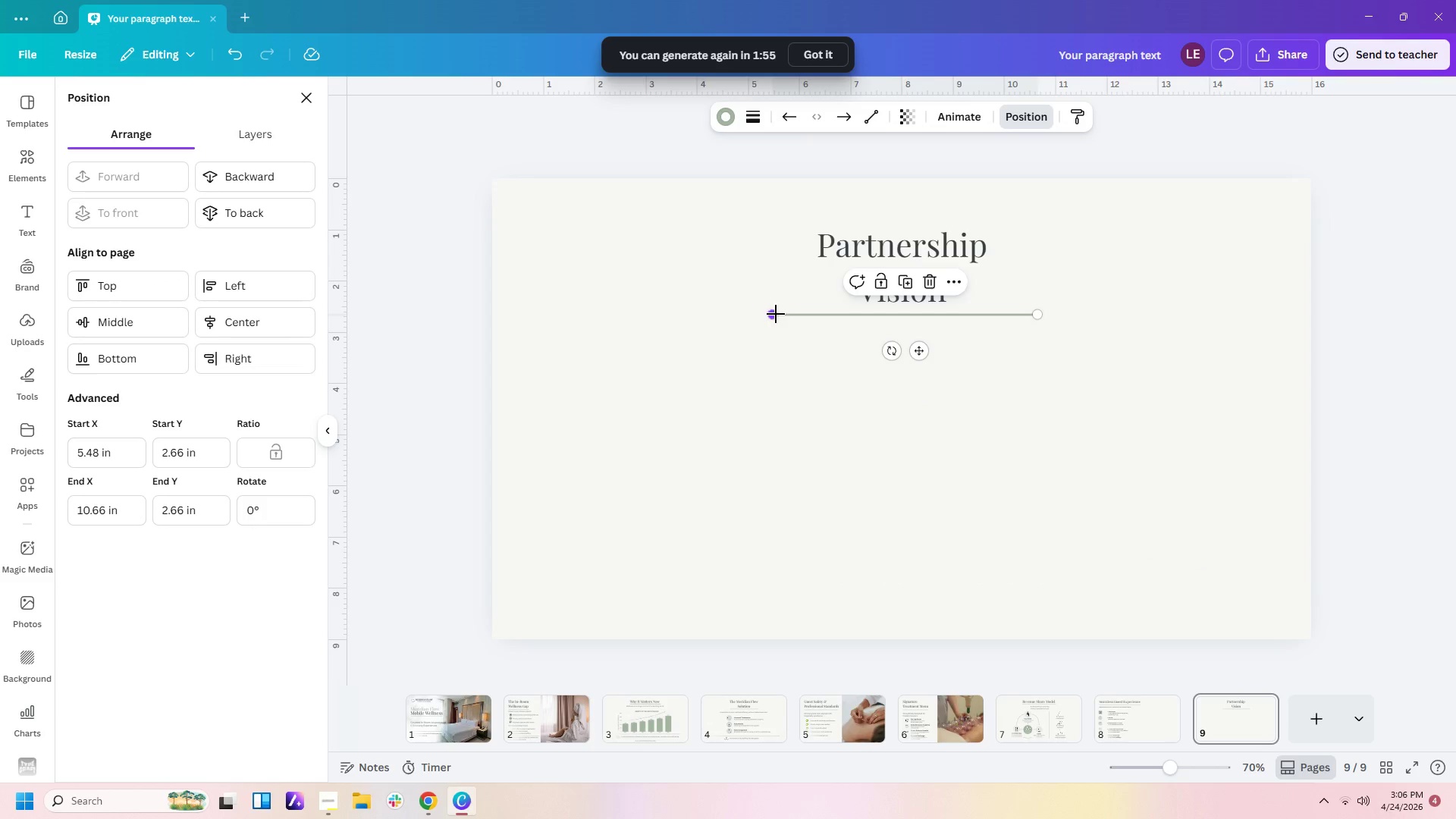 
left_click_drag(start_coordinate=[774, 314], to_coordinate=[816, 309])
 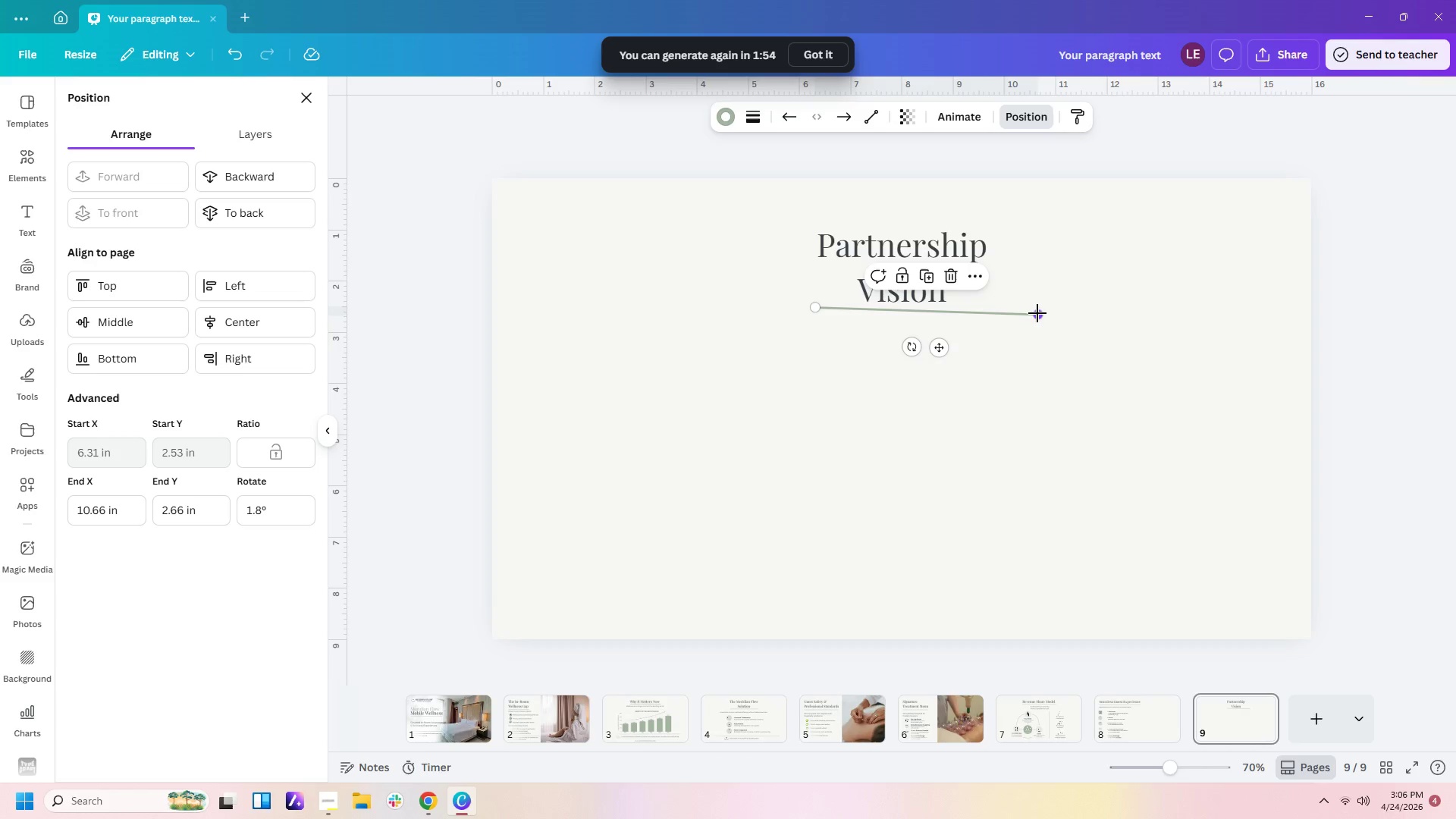 
left_click_drag(start_coordinate=[1037, 313], to_coordinate=[987, 303])
 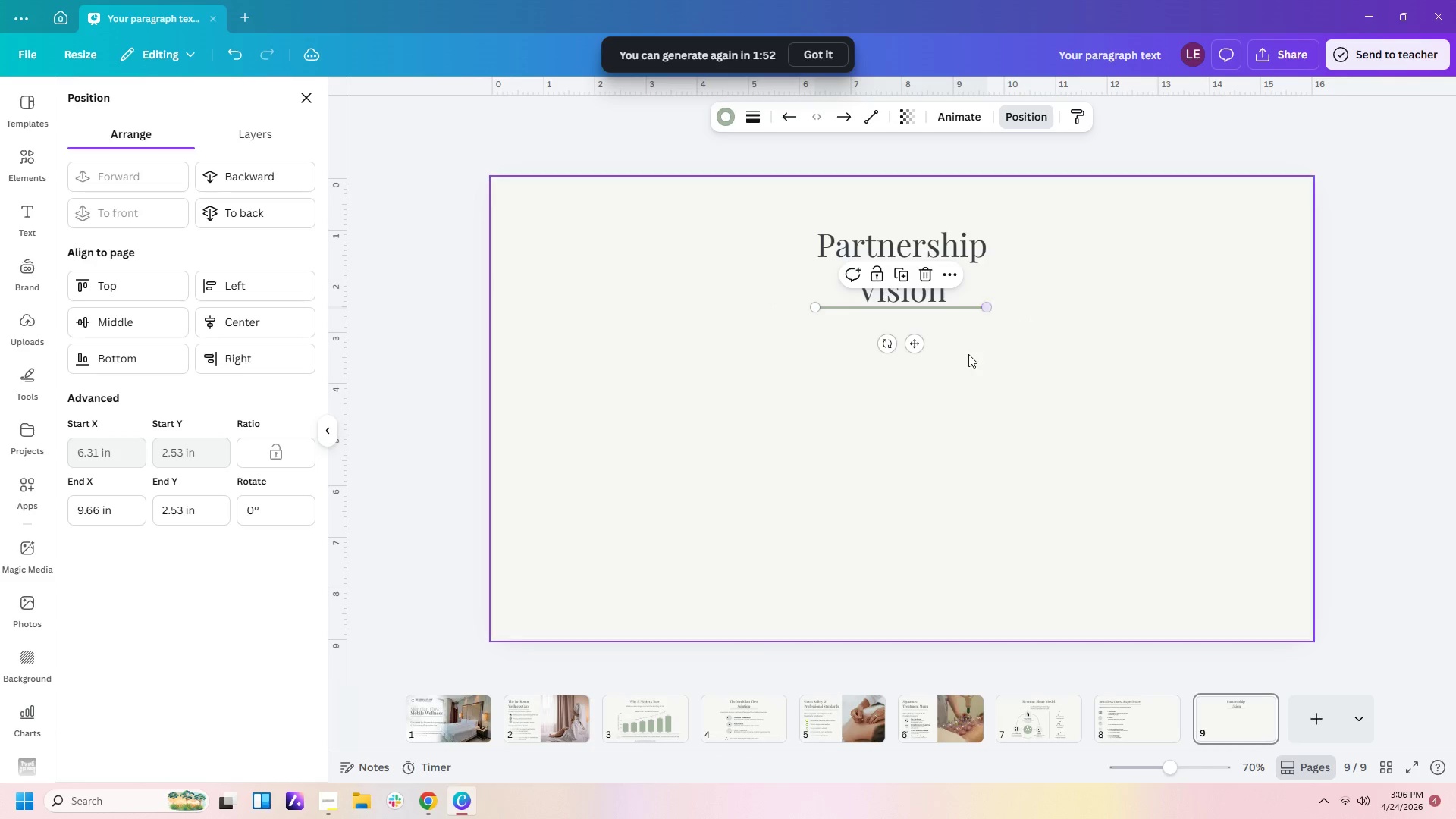 
left_click([968, 354])
 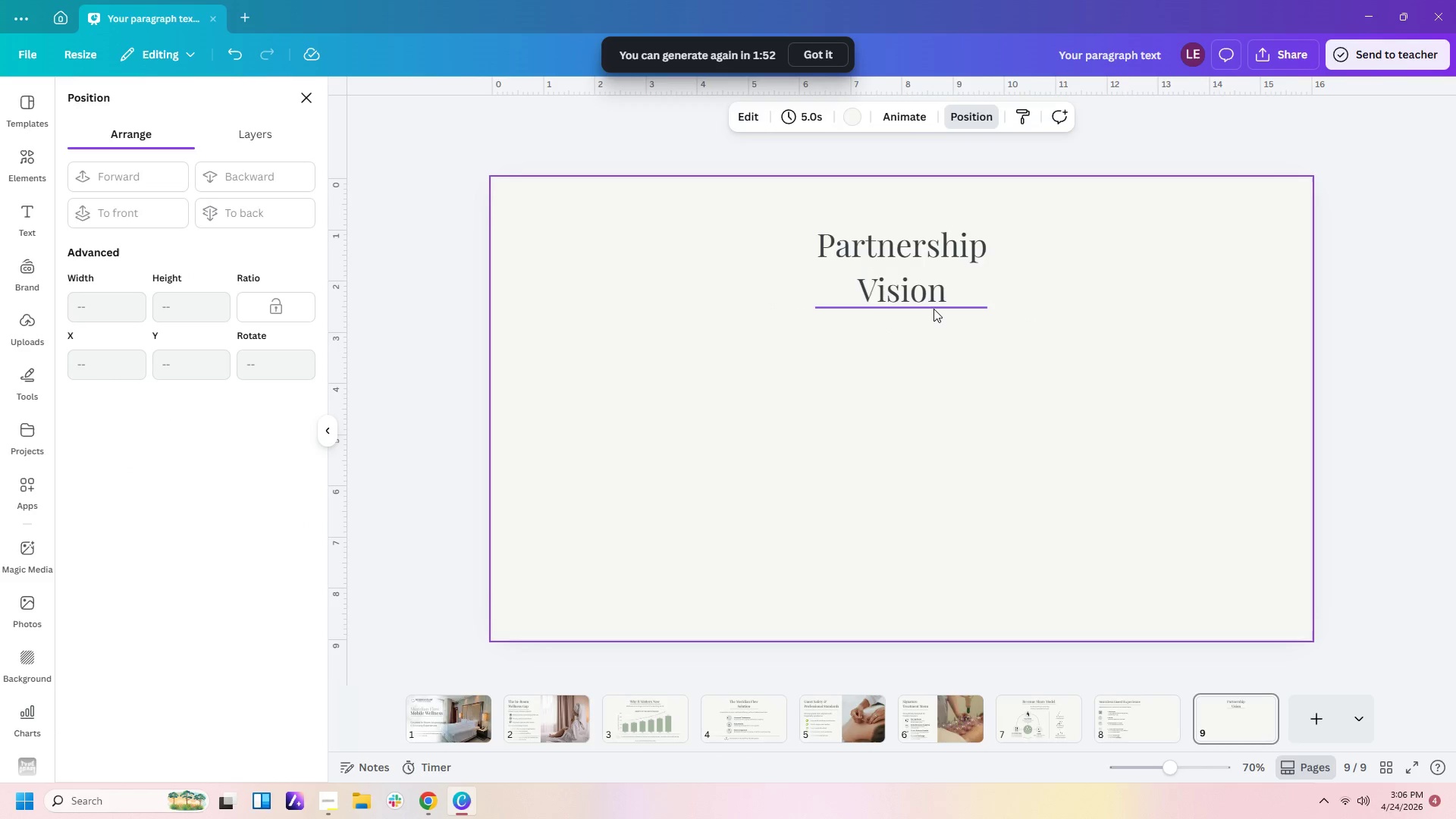 
left_click_drag(start_coordinate=[934, 309], to_coordinate=[931, 316])
 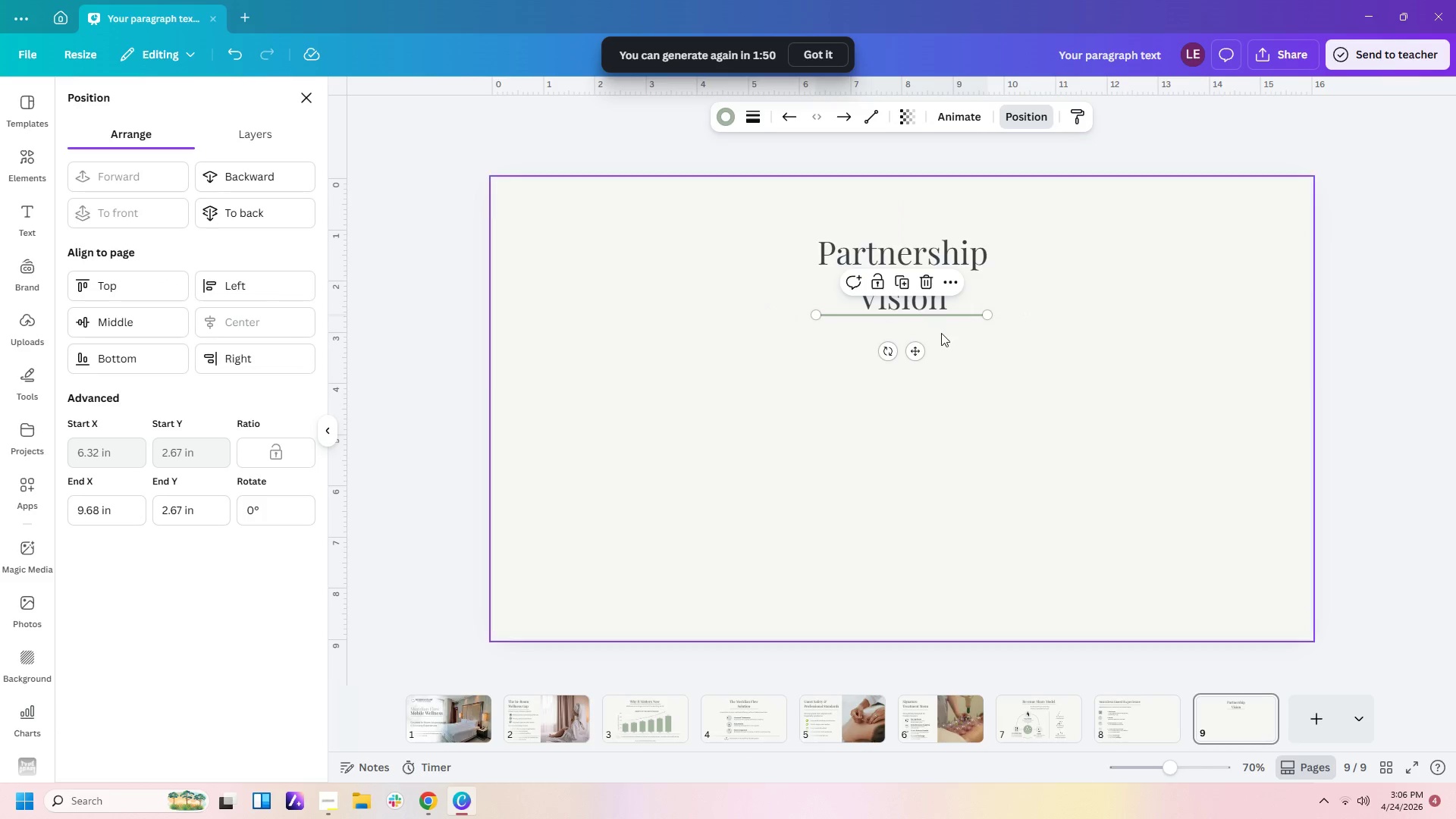 
left_click([941, 333])
 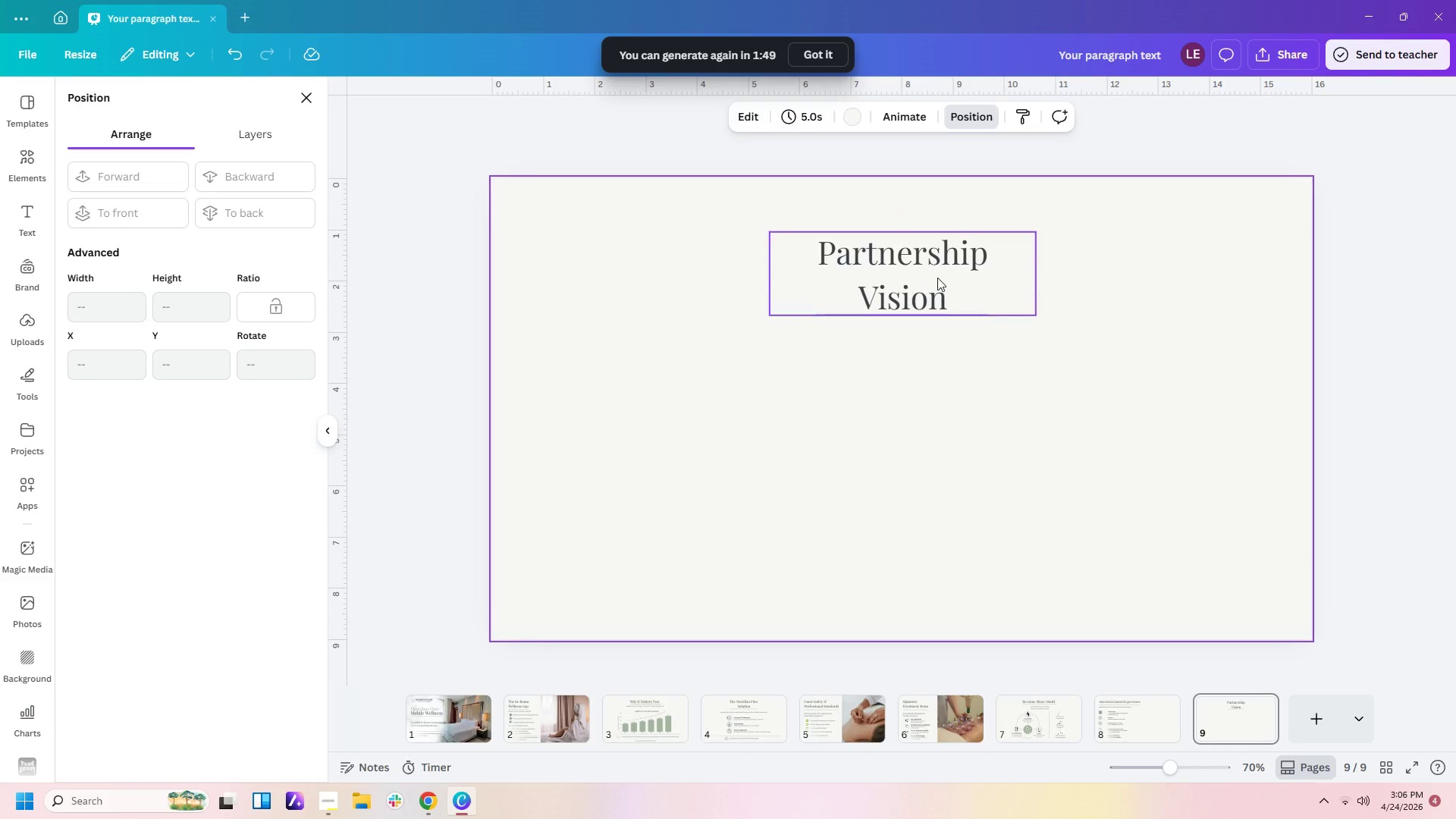 
left_click_drag(start_coordinate=[937, 278], to_coordinate=[937, 268])
 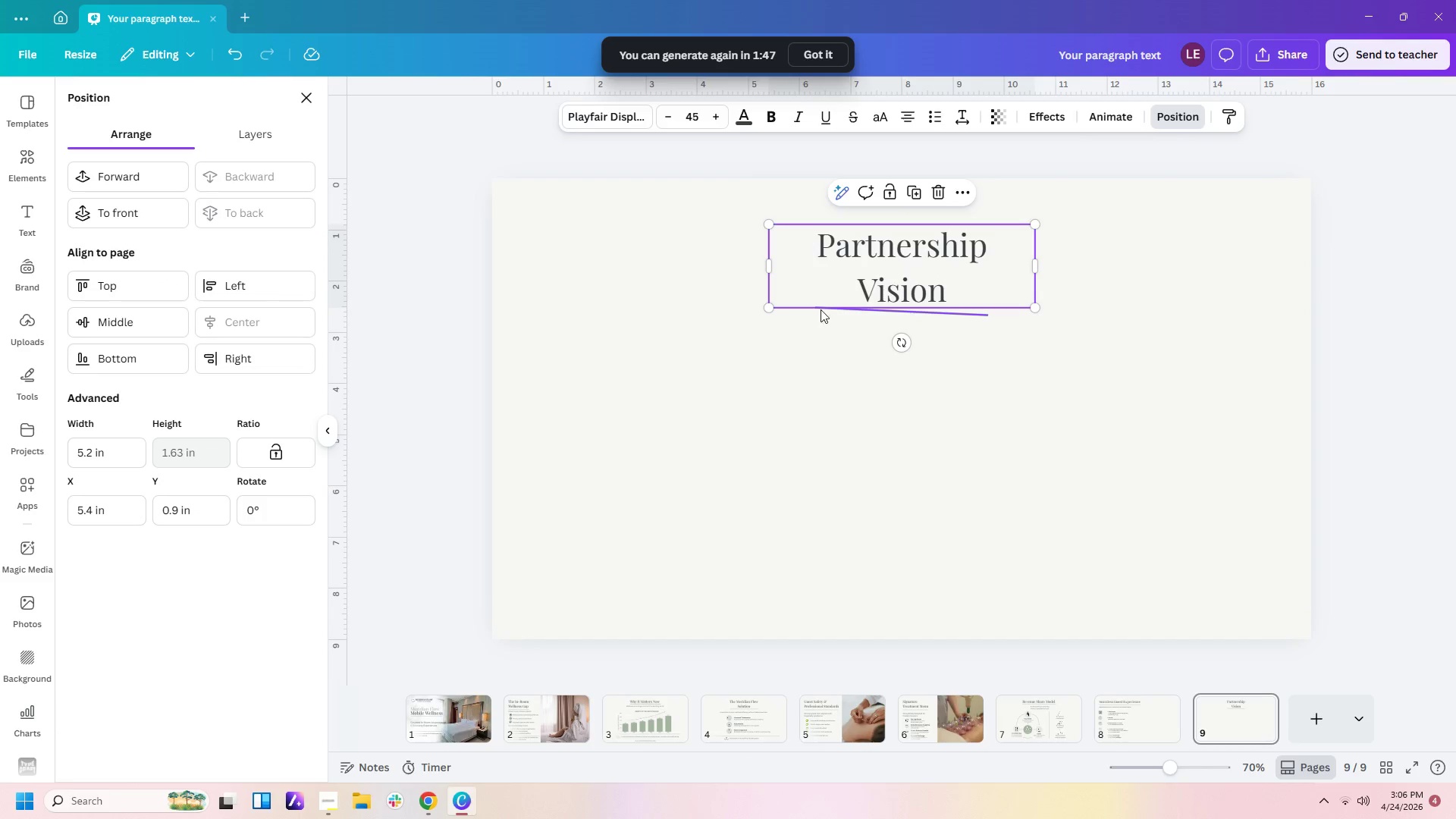 
left_click([821, 309])
 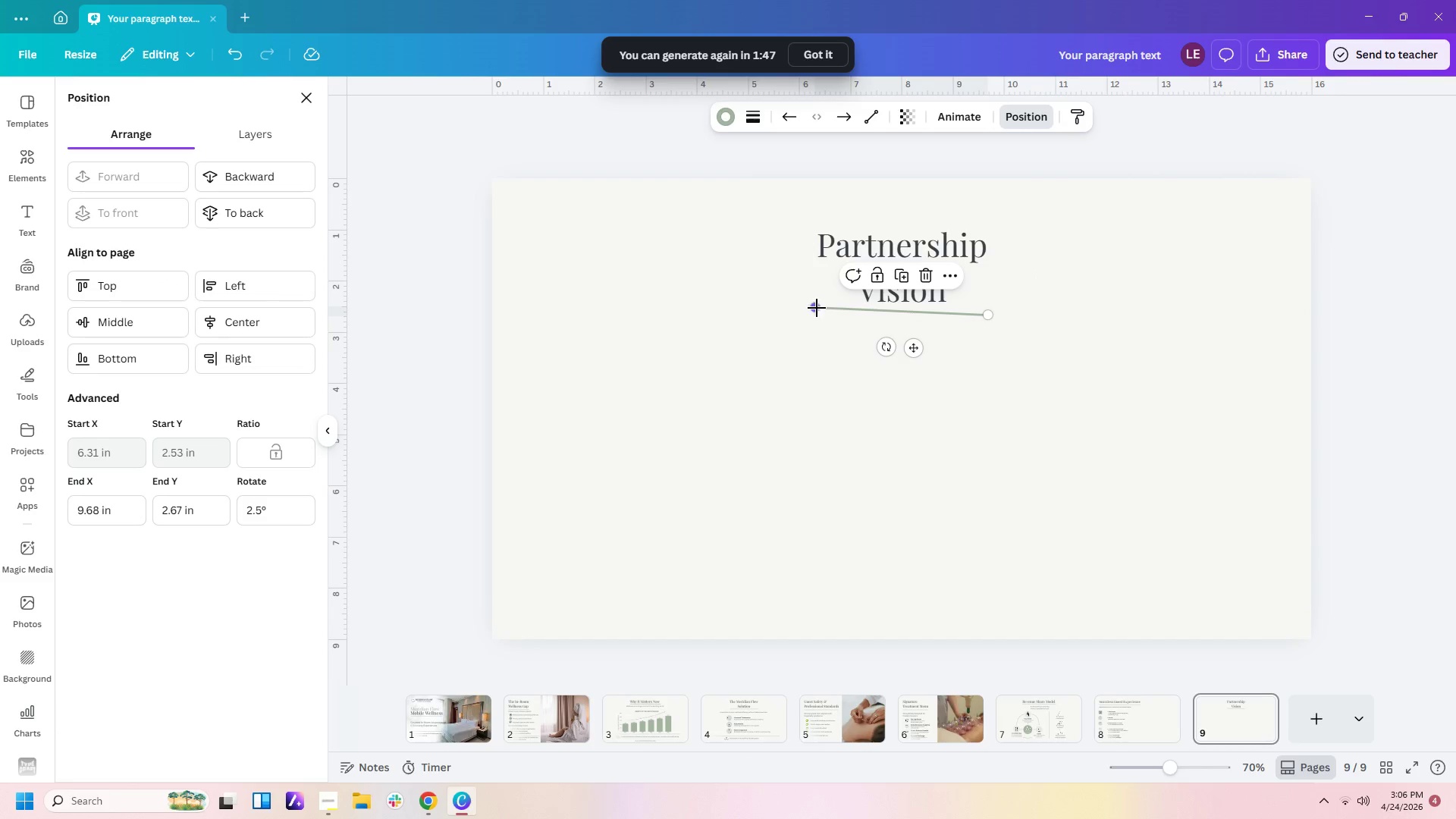 
left_click_drag(start_coordinate=[814, 308], to_coordinate=[814, 315])
 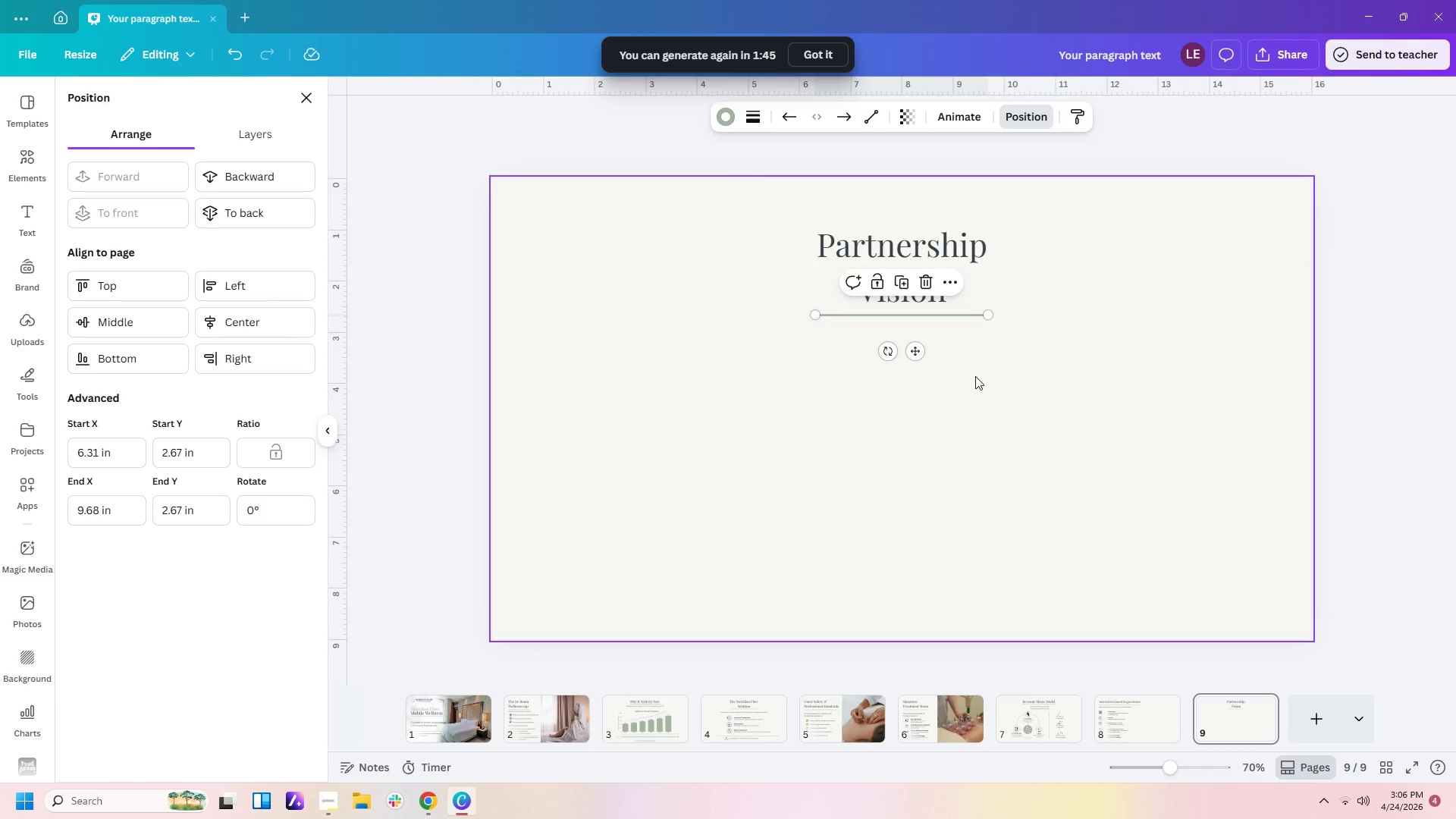 
left_click([975, 376])
 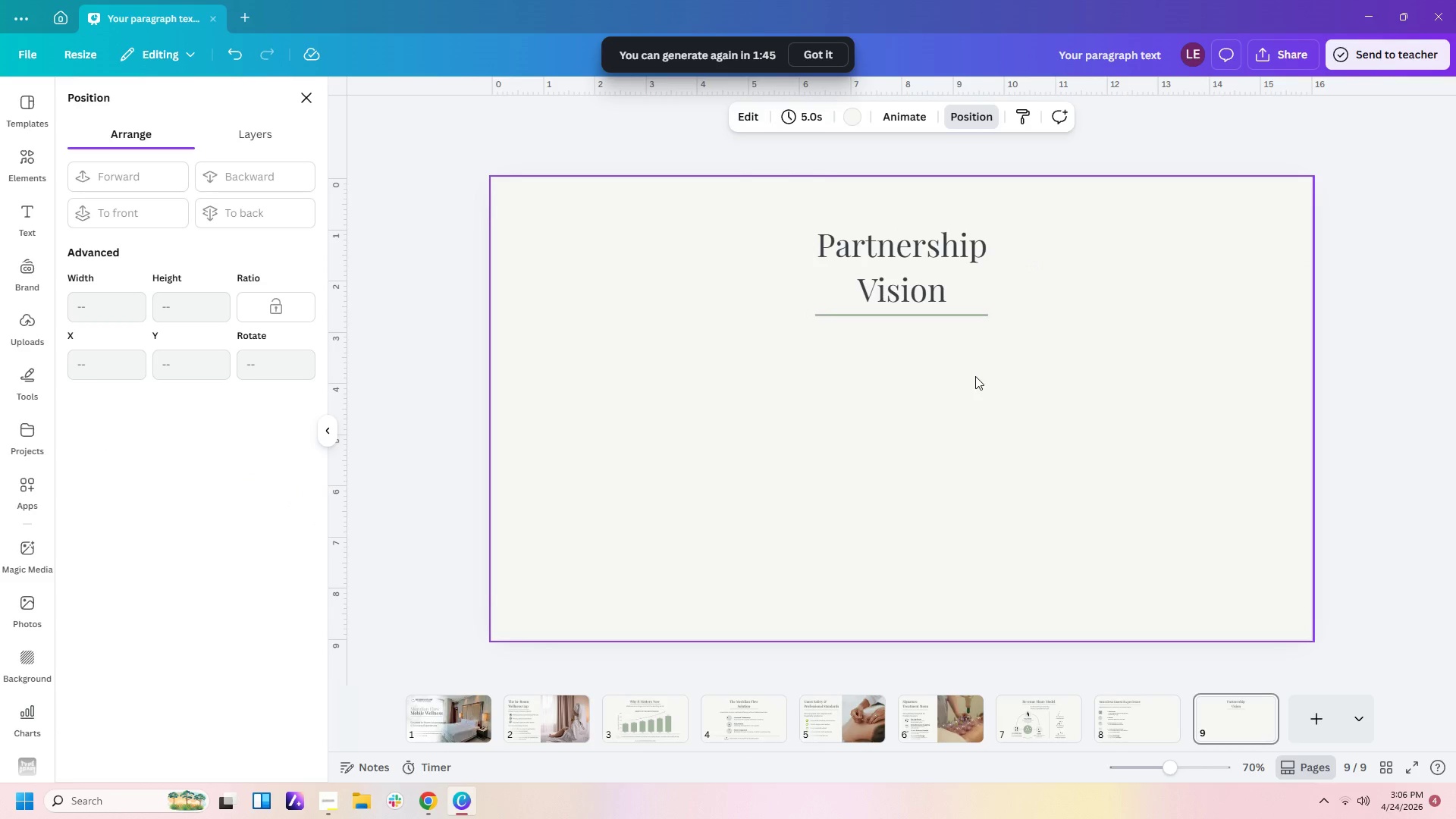 
left_click([975, 376])
 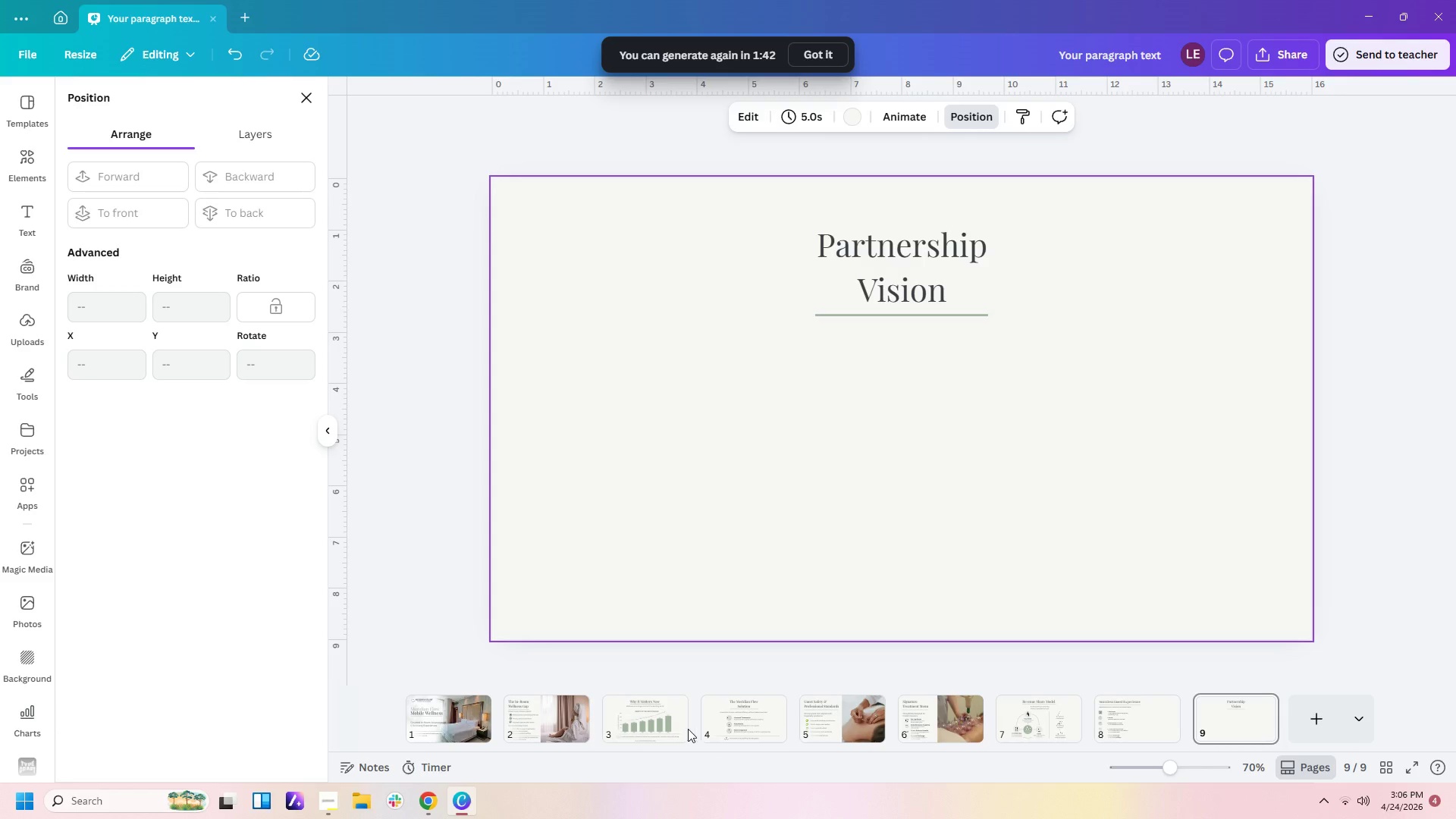 
left_click([819, 713])
 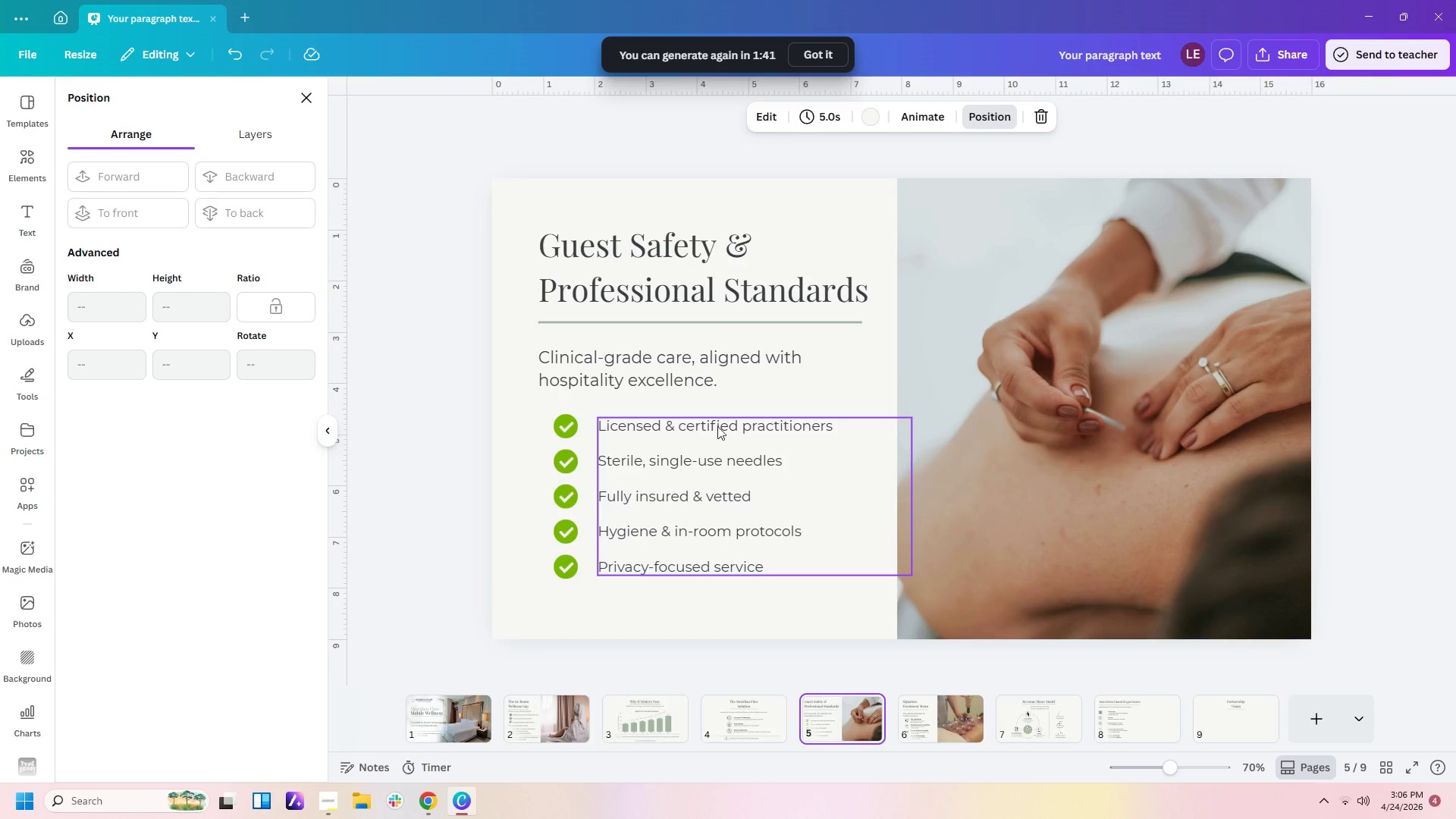 
left_click([704, 397])
 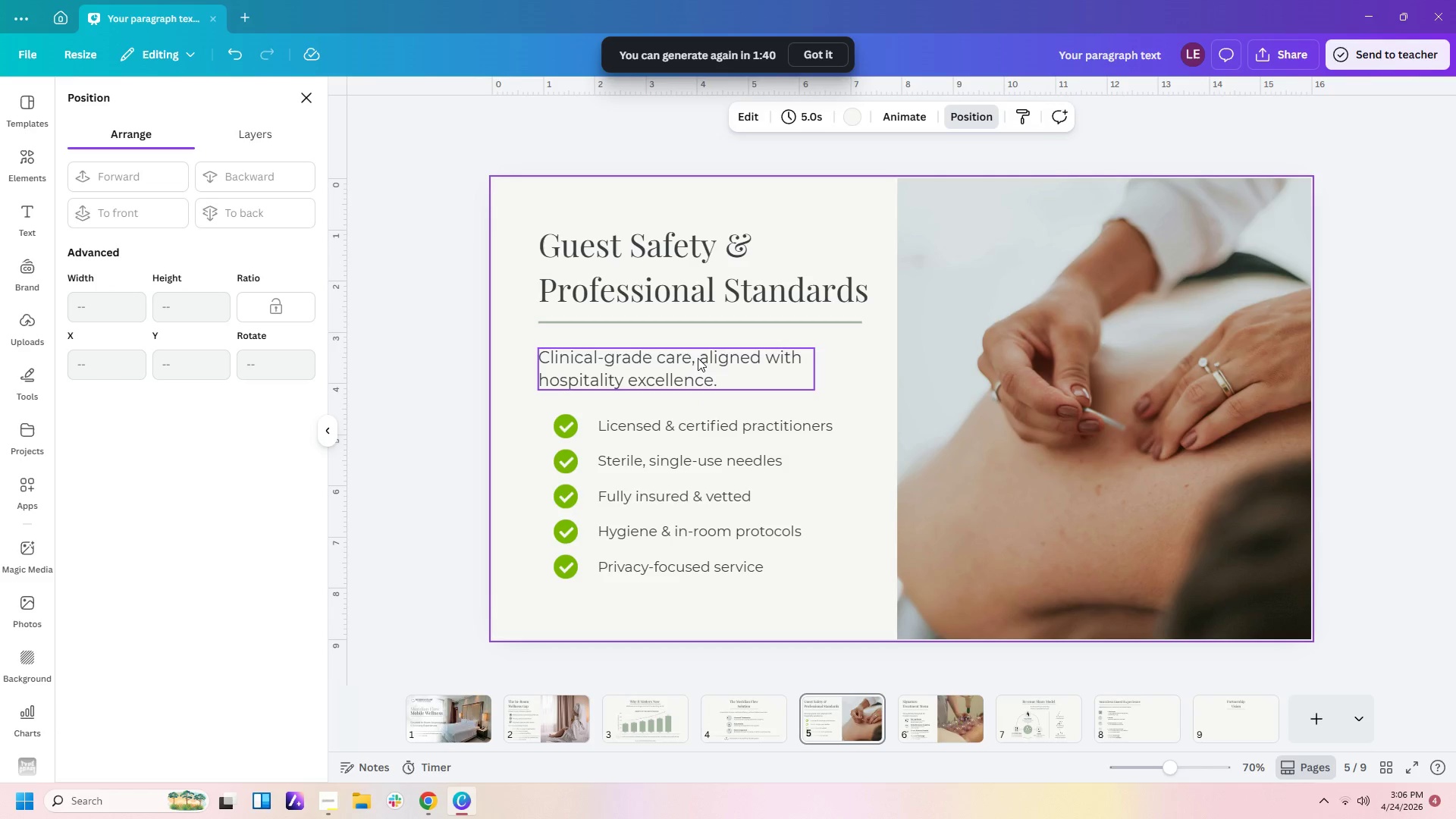 
left_click([701, 350])
 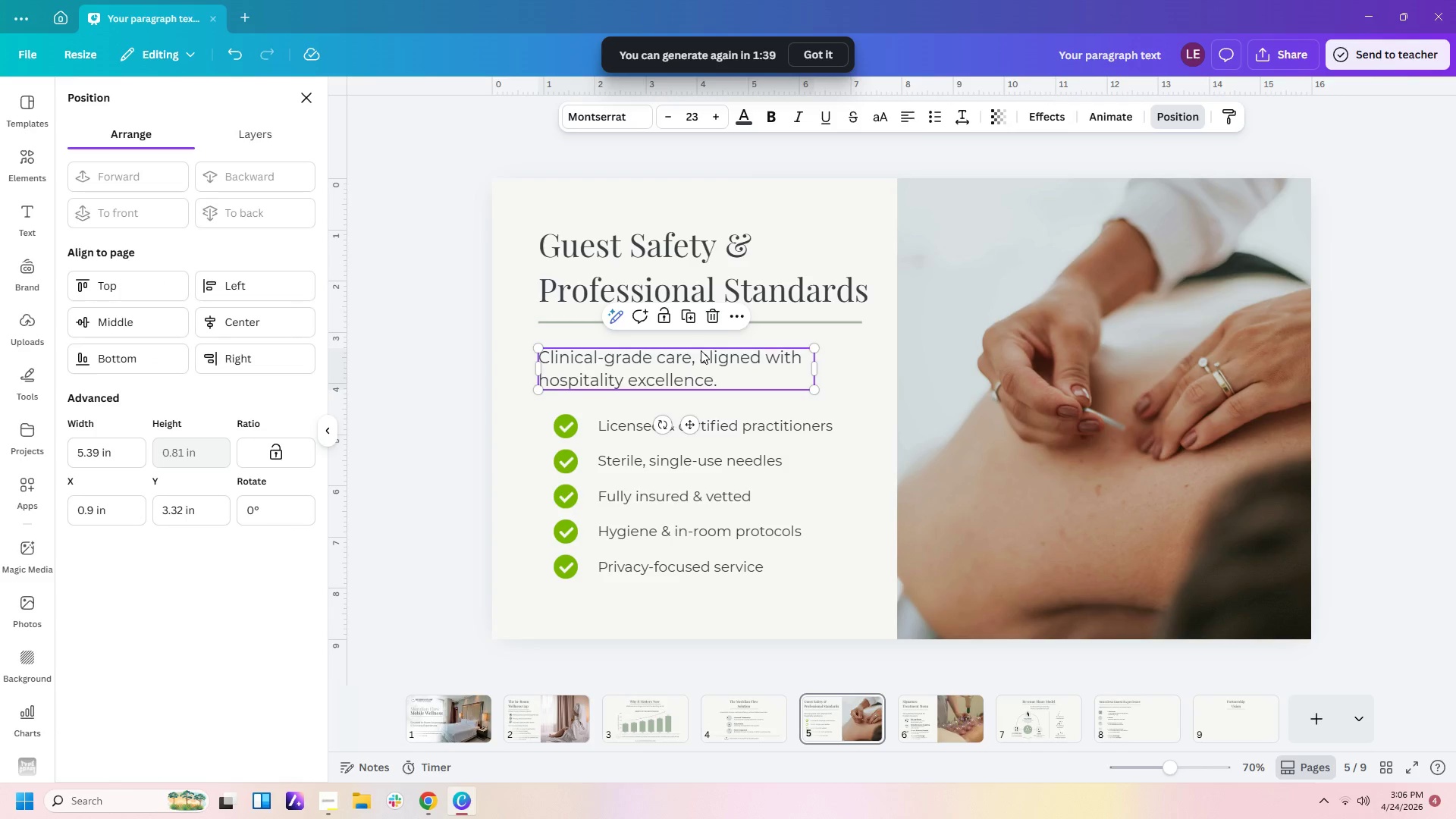 
key(Control+C)
 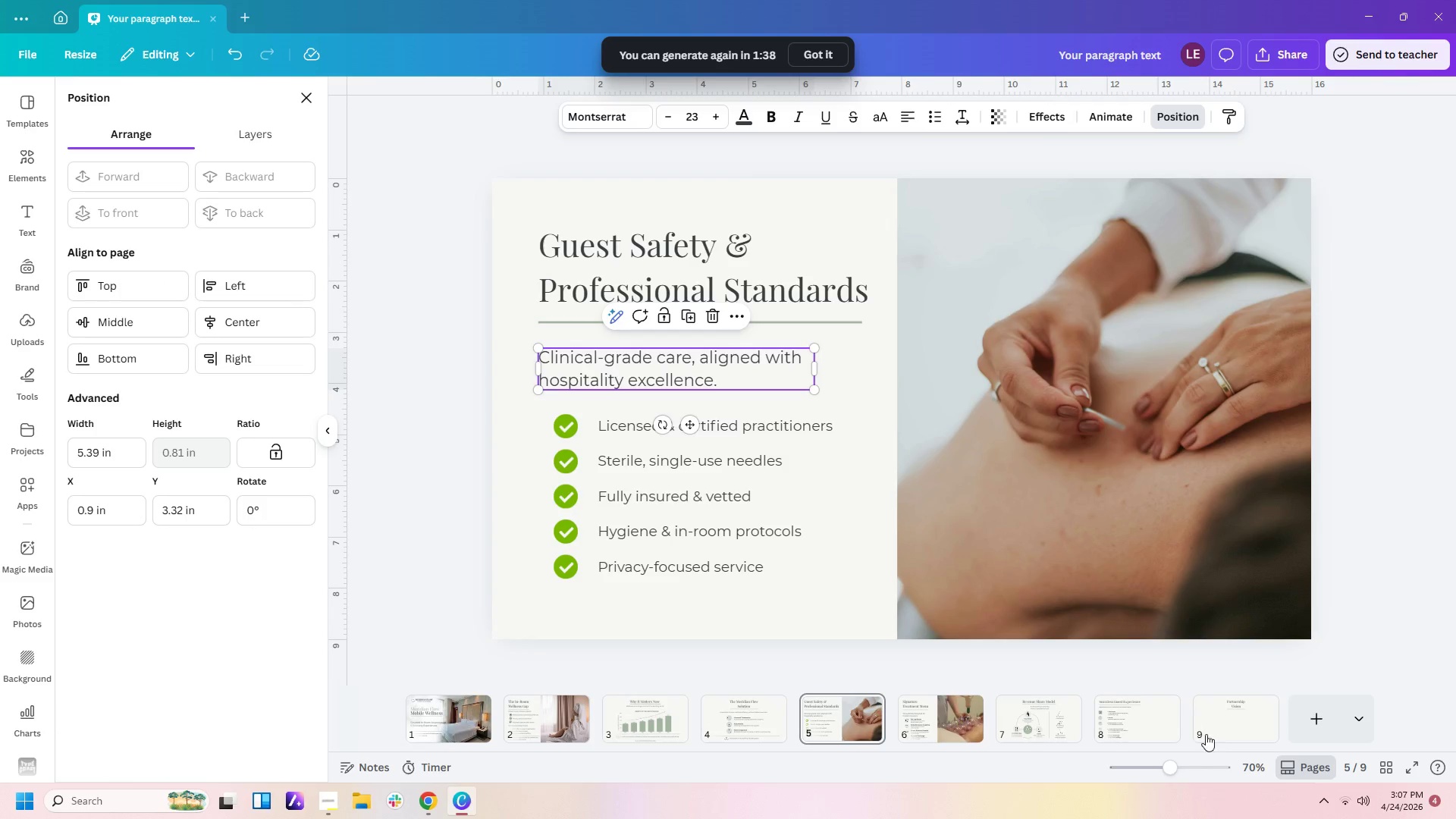 
left_click([1226, 709])
 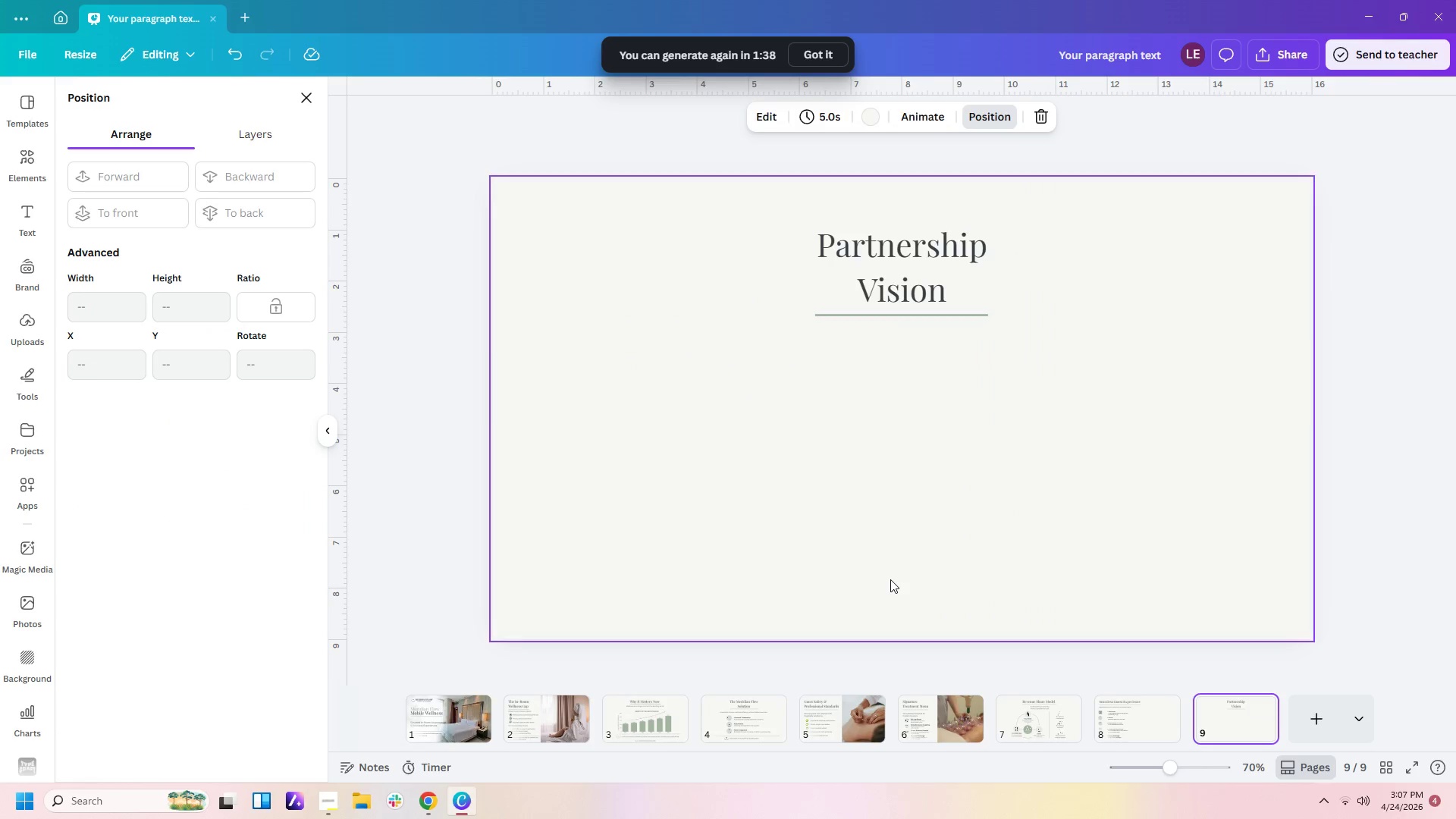 
key(Control+V)
 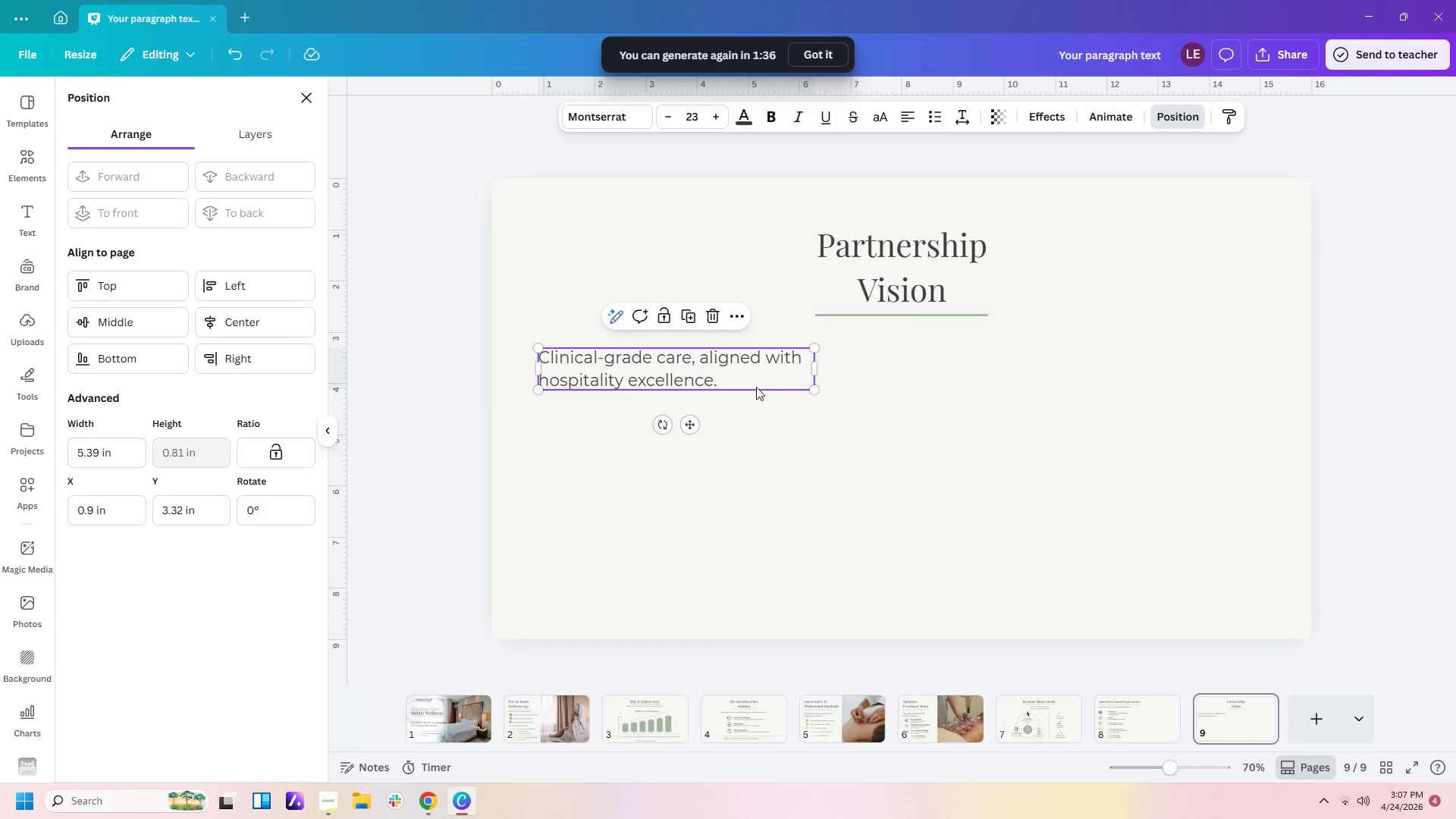 
left_click_drag(start_coordinate=[751, 376], to_coordinate=[947, 415])
 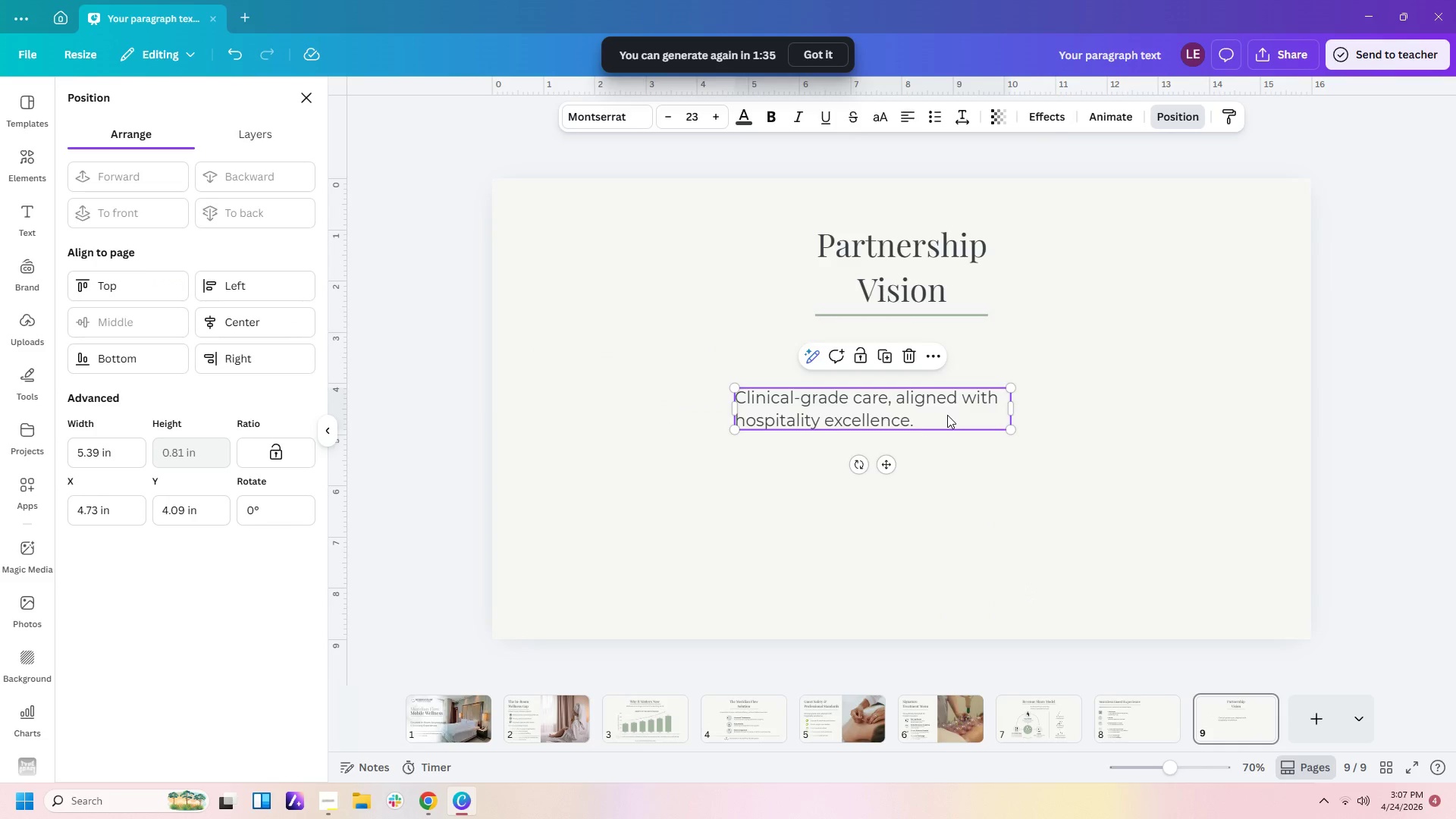 
double_click([947, 415])
 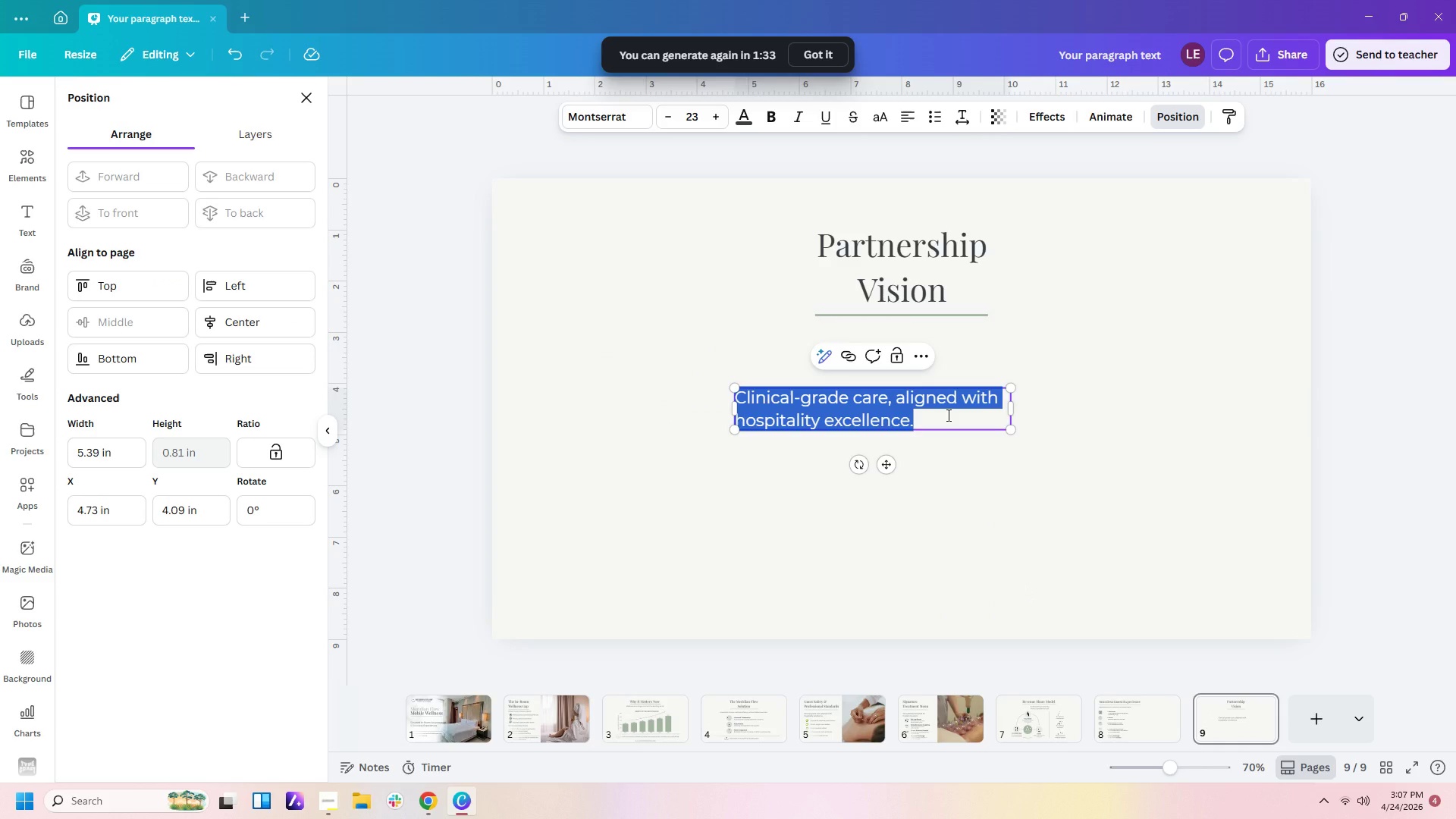 
type(Designed to copl)
key(Backspace)
key(Backspace)
type(mpli)
key(Backspace)
type(ement )
 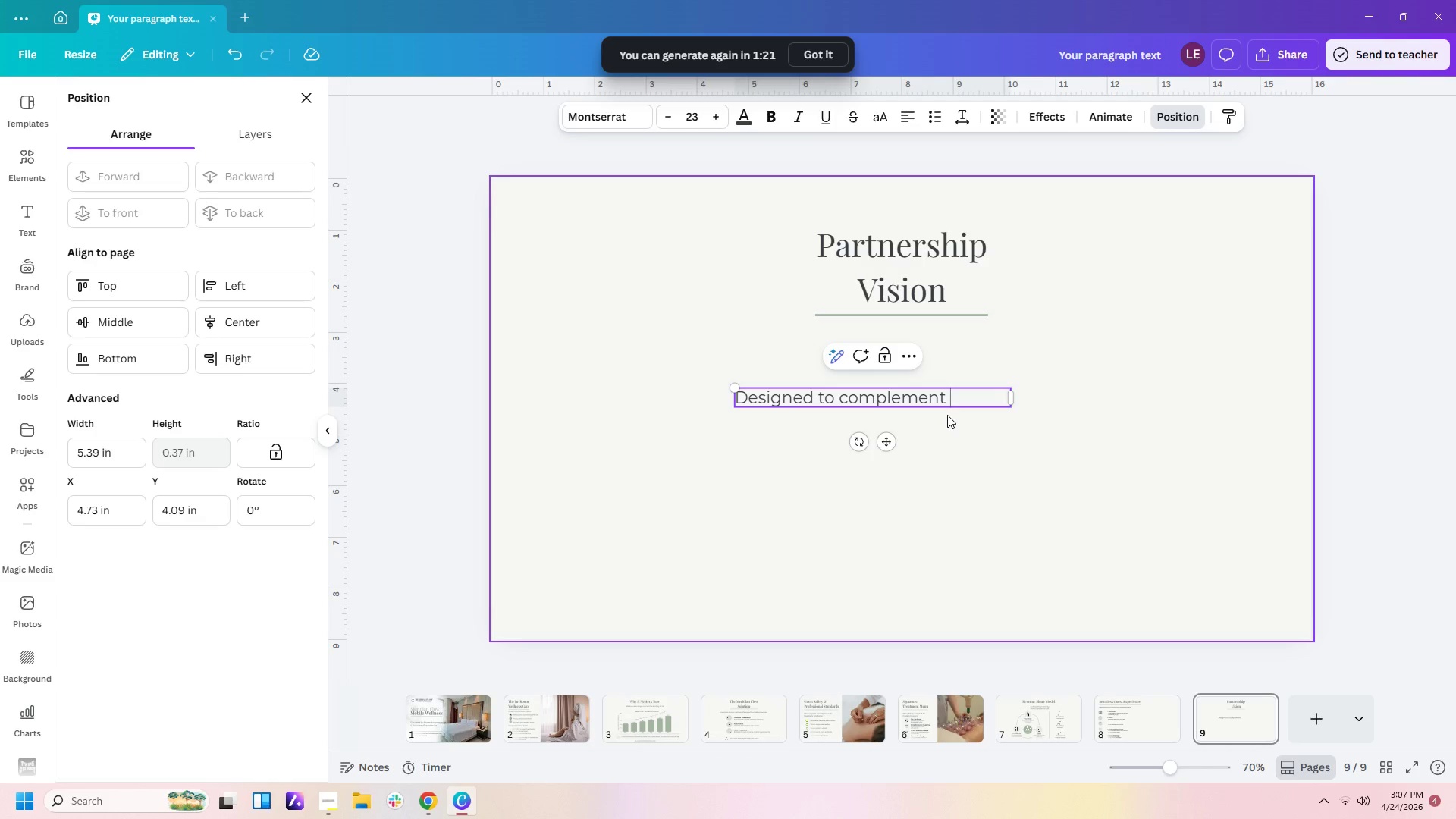 
type(boutique hospitalitu)
key(Backspace)
type(y.)
 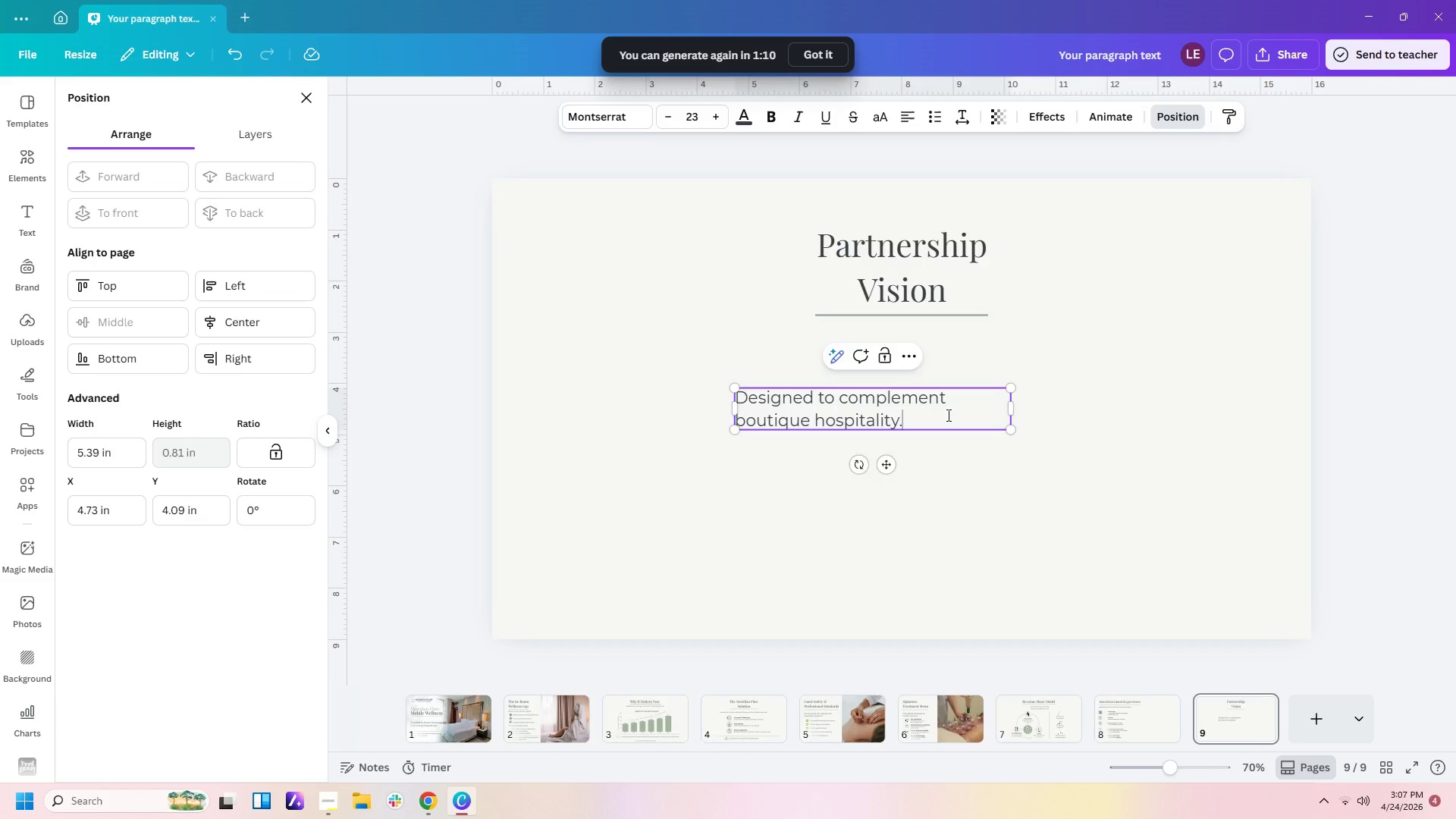 
key(Enter)
 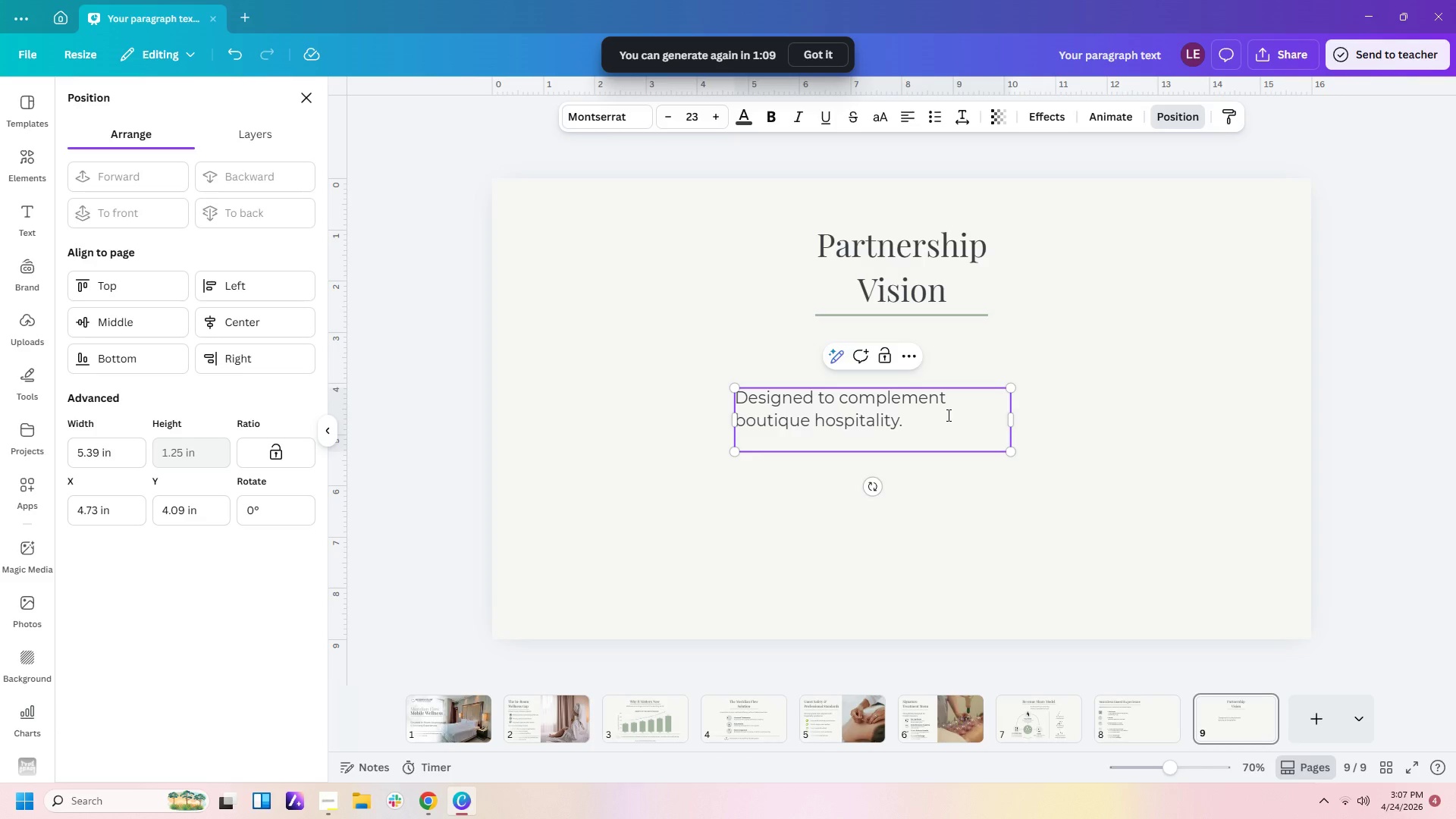 
key(Enter)
 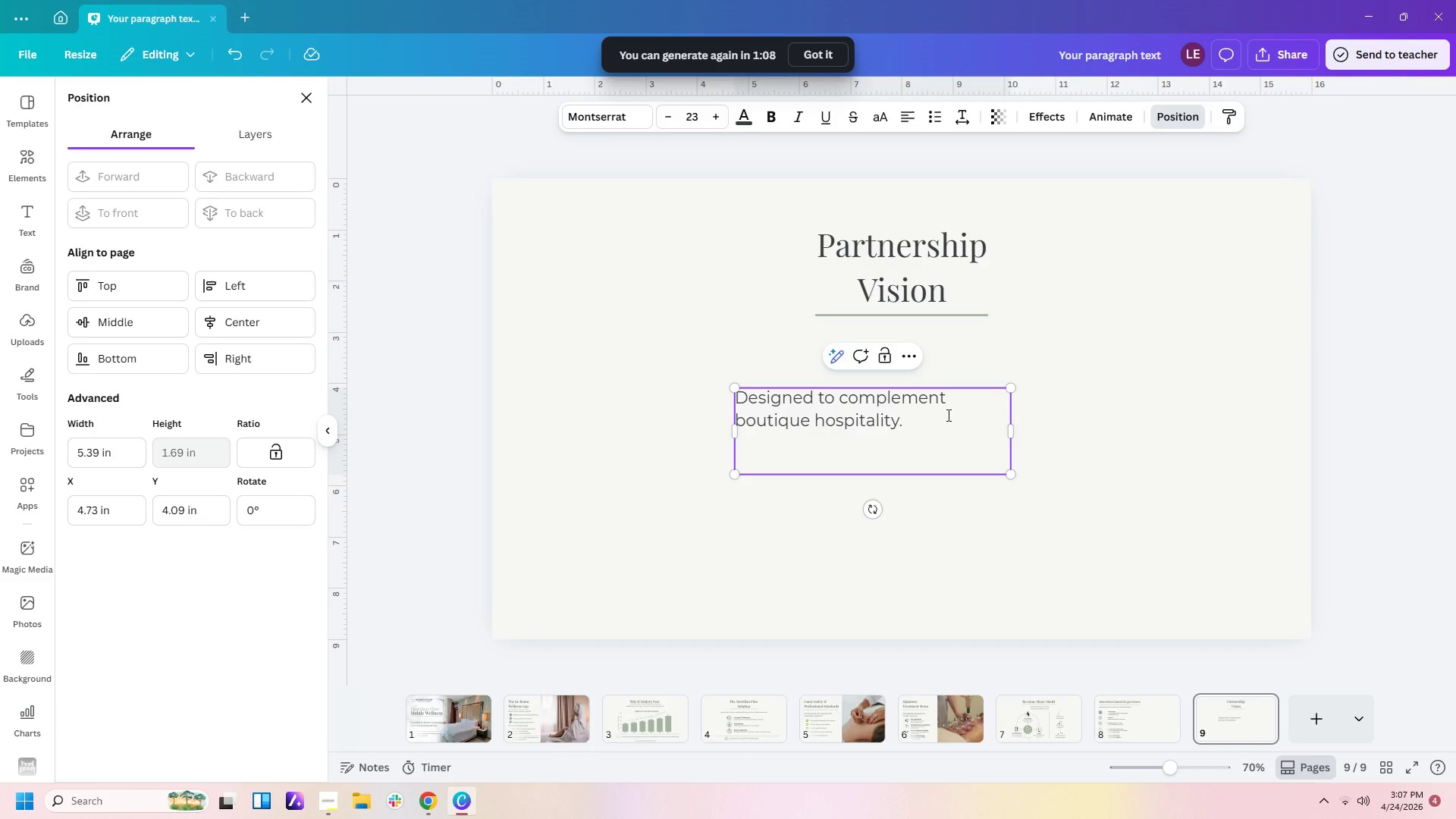 
type(Together )
 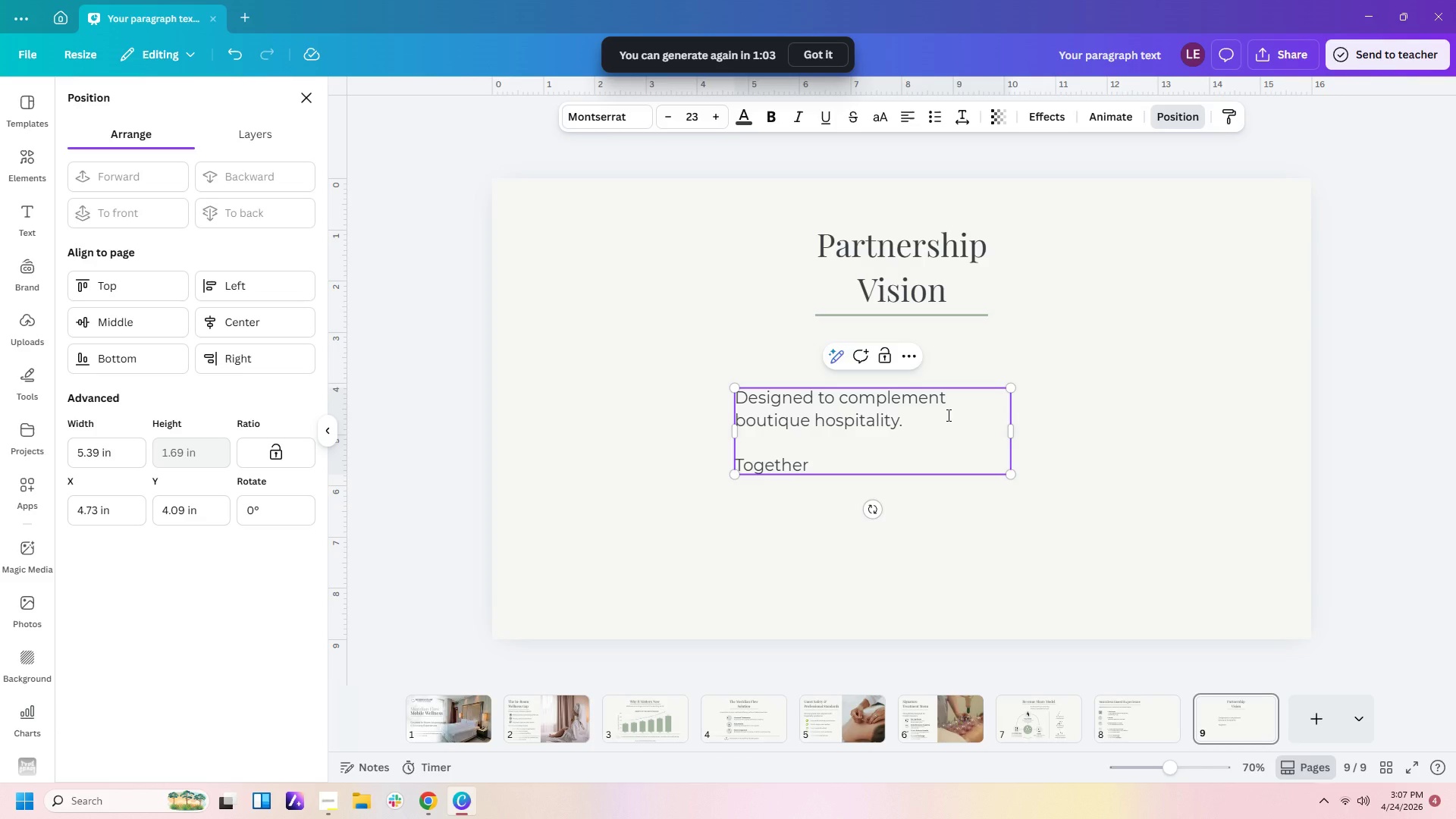 
key(Backspace)
type(, we create a stay your guest s wi)
key(Backspace)
key(Backspace)
key(Backspace)
key(Backspace)
type(s )
key(Backspace)
key(Backspace)
key(Backspace)
type(s will remenber==)
key(Backspace)
key(Backspace)
key(Backspace)
key(Backspace)
key(Backspace)
key(Backspace)
type(mber and return for.)
 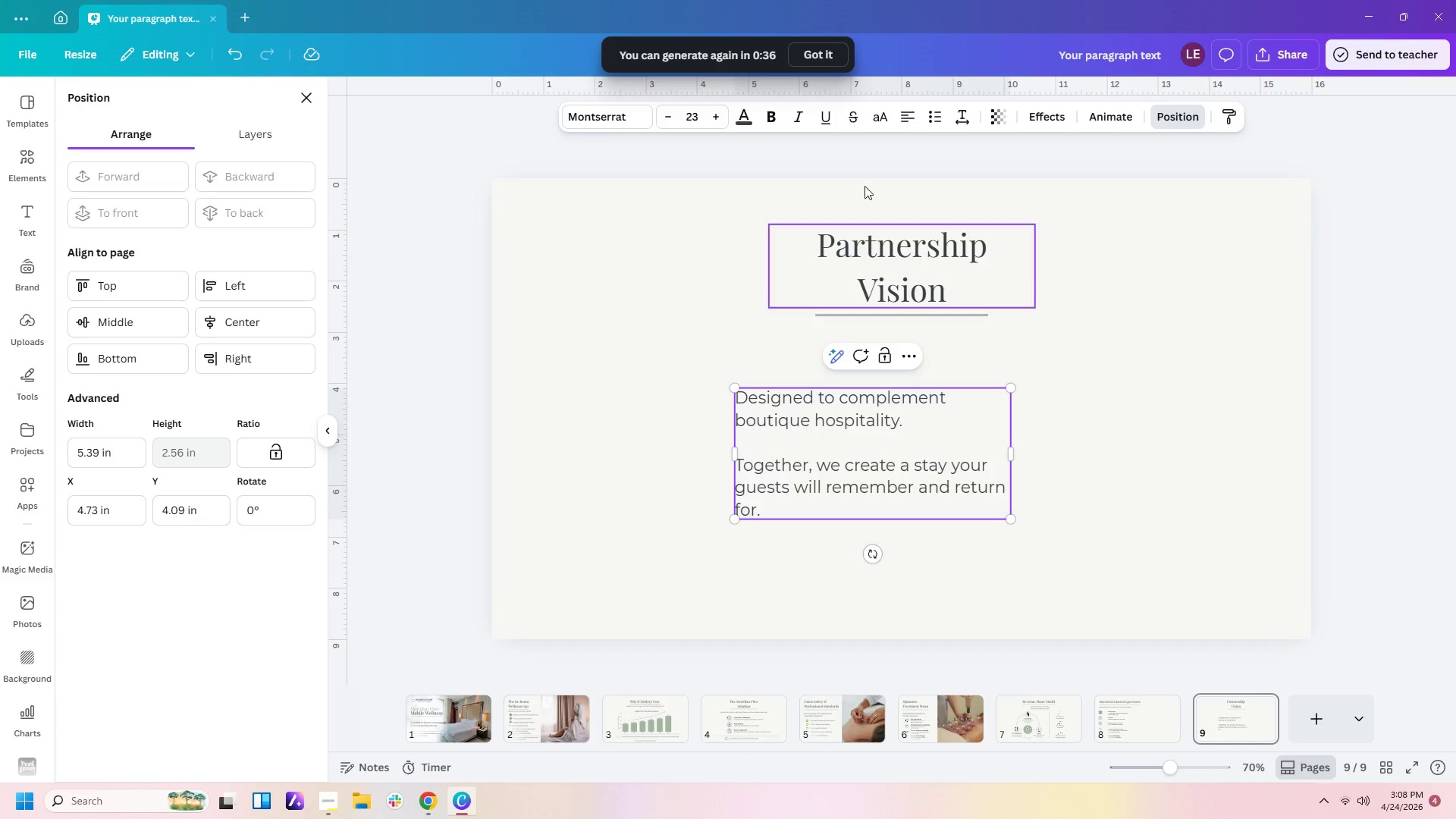 
left_click([909, 111])
 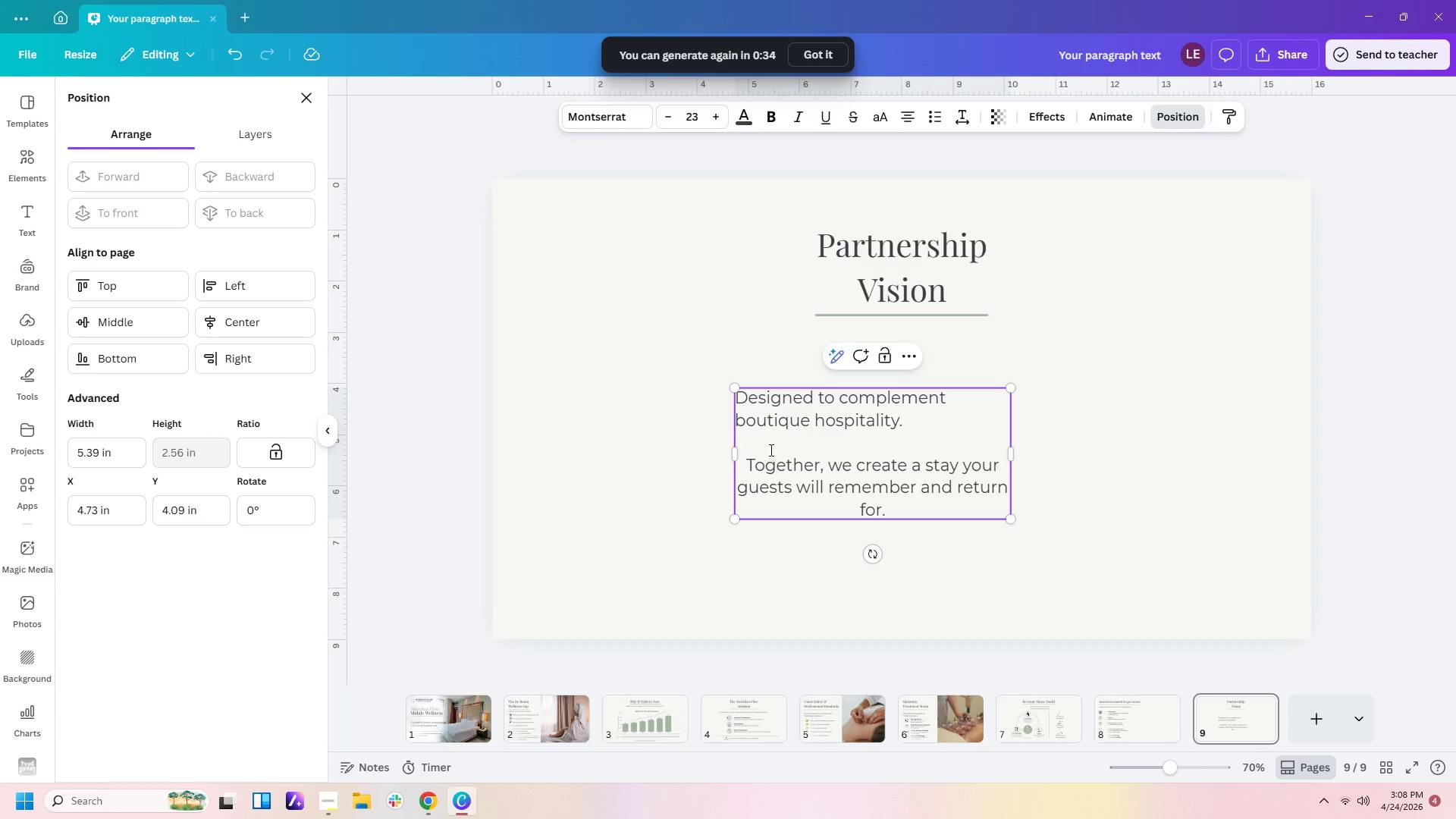 
left_click([789, 423])
 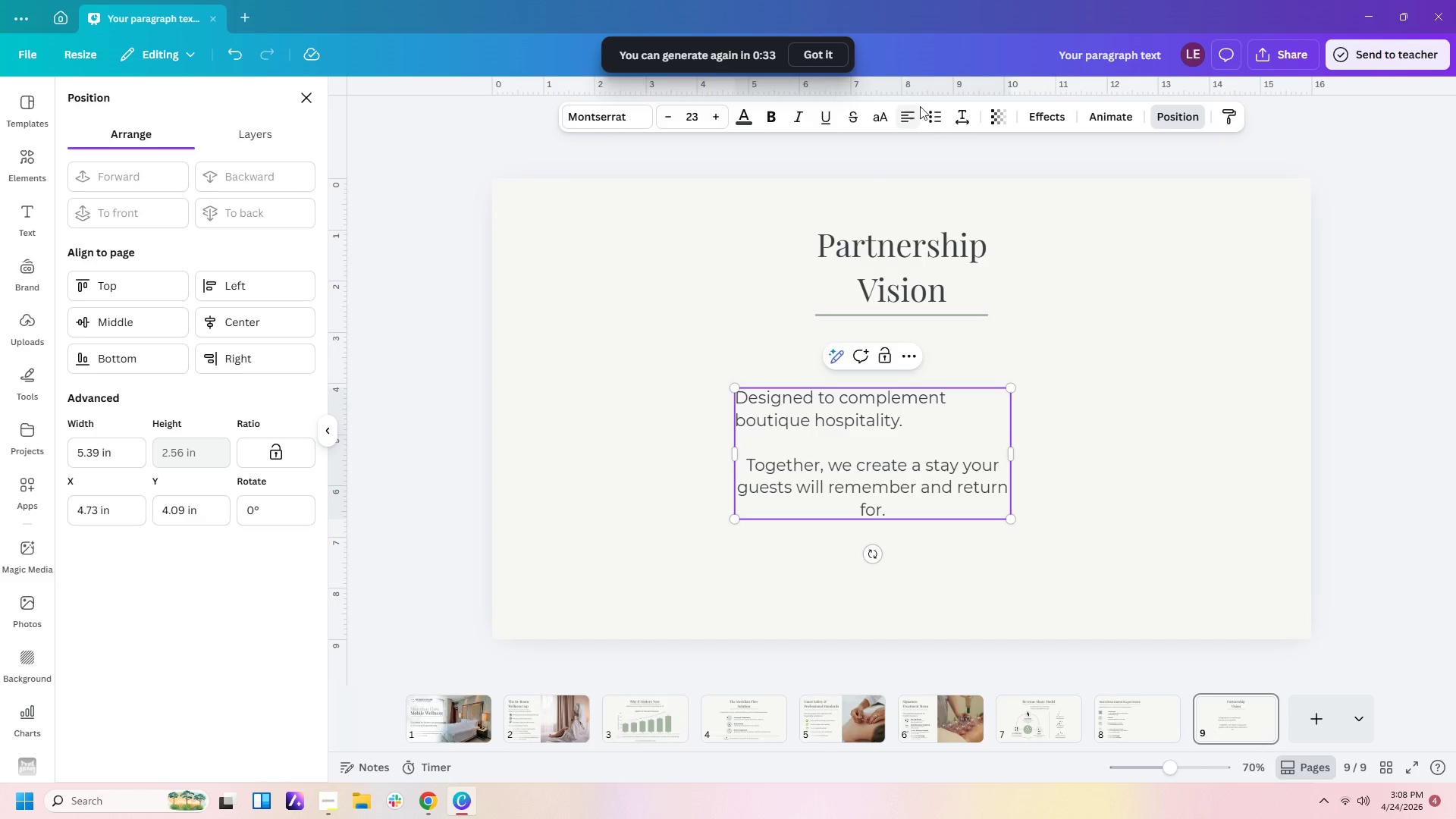 
left_click([908, 111])
 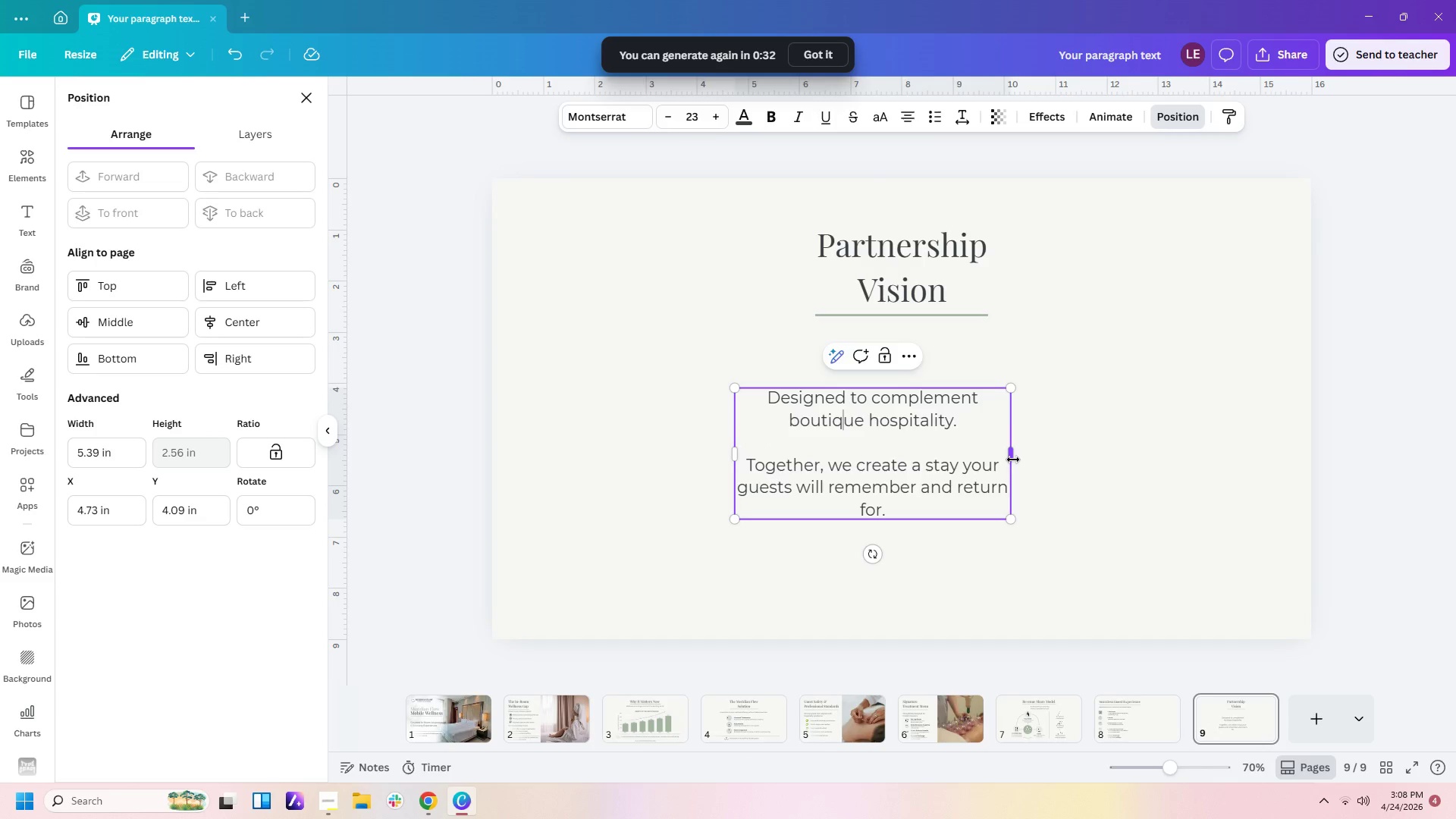 
left_click_drag(start_coordinate=[1013, 460], to_coordinate=[983, 465])
 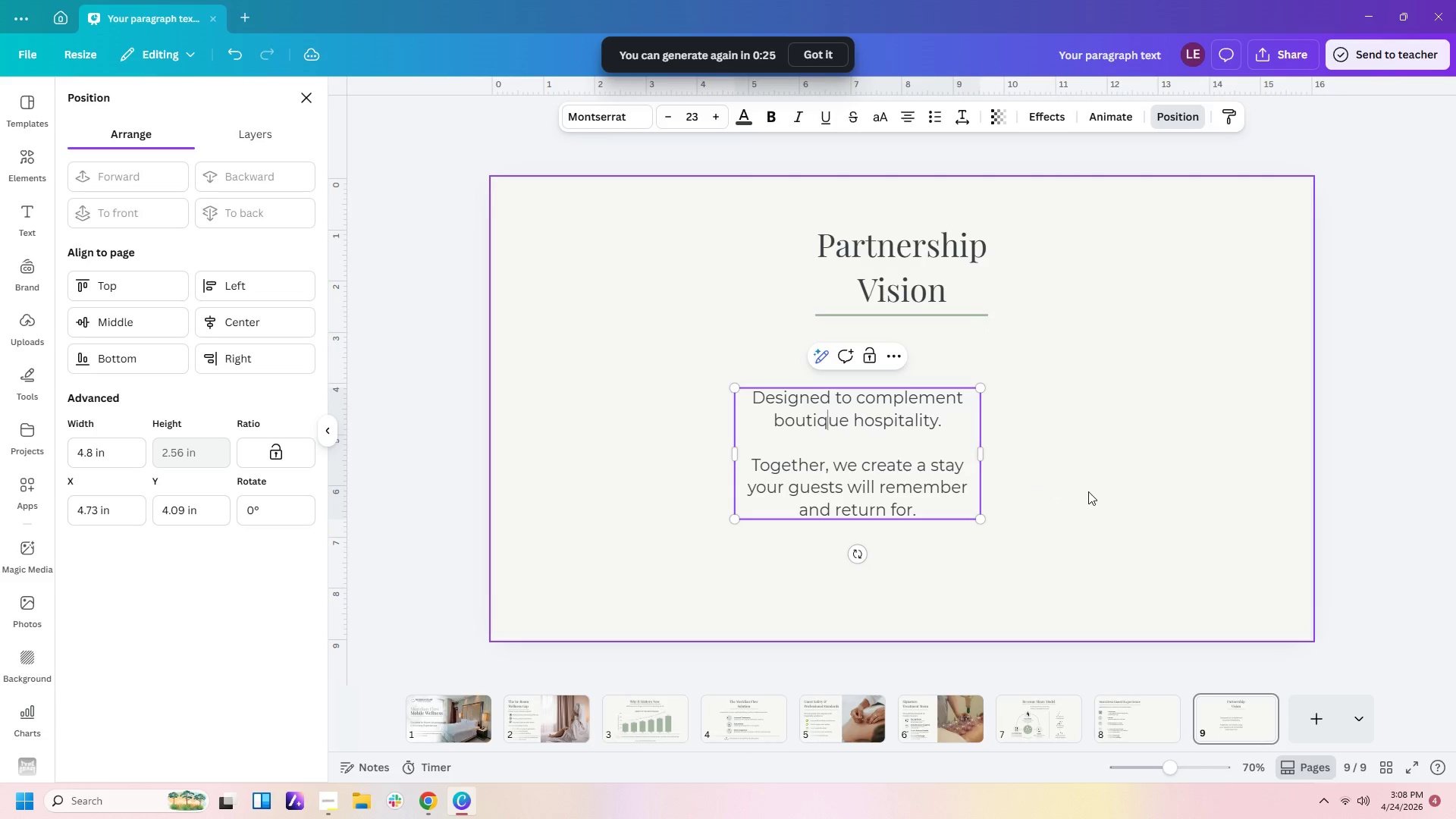 
left_click([1088, 491])
 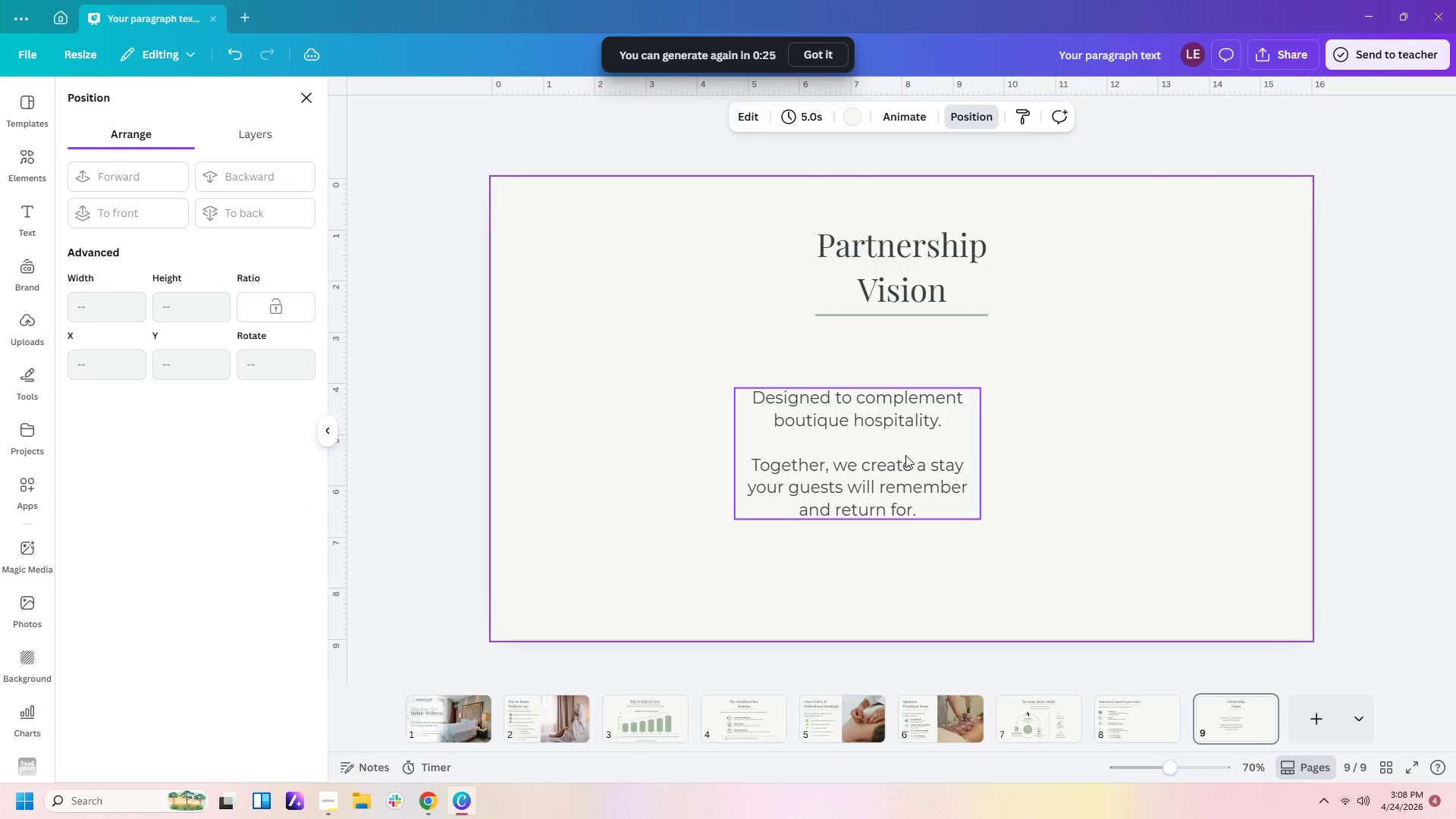 
left_click_drag(start_coordinate=[899, 453], to_coordinate=[939, 450])
 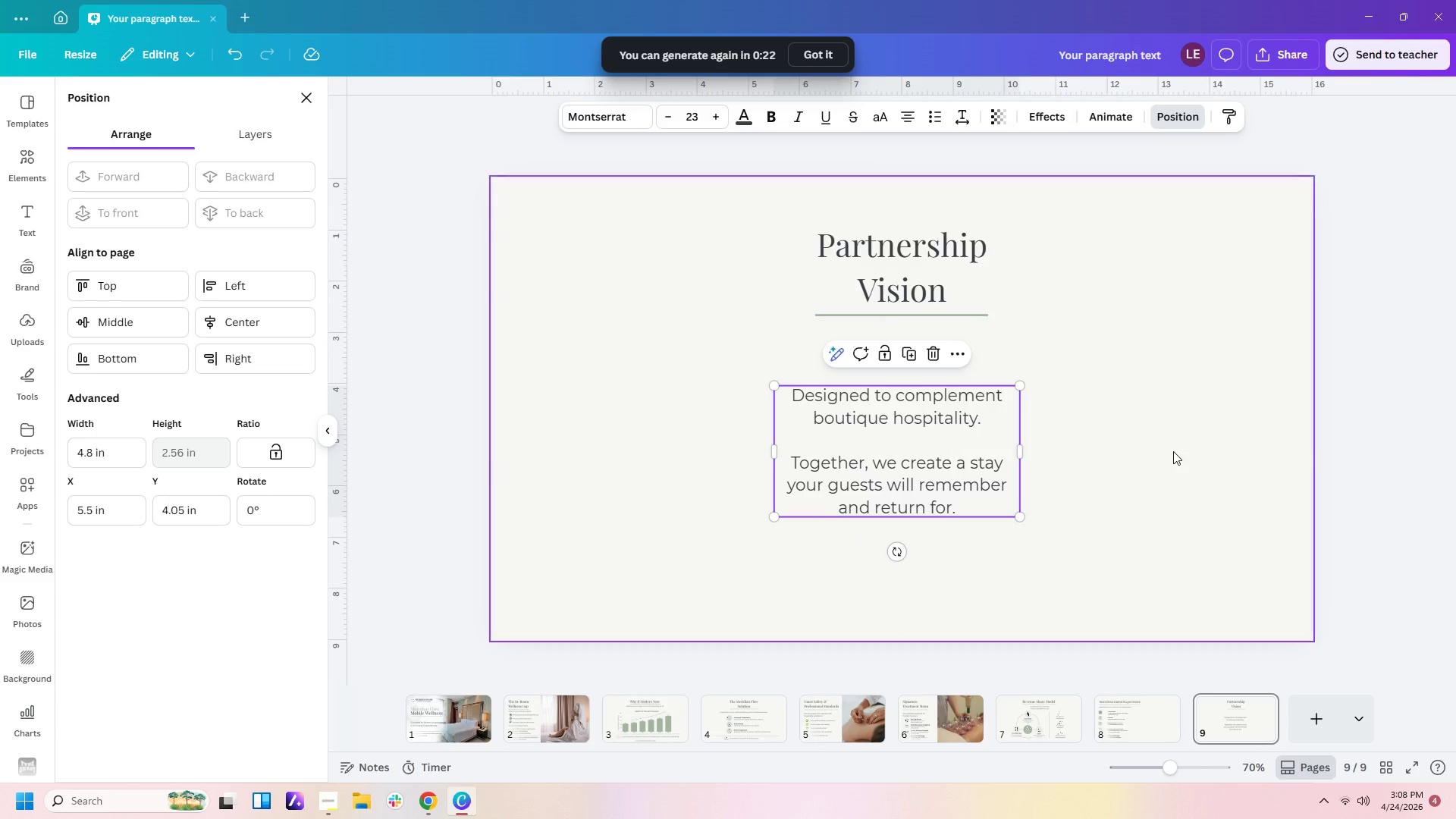 
left_click_drag(start_coordinate=[1169, 451], to_coordinate=[1173, 451])
 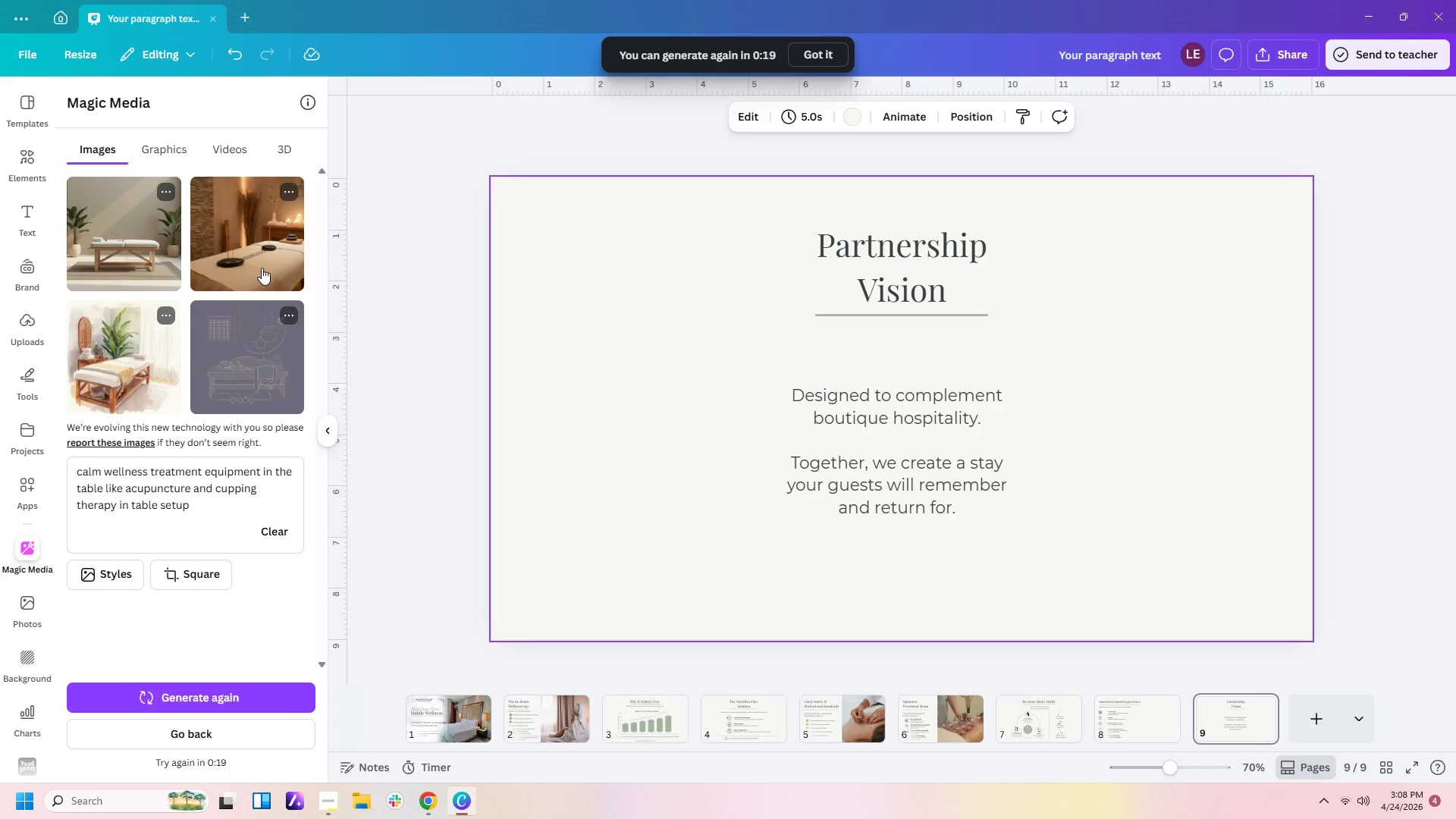 
left_click([262, 268])
 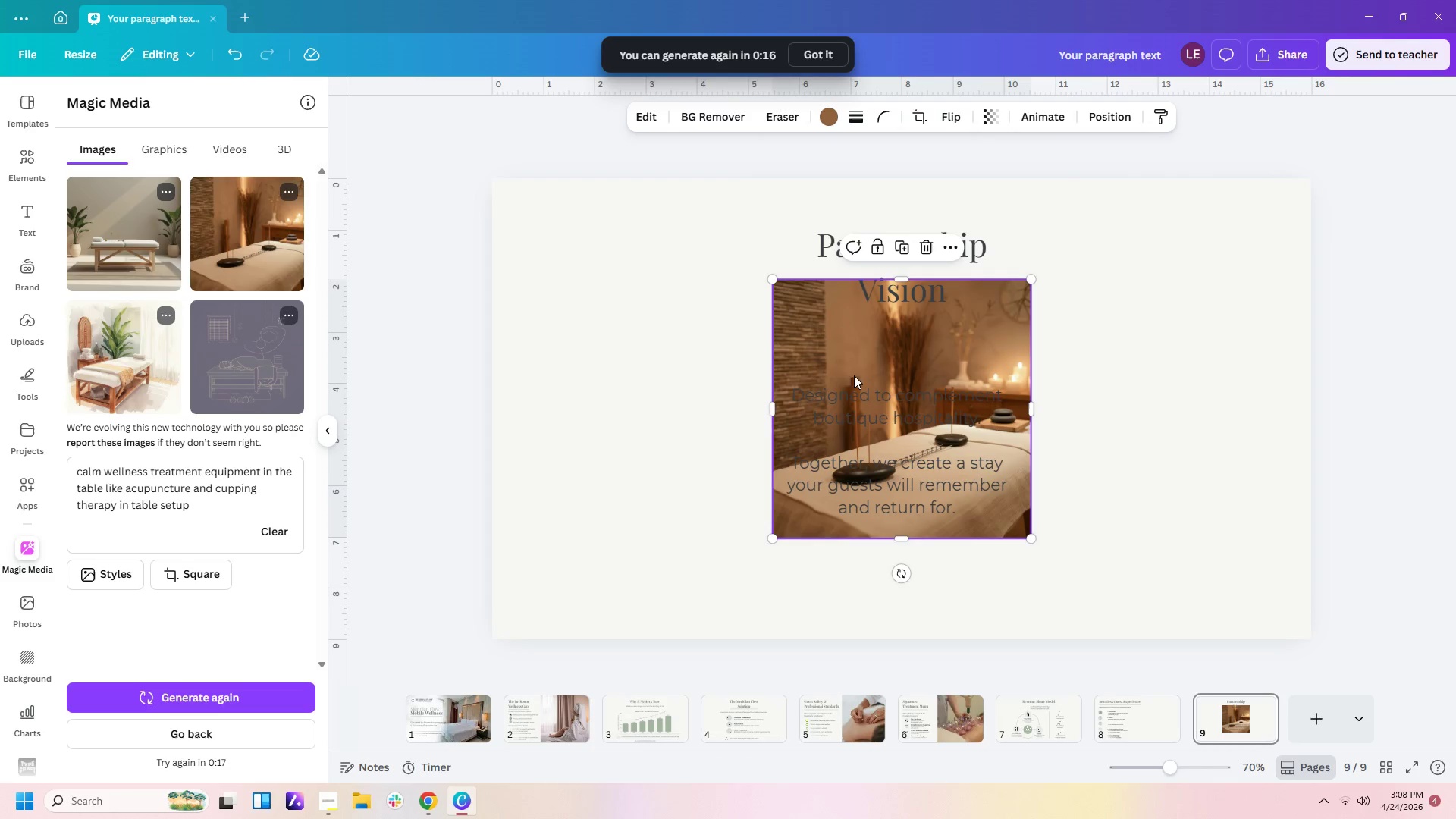 
left_click_drag(start_coordinate=[863, 346], to_coordinate=[584, 244])
 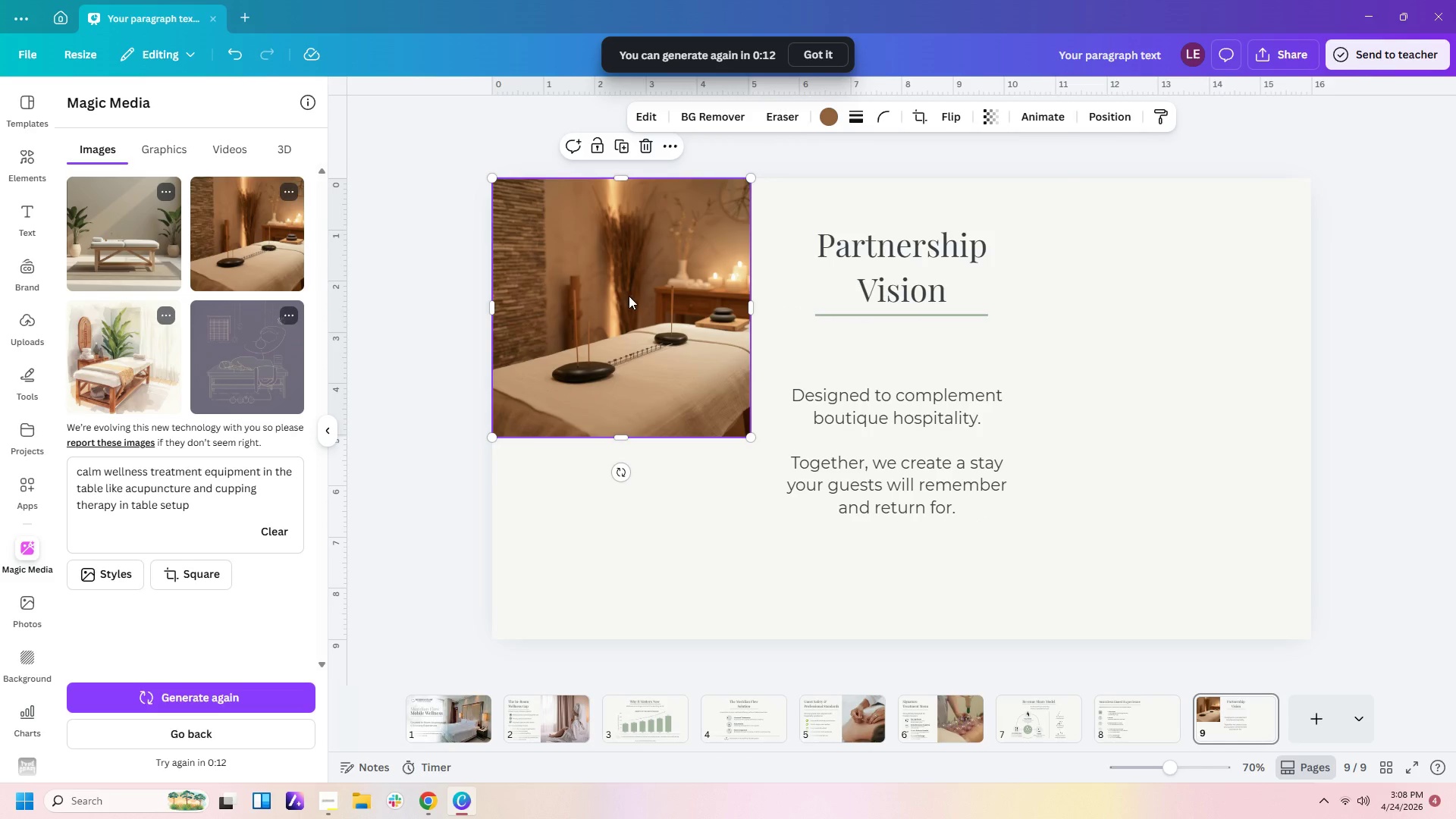 
left_click([629, 296])
 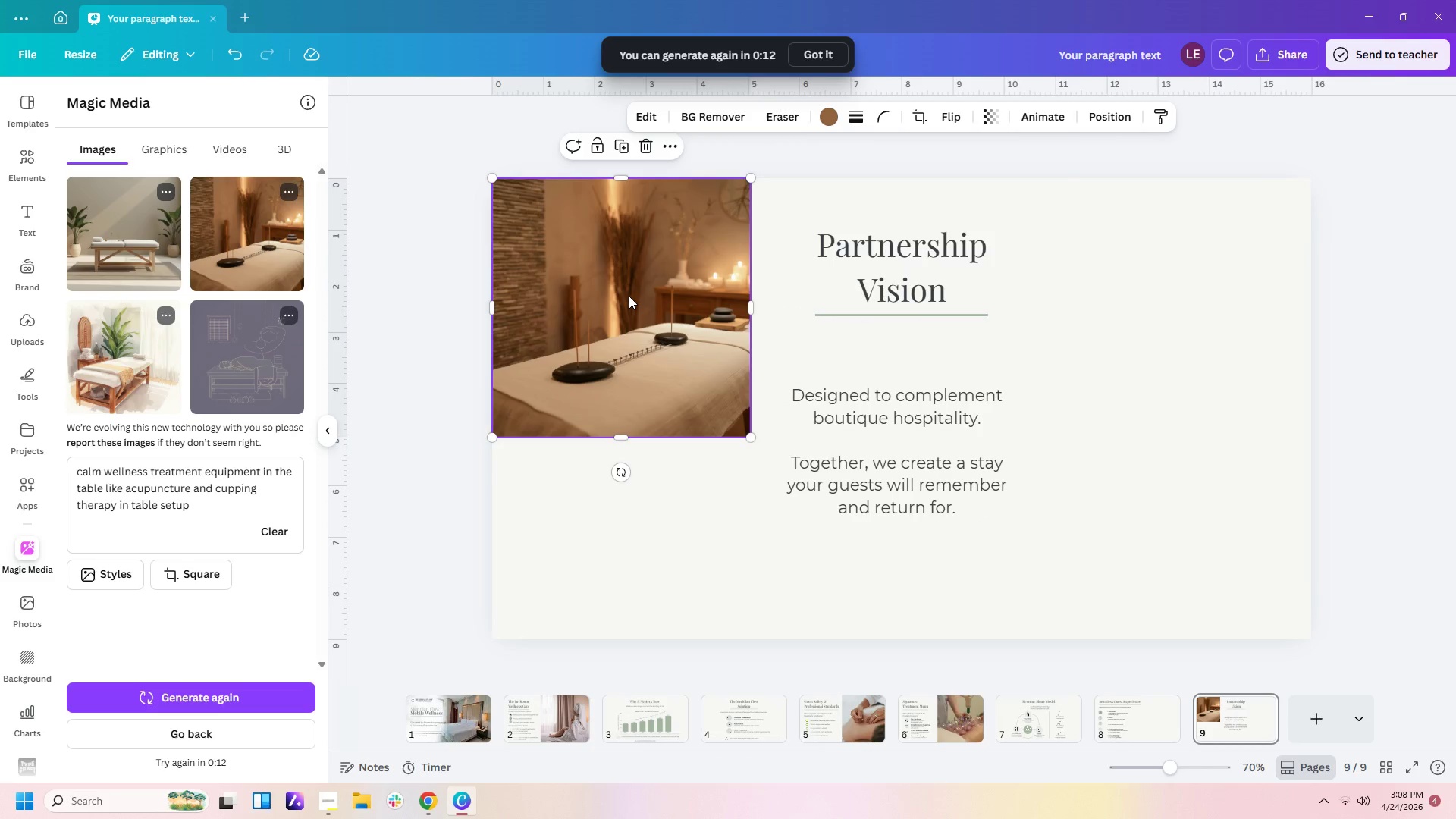 
key(Delete)
 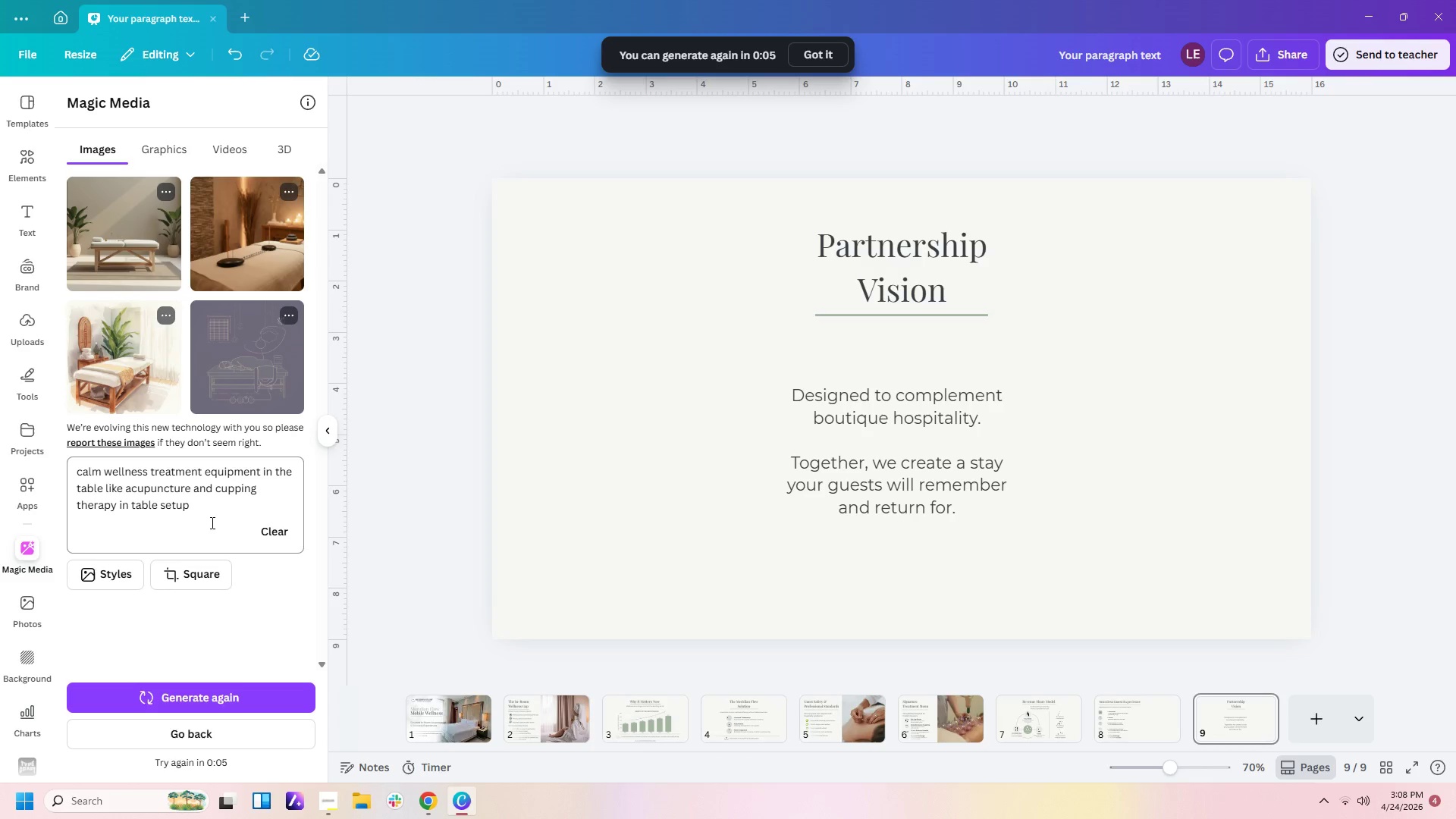 
wait(11.97)
 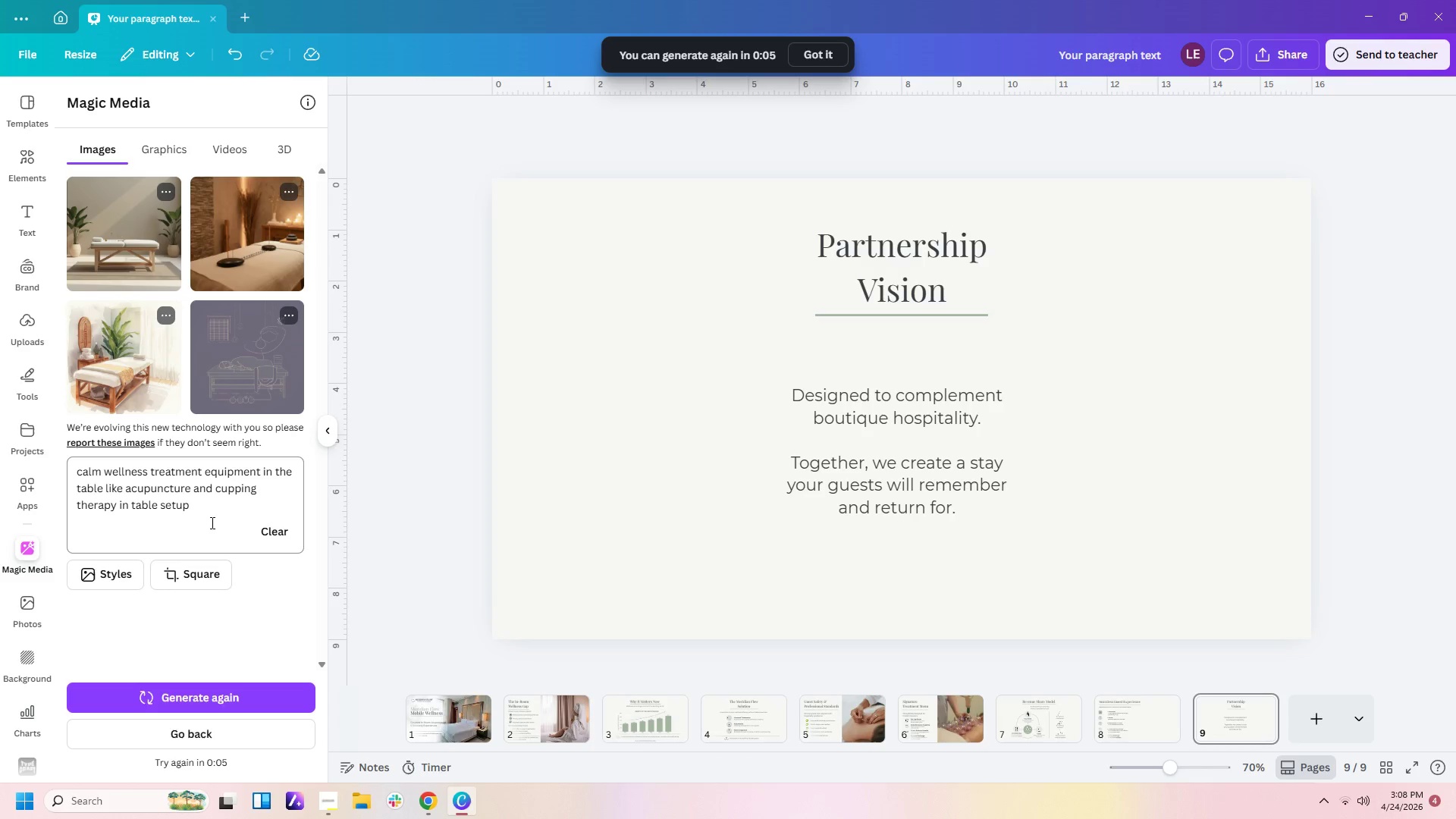 
left_click([238, 723])
 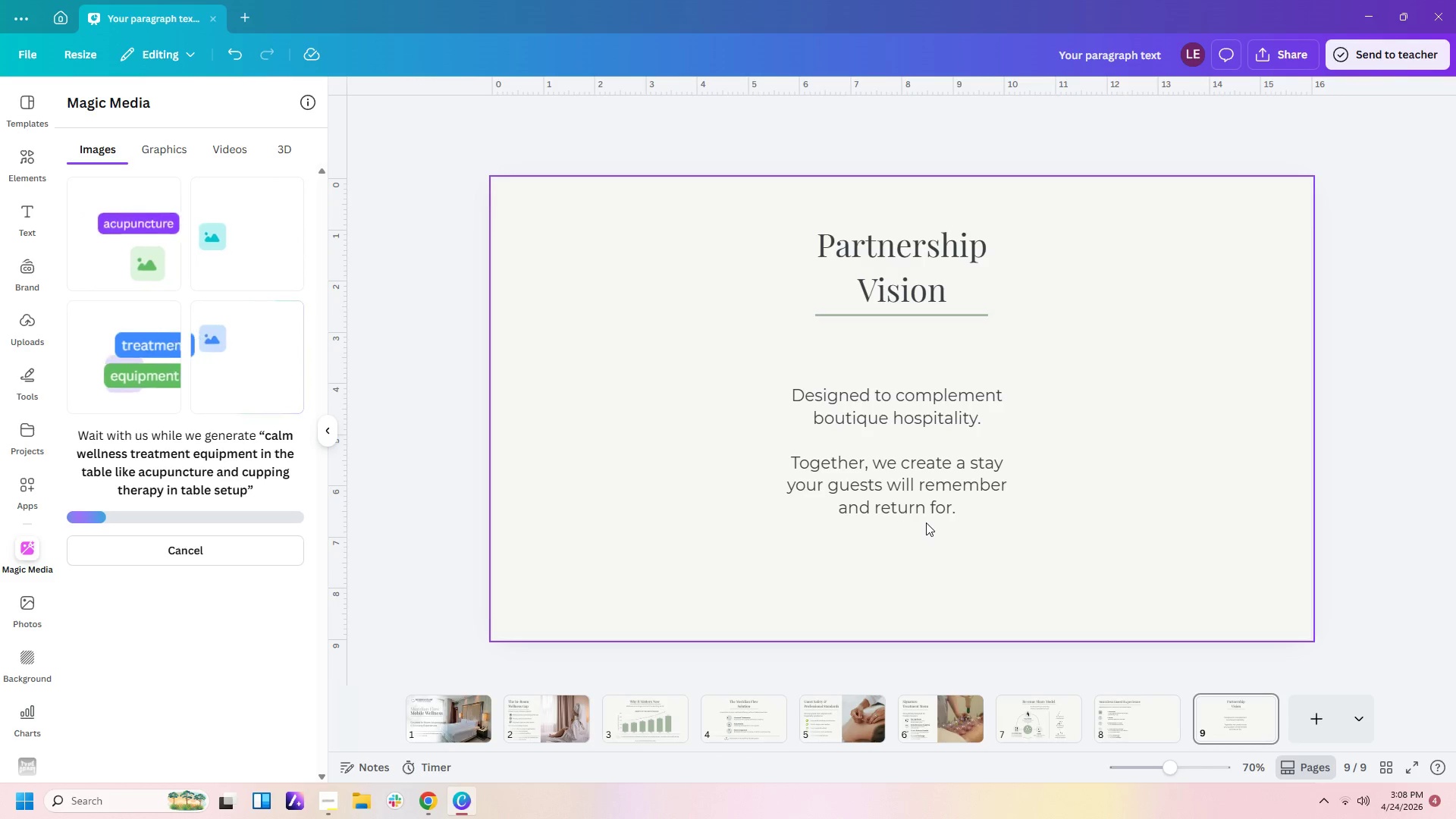 
wait(12.56)
 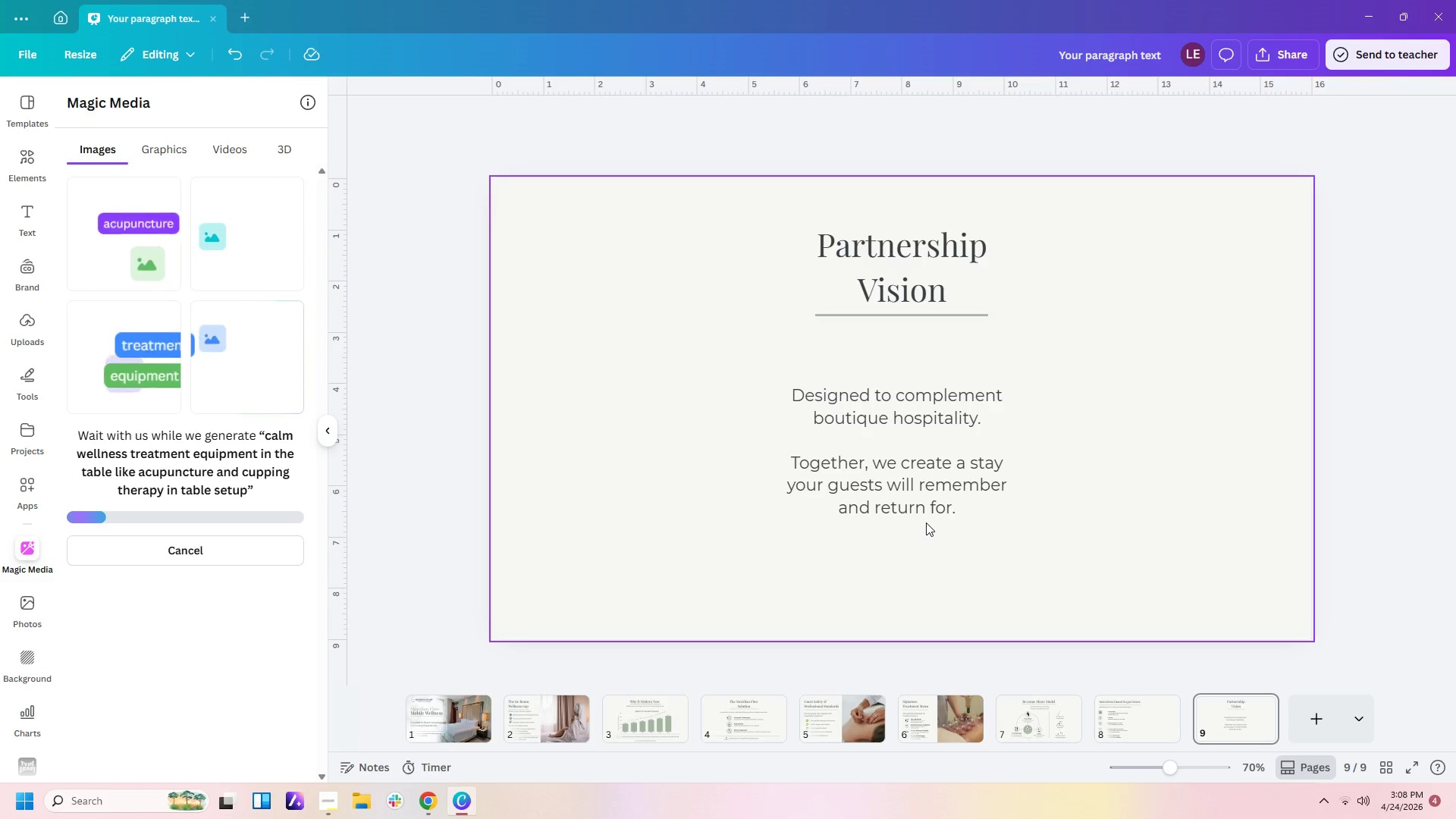 
left_click([98, 240])
 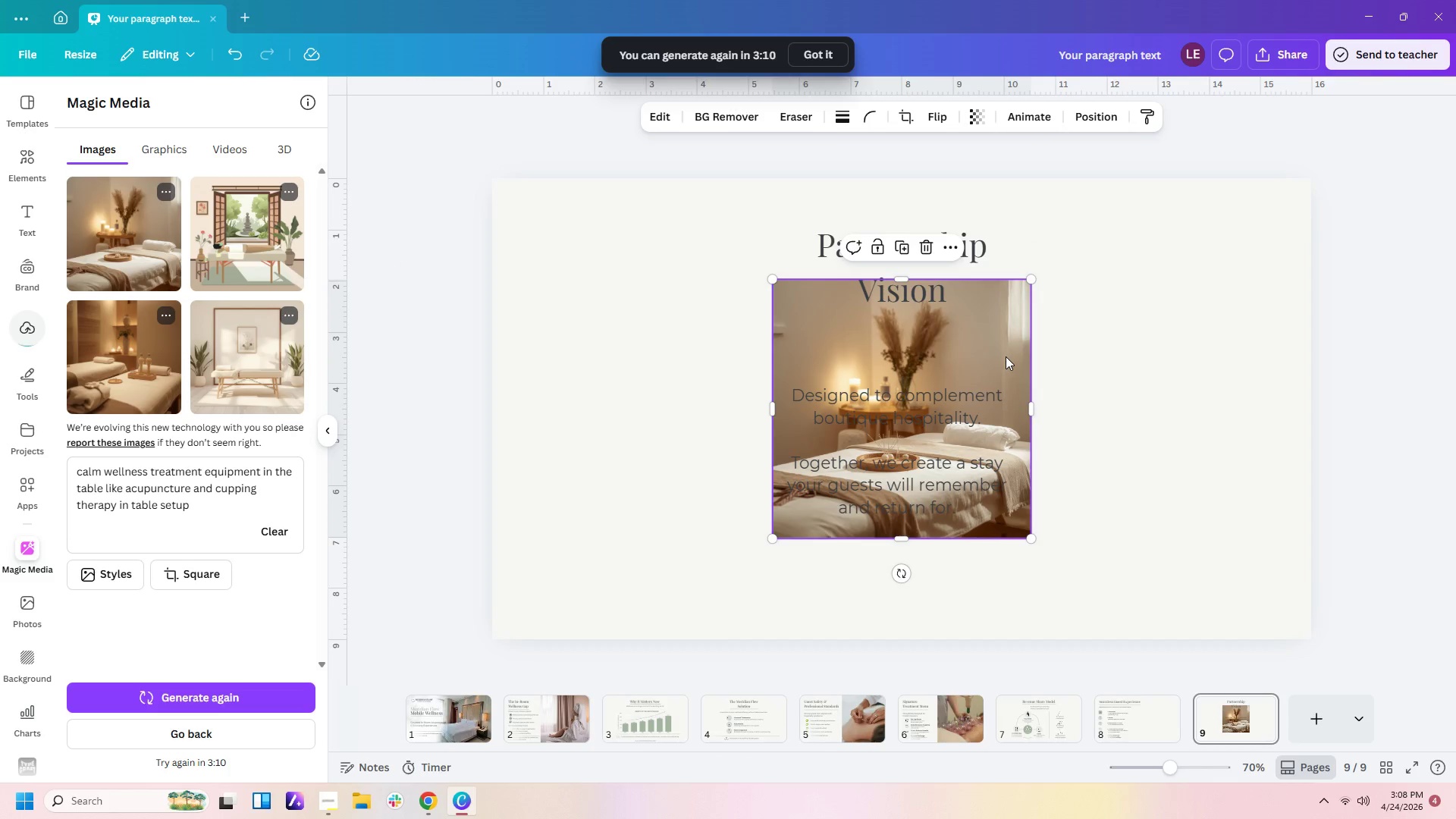 
left_click_drag(start_coordinate=[1018, 334], to_coordinate=[745, 230])
 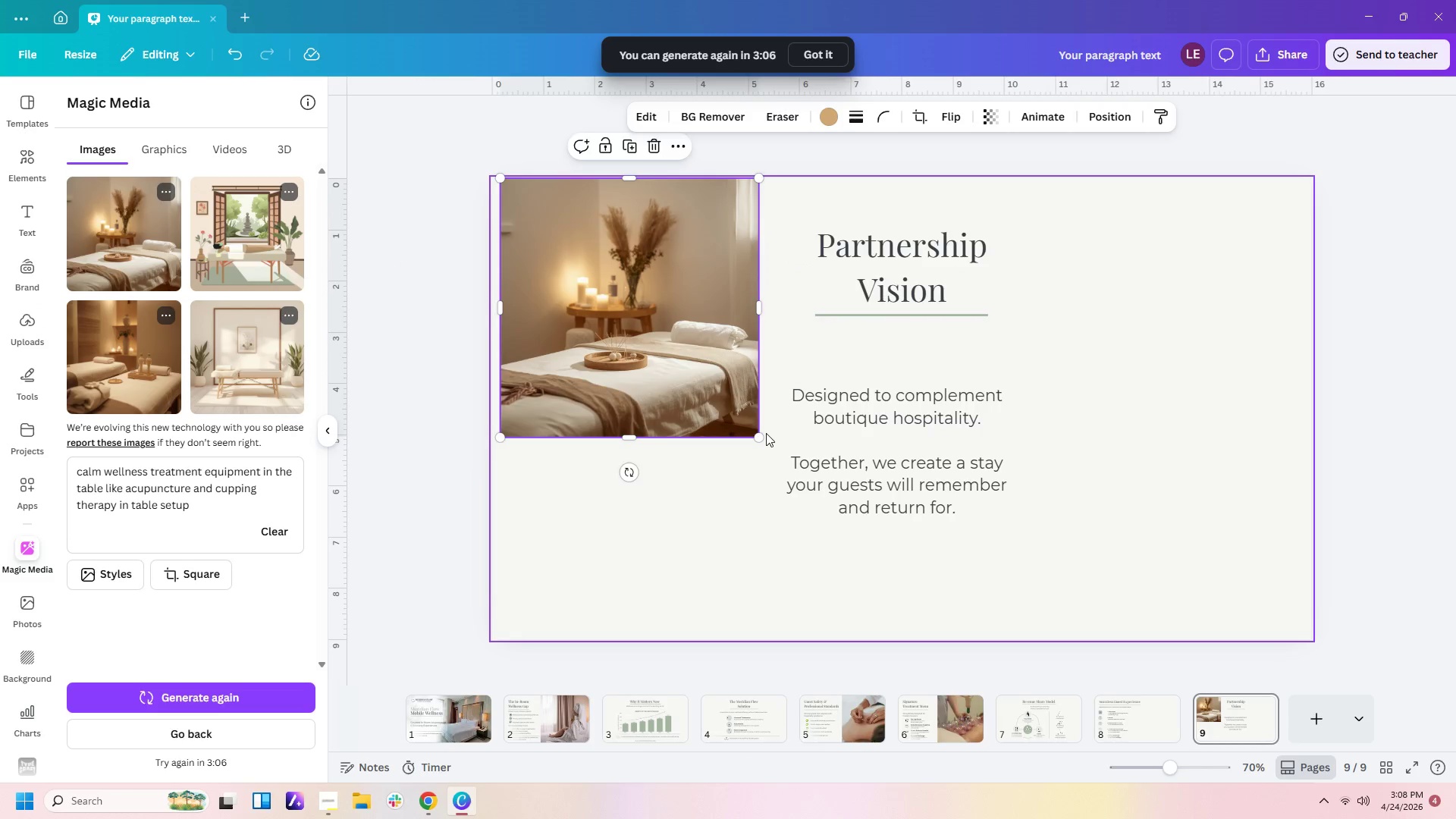 
left_click_drag(start_coordinate=[758, 440], to_coordinate=[1370, 590])
 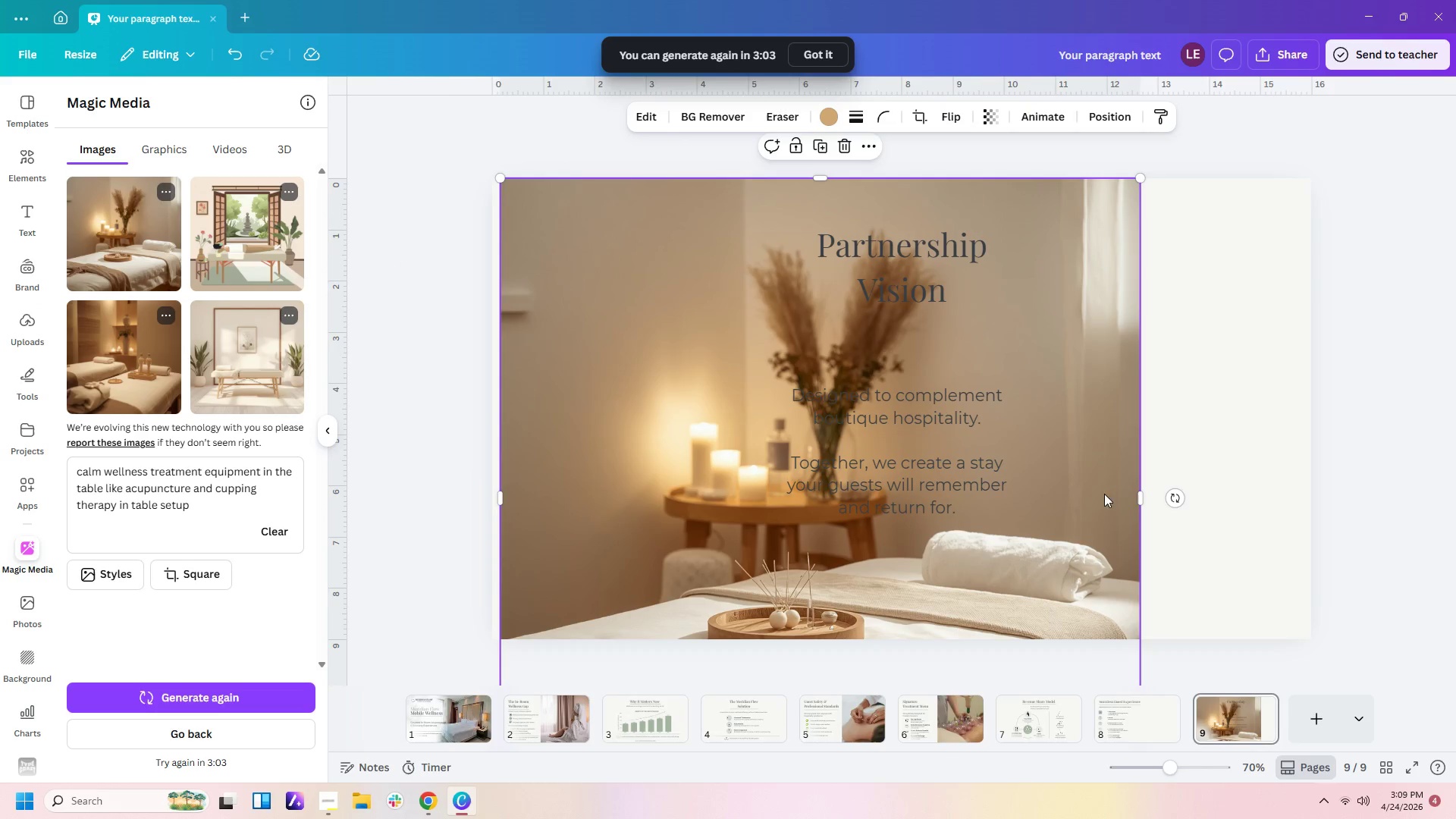 
left_click_drag(start_coordinate=[1096, 491], to_coordinate=[1163, 353])
 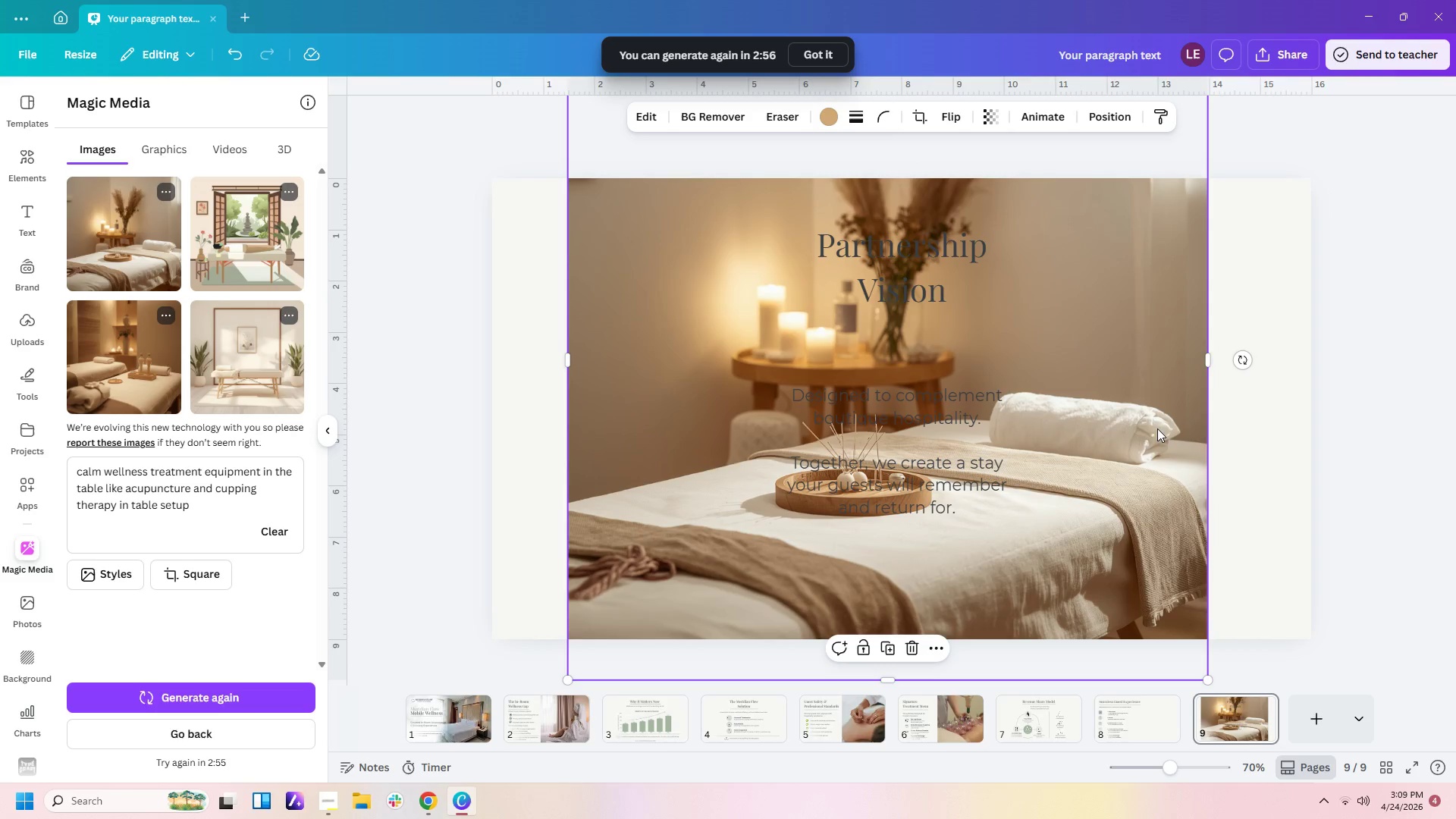 
left_click_drag(start_coordinate=[1148, 430], to_coordinate=[1132, 319])
 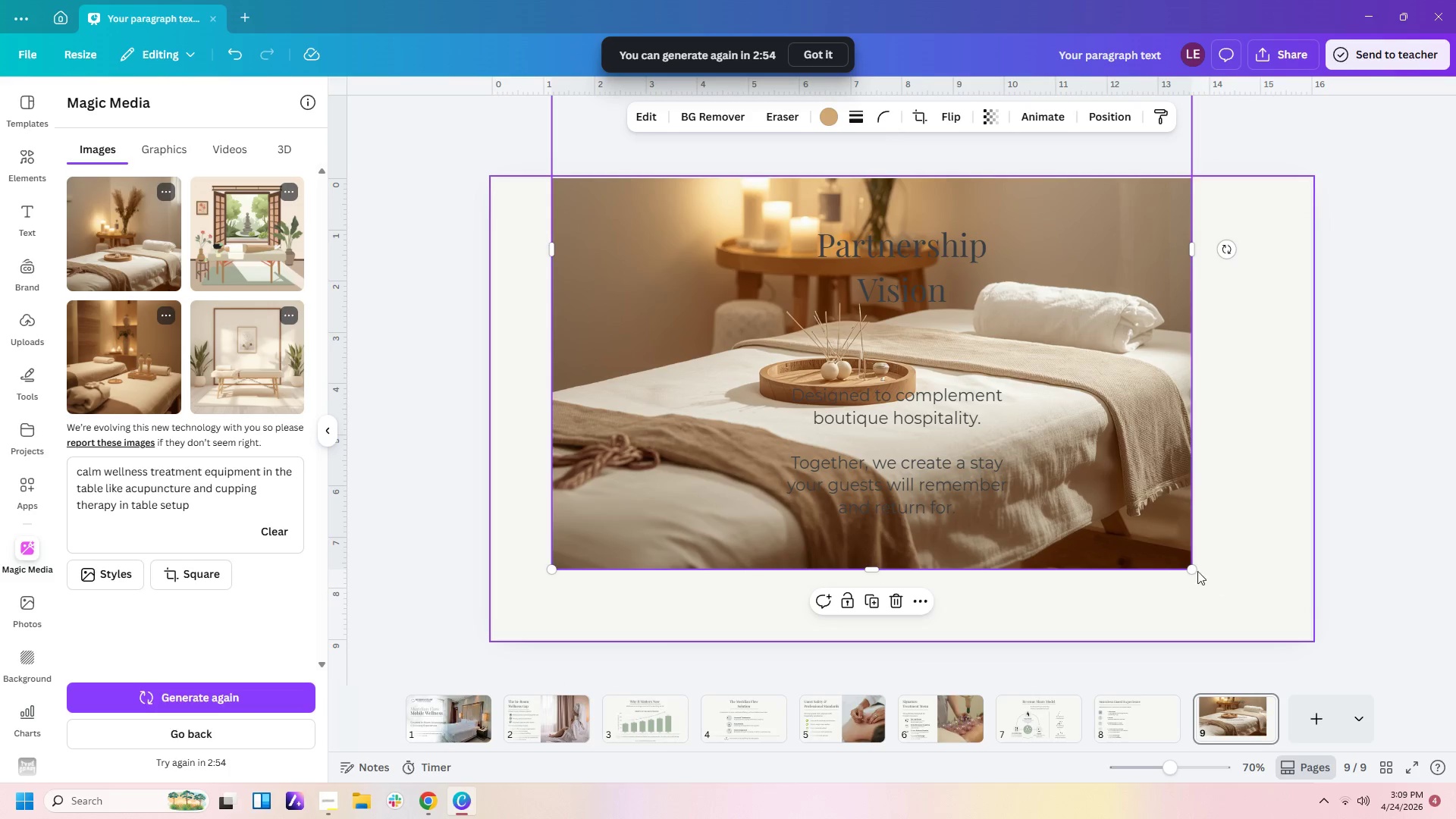 
left_click_drag(start_coordinate=[1192, 570], to_coordinate=[1065, 328])
 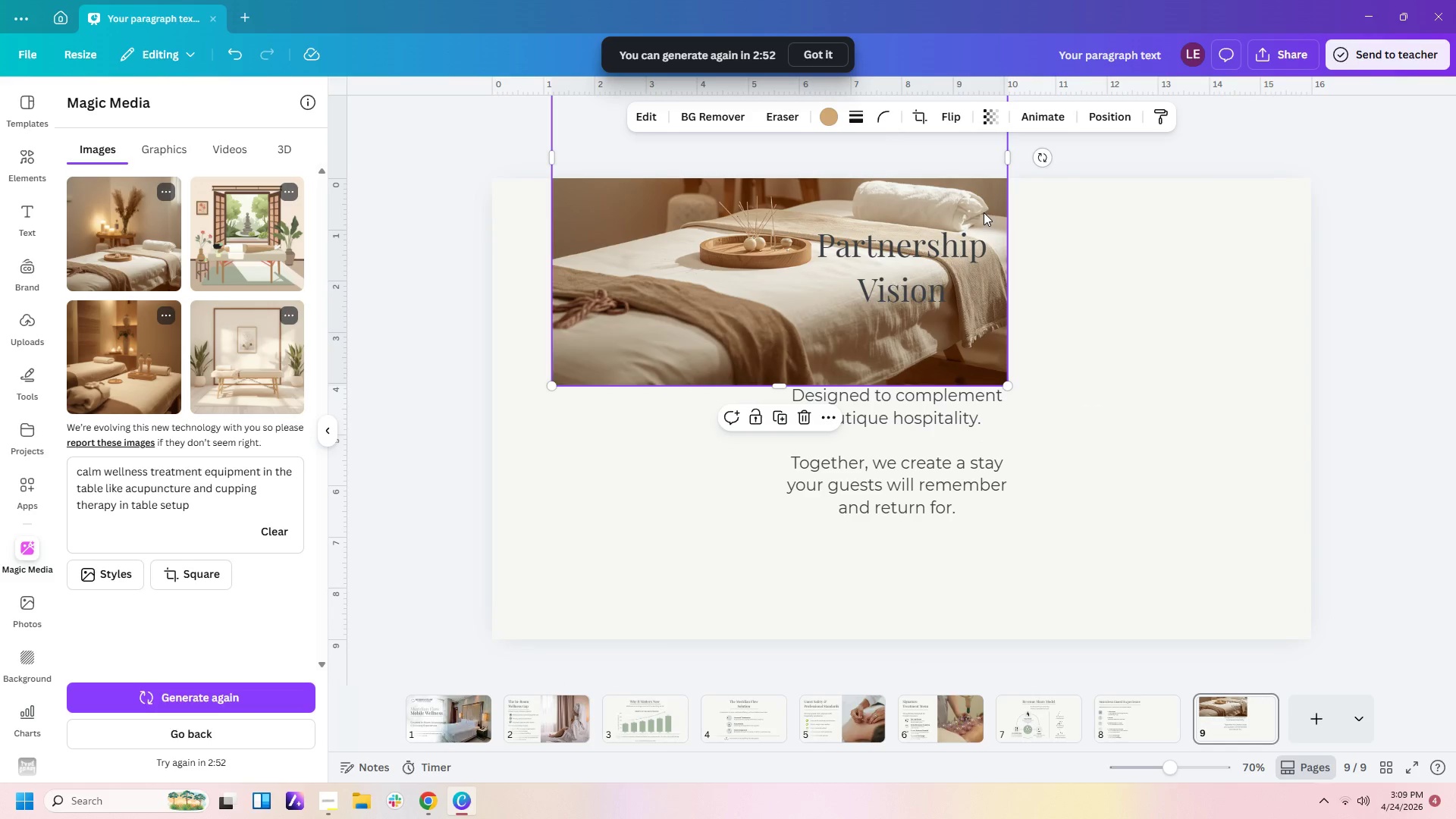 
left_click_drag(start_coordinate=[984, 212], to_coordinate=[1116, 463])
 